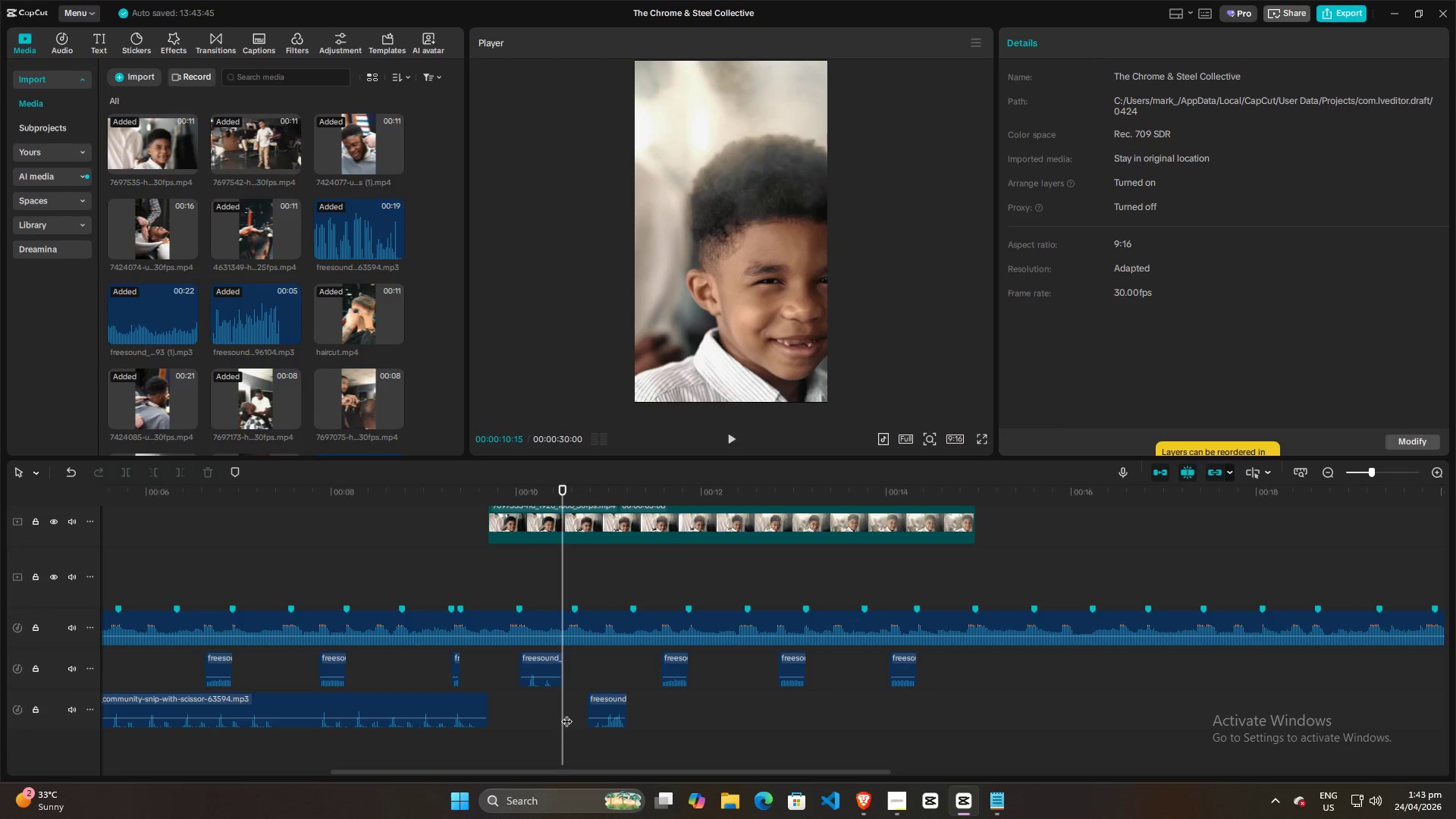 
key(Space)
 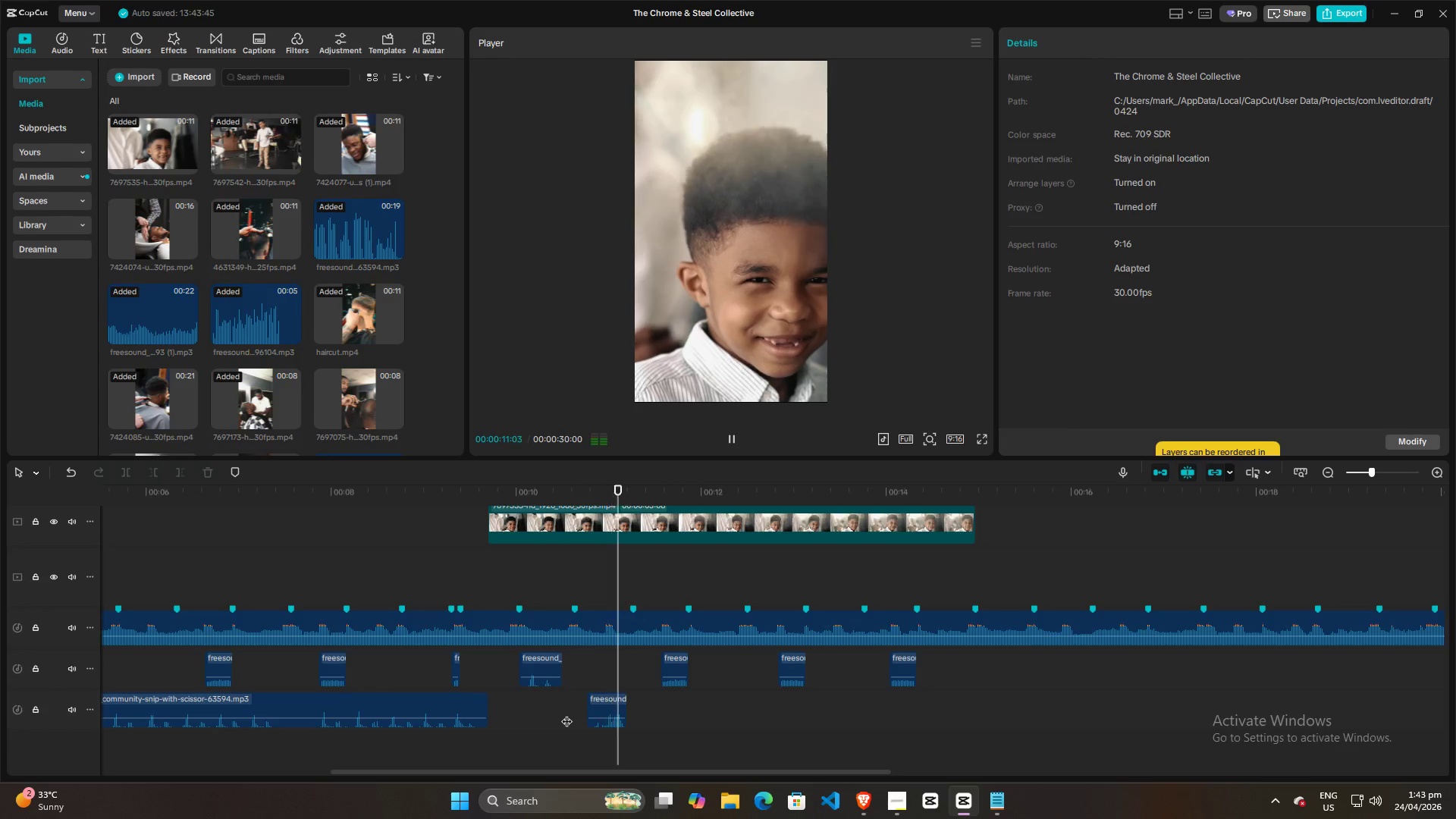 
key(Space)
 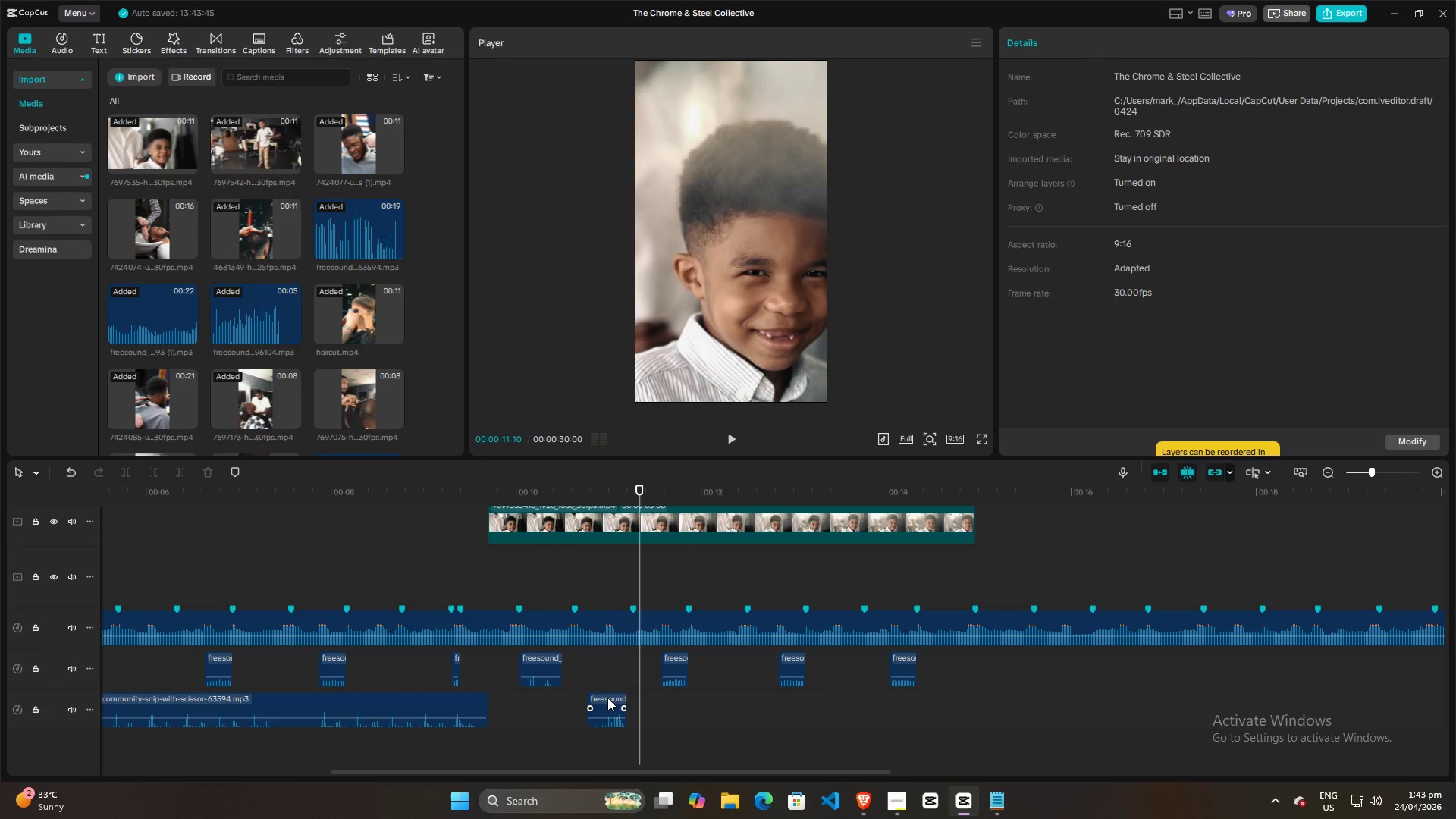 
left_click_drag(start_coordinate=[608, 695], to_coordinate=[635, 695])
 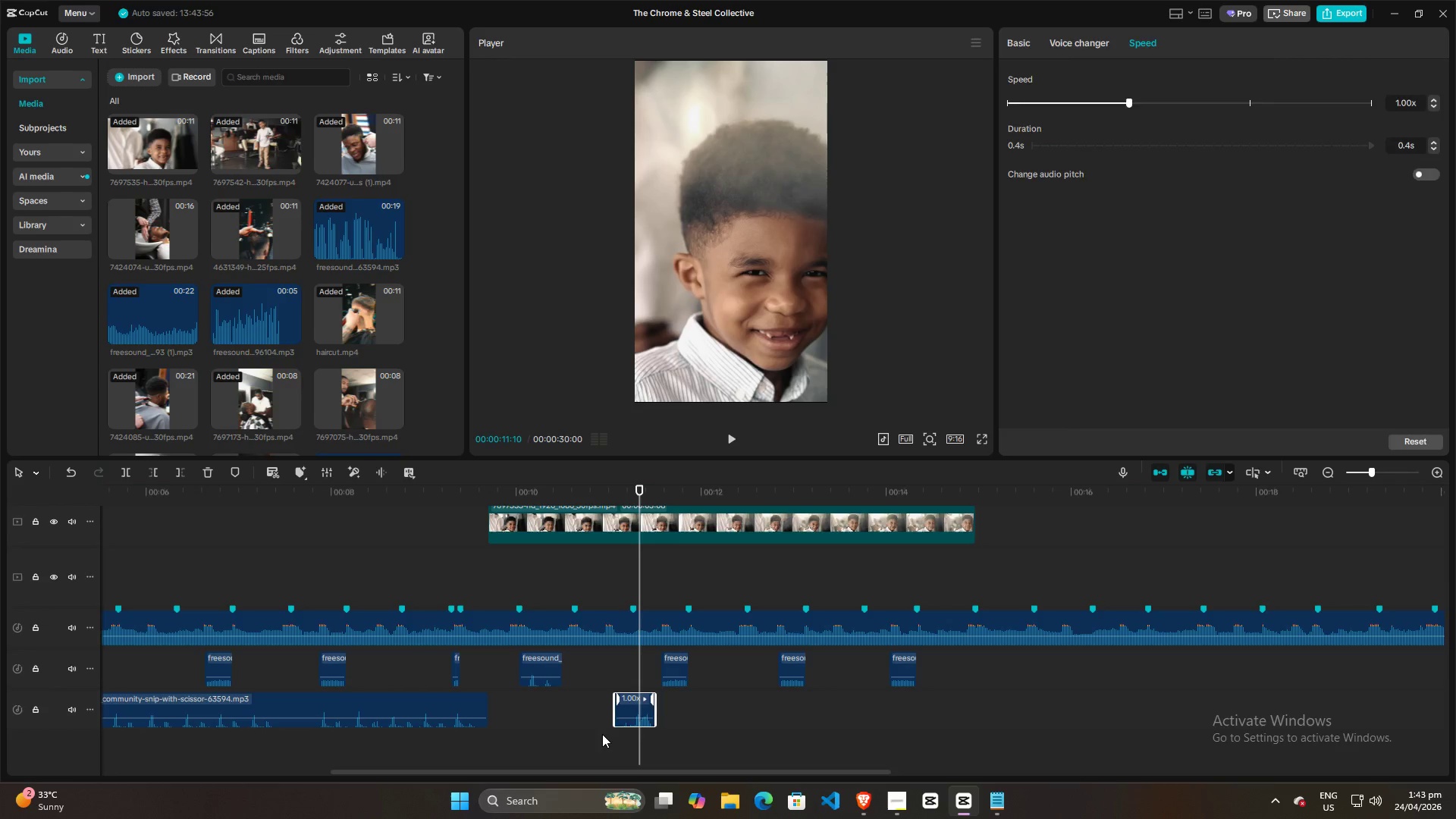 
left_click([598, 737])
 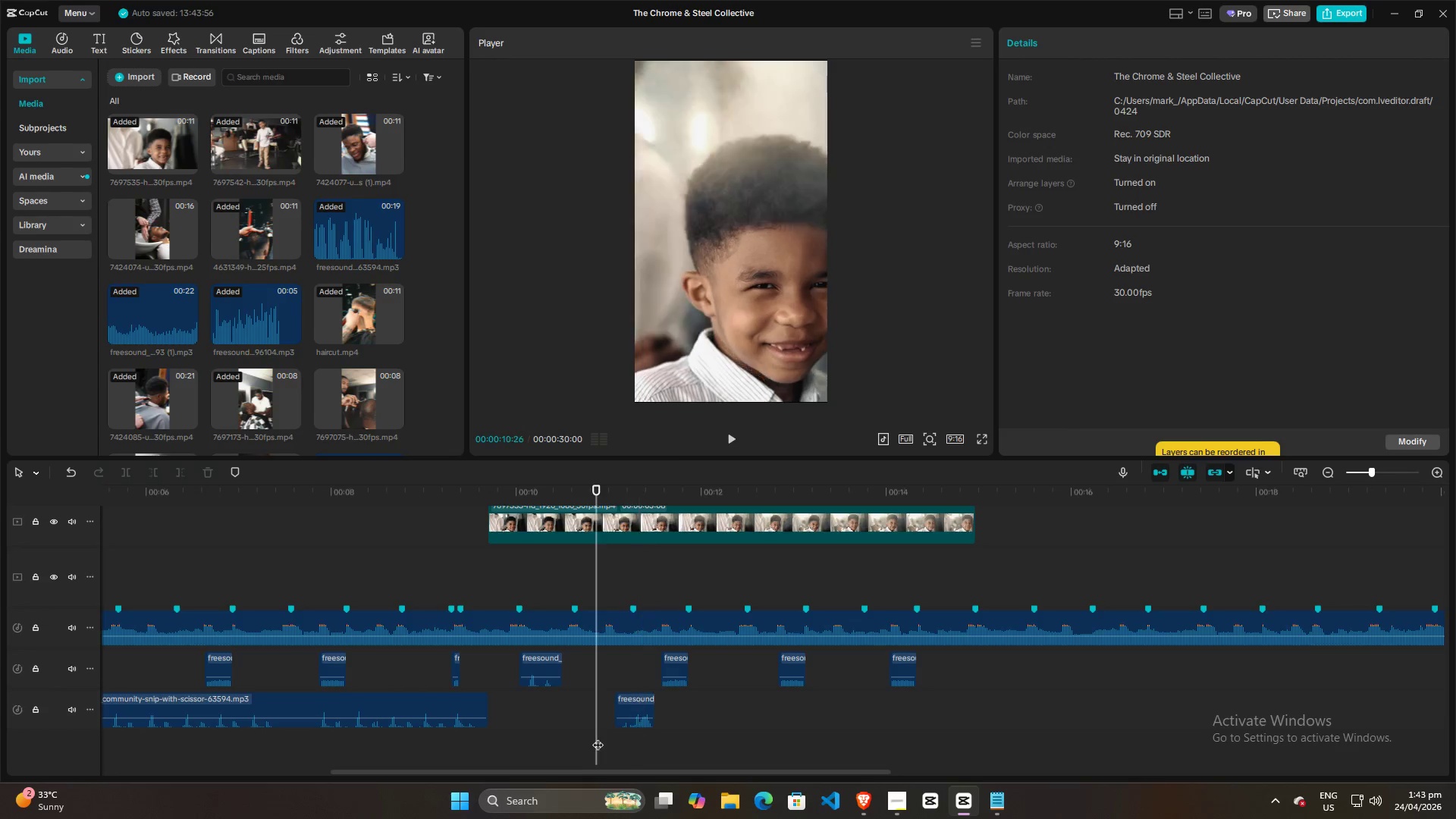 
key(Space)
 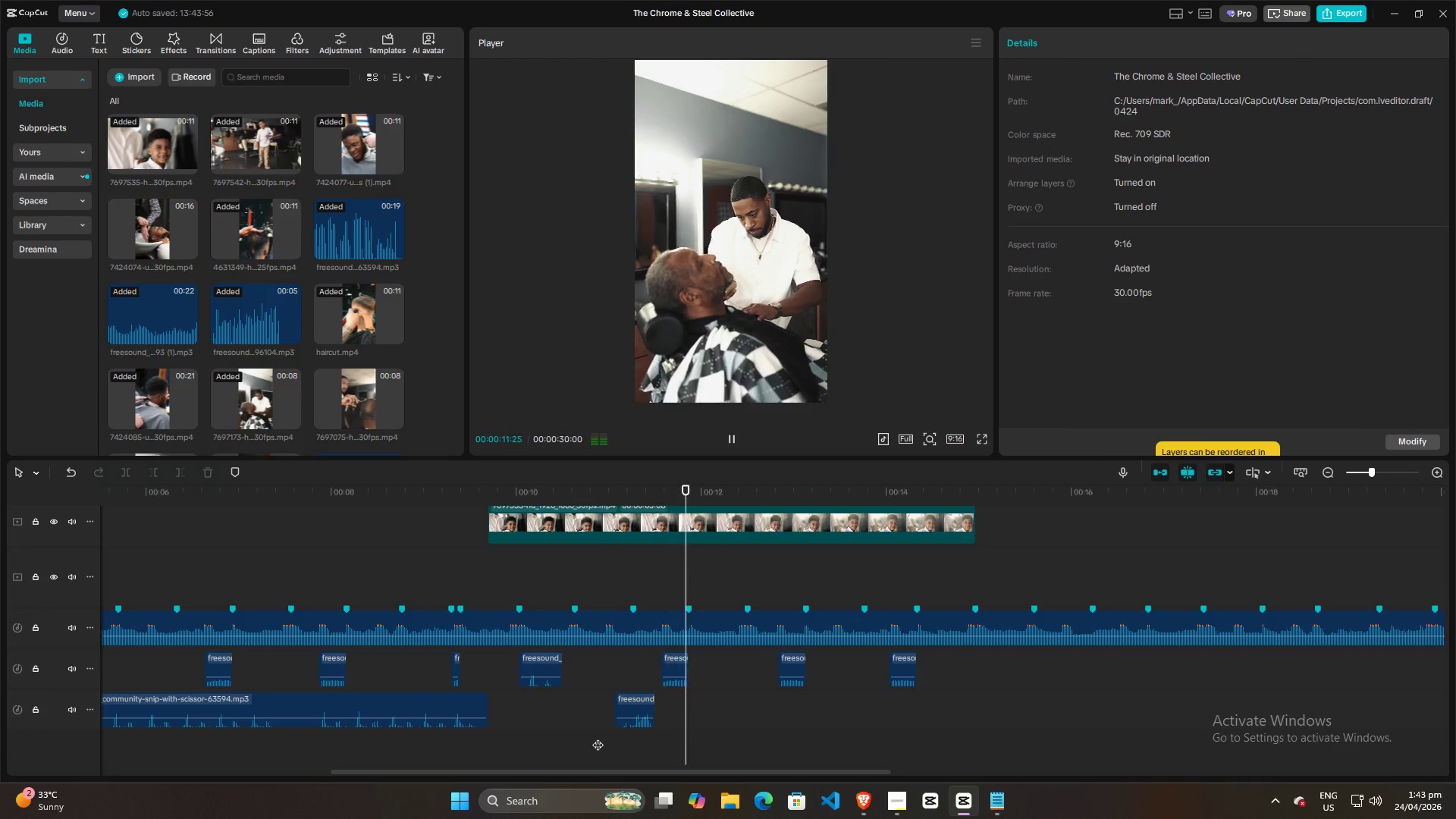 
key(Space)
 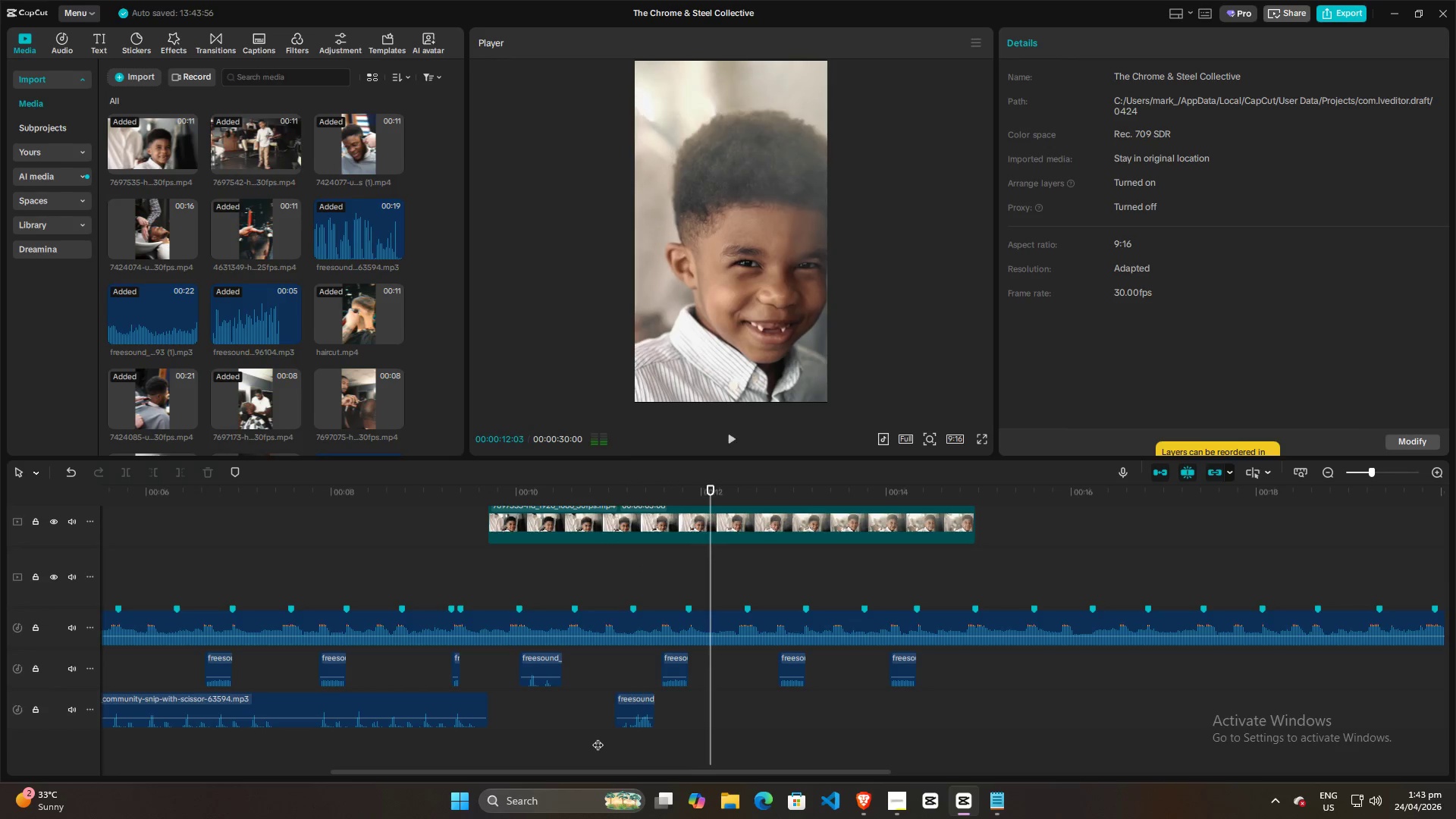 
left_click([598, 737])
 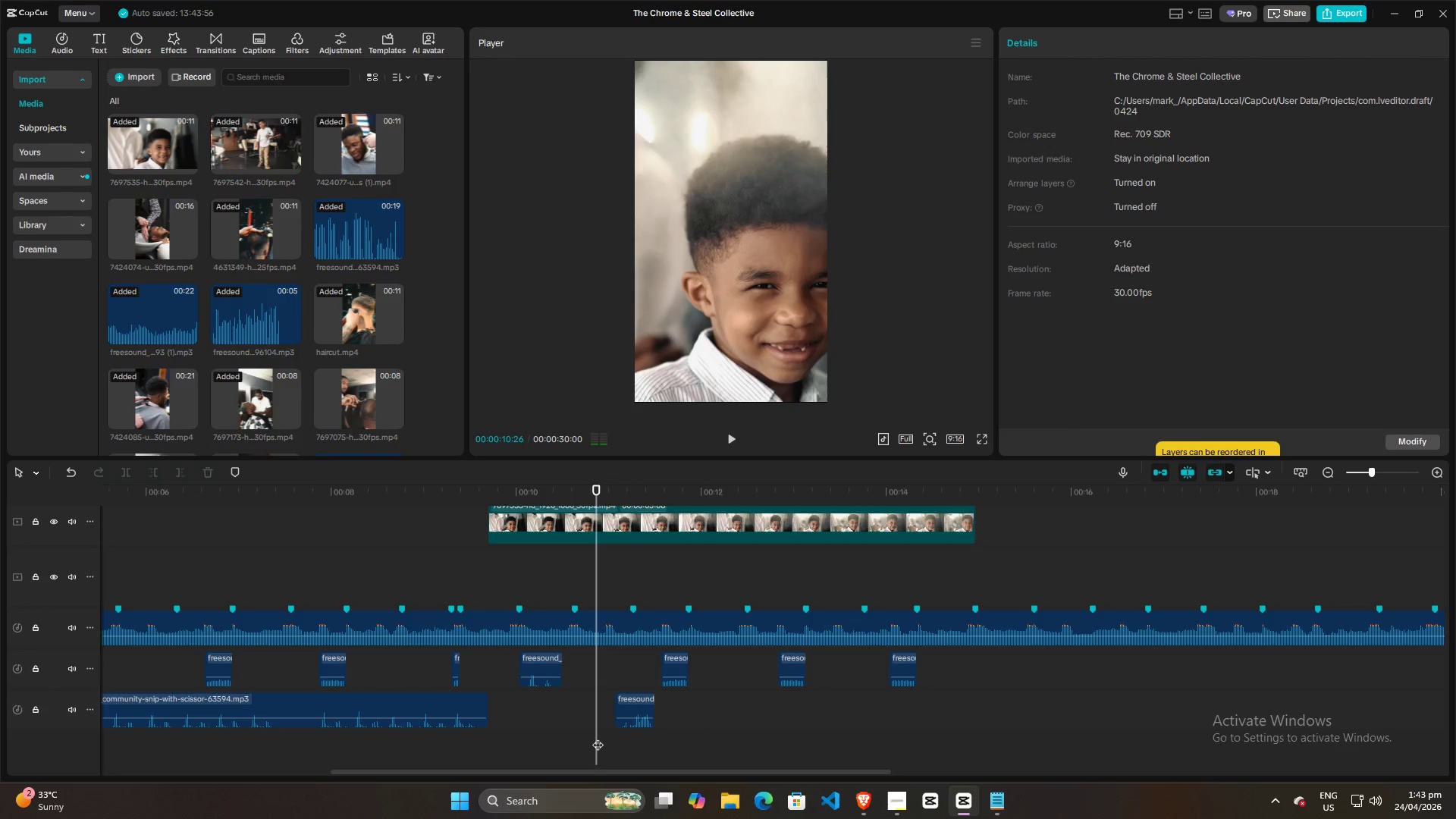 
key(Space)
 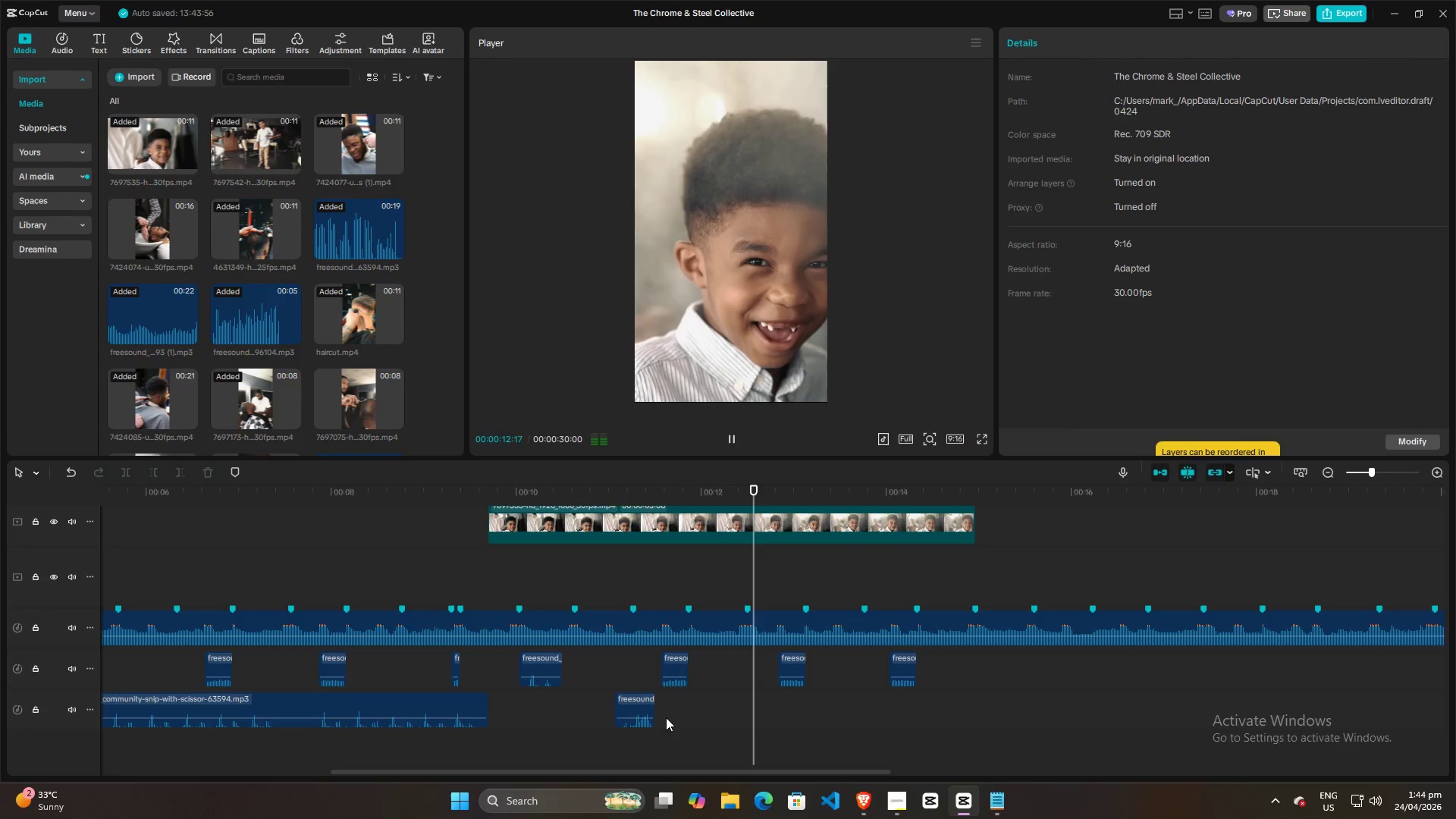 
key(Space)
 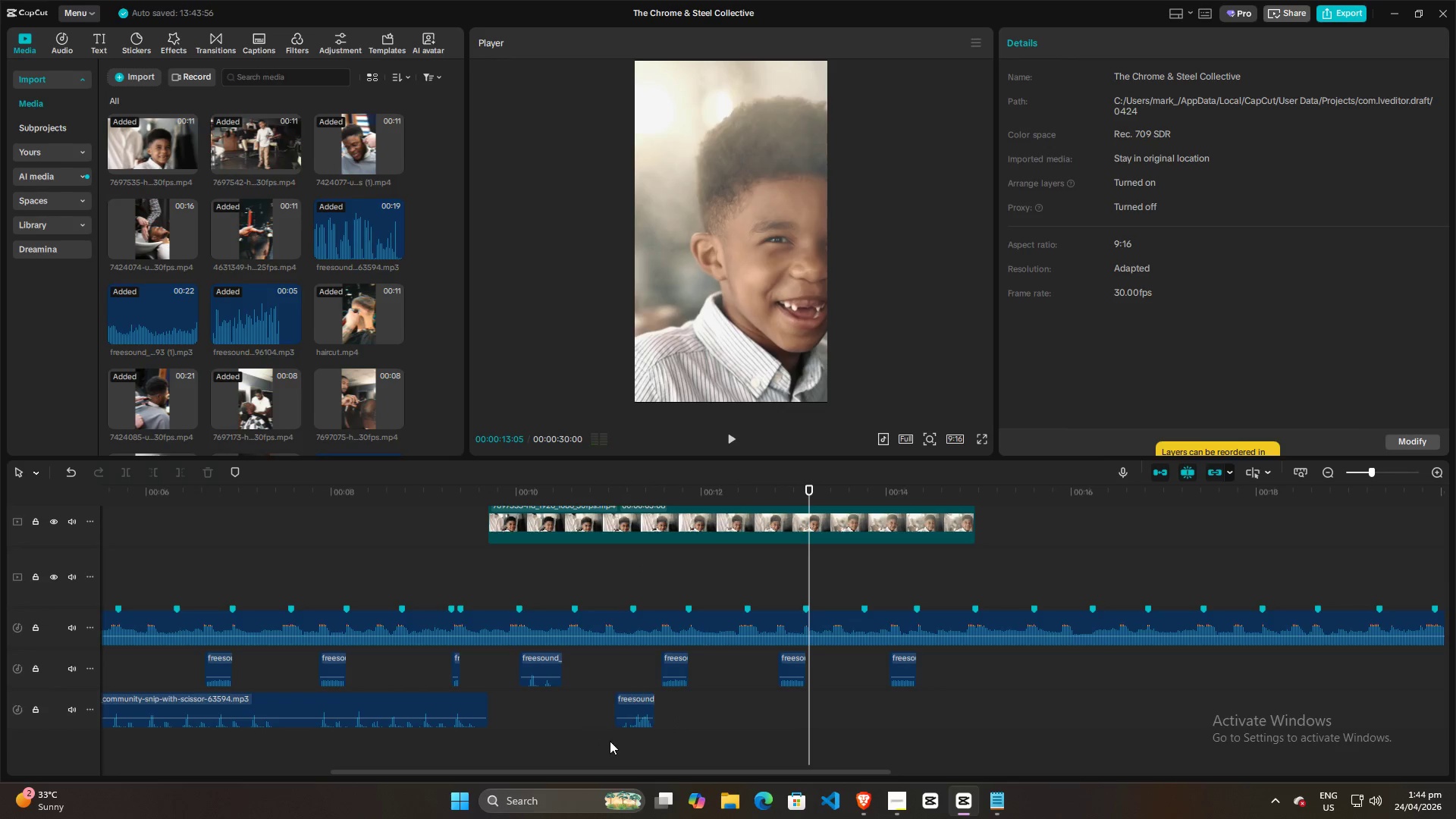 
left_click([604, 741])
 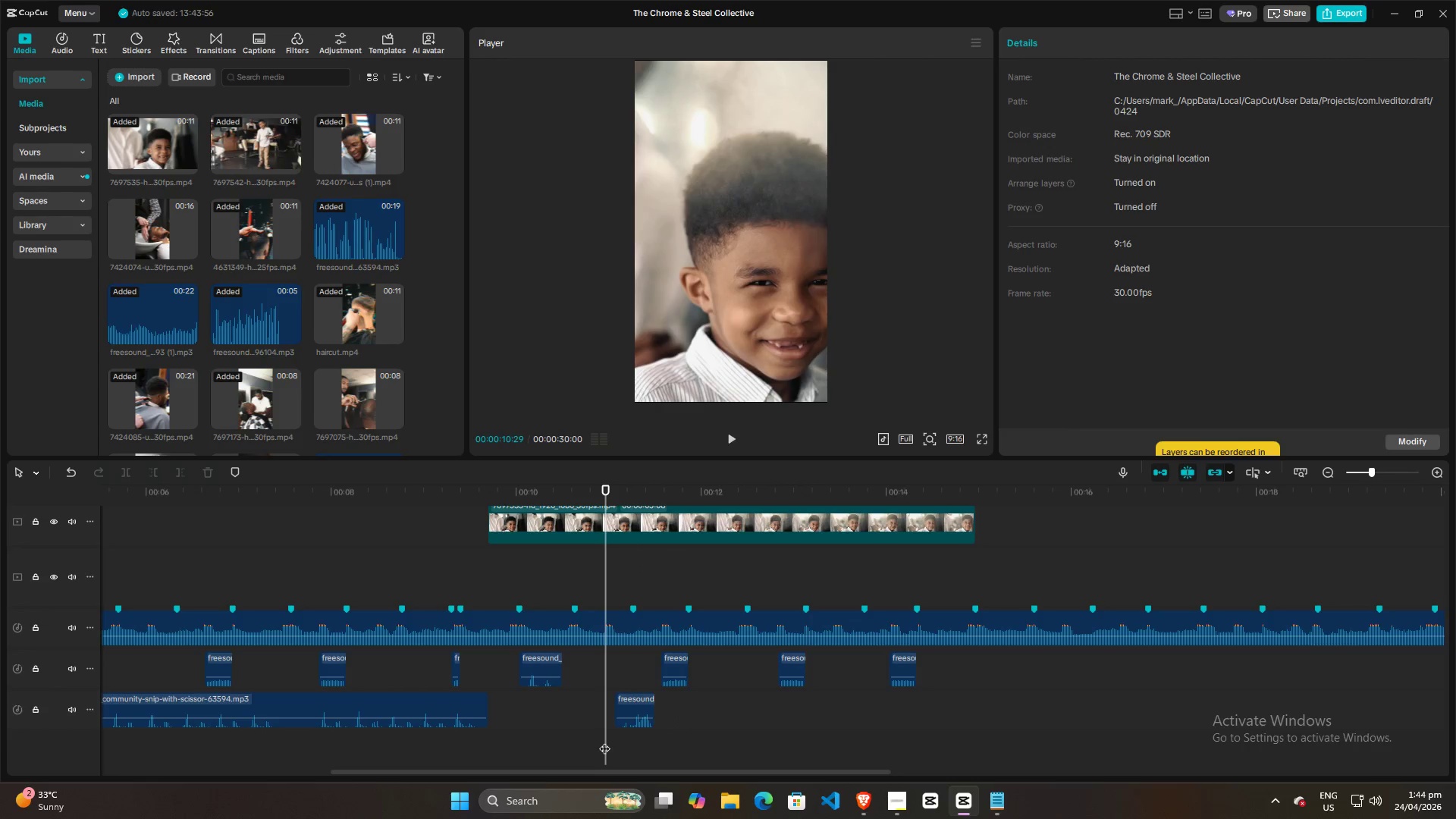 
key(Space)
 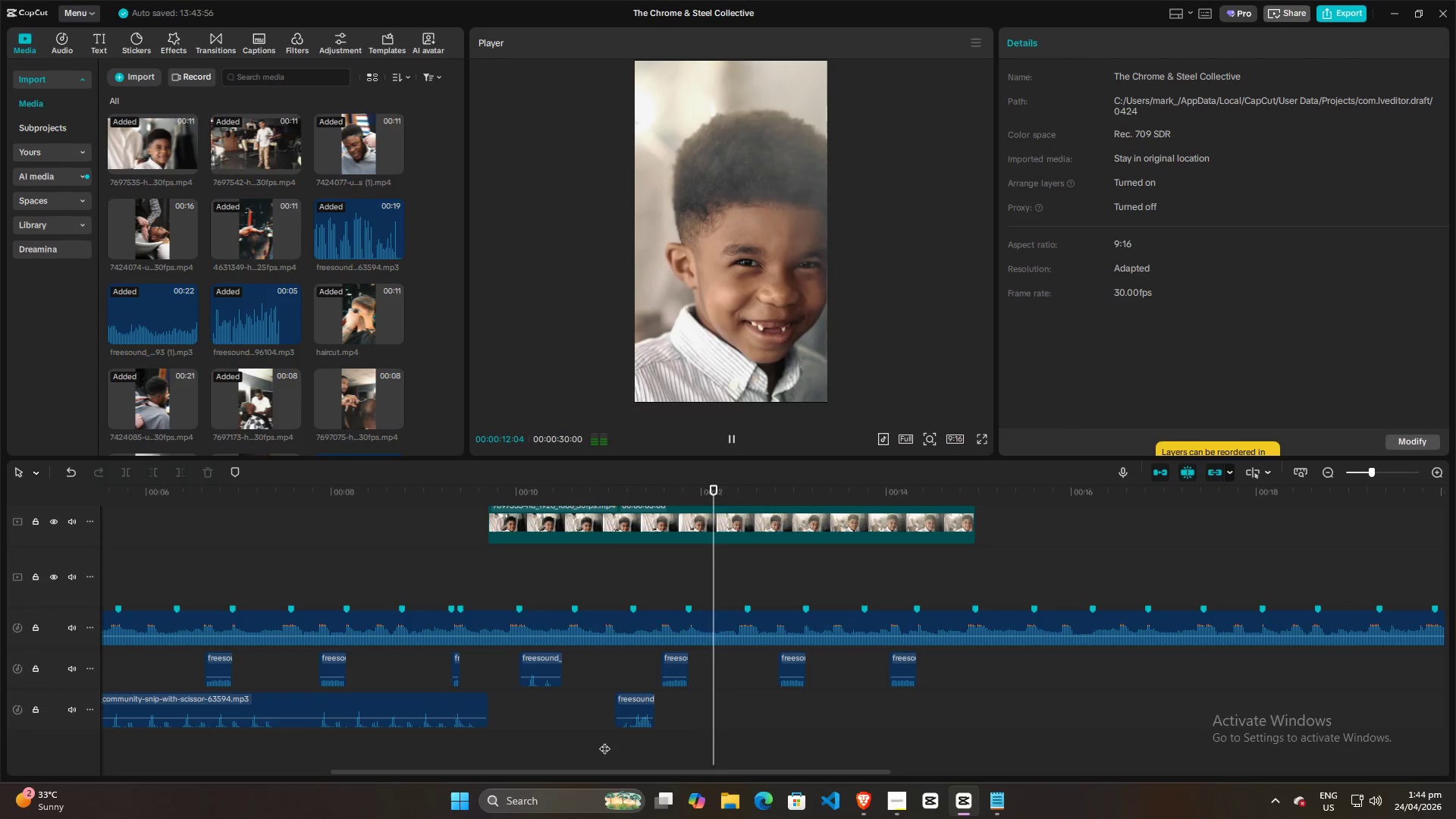 
key(Space)
 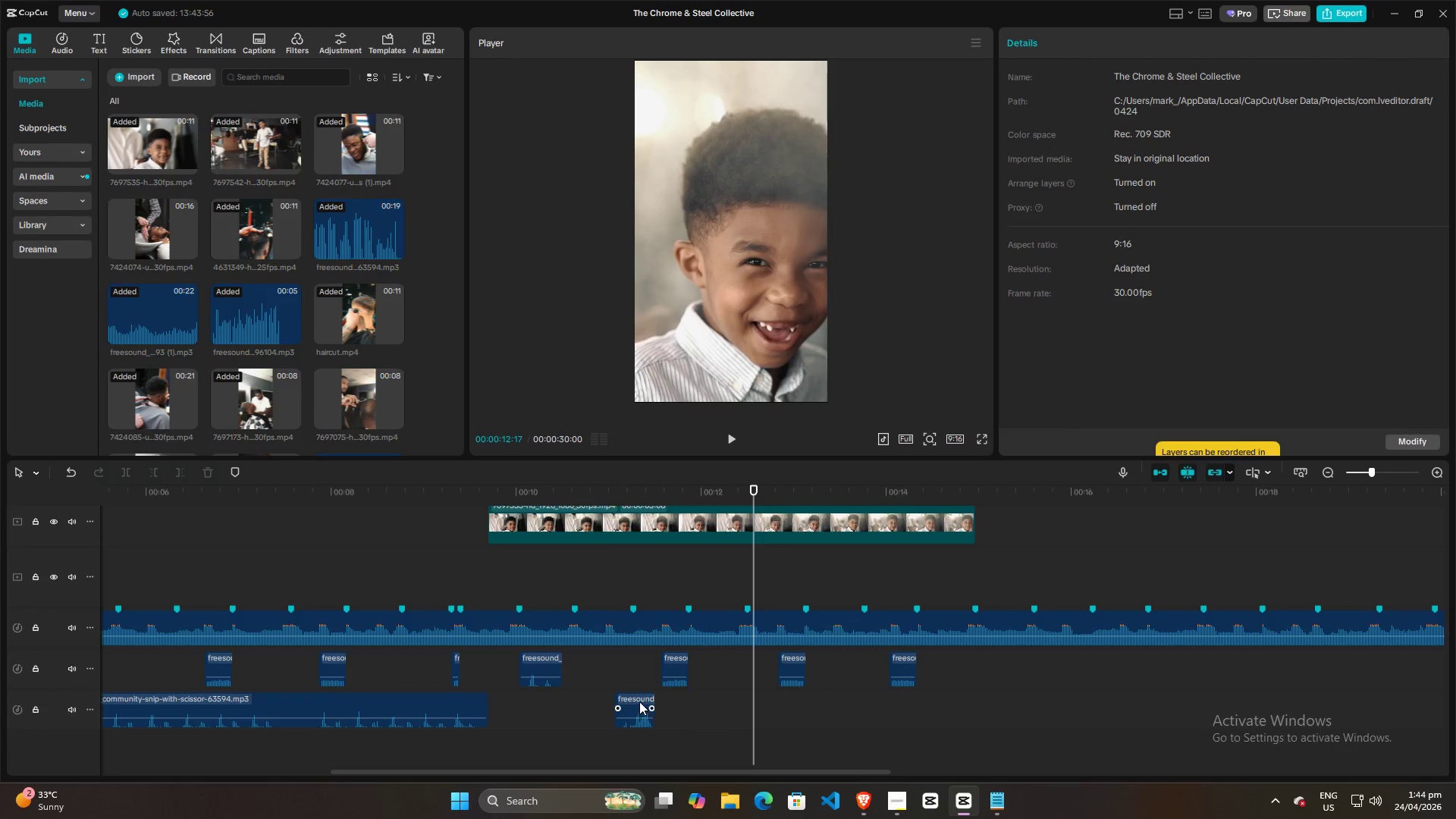 
hold_key(key=AltLeft, duration=1.5)
left_click_drag(start_coordinate=[635, 699], to_coordinate=[752, 701])
 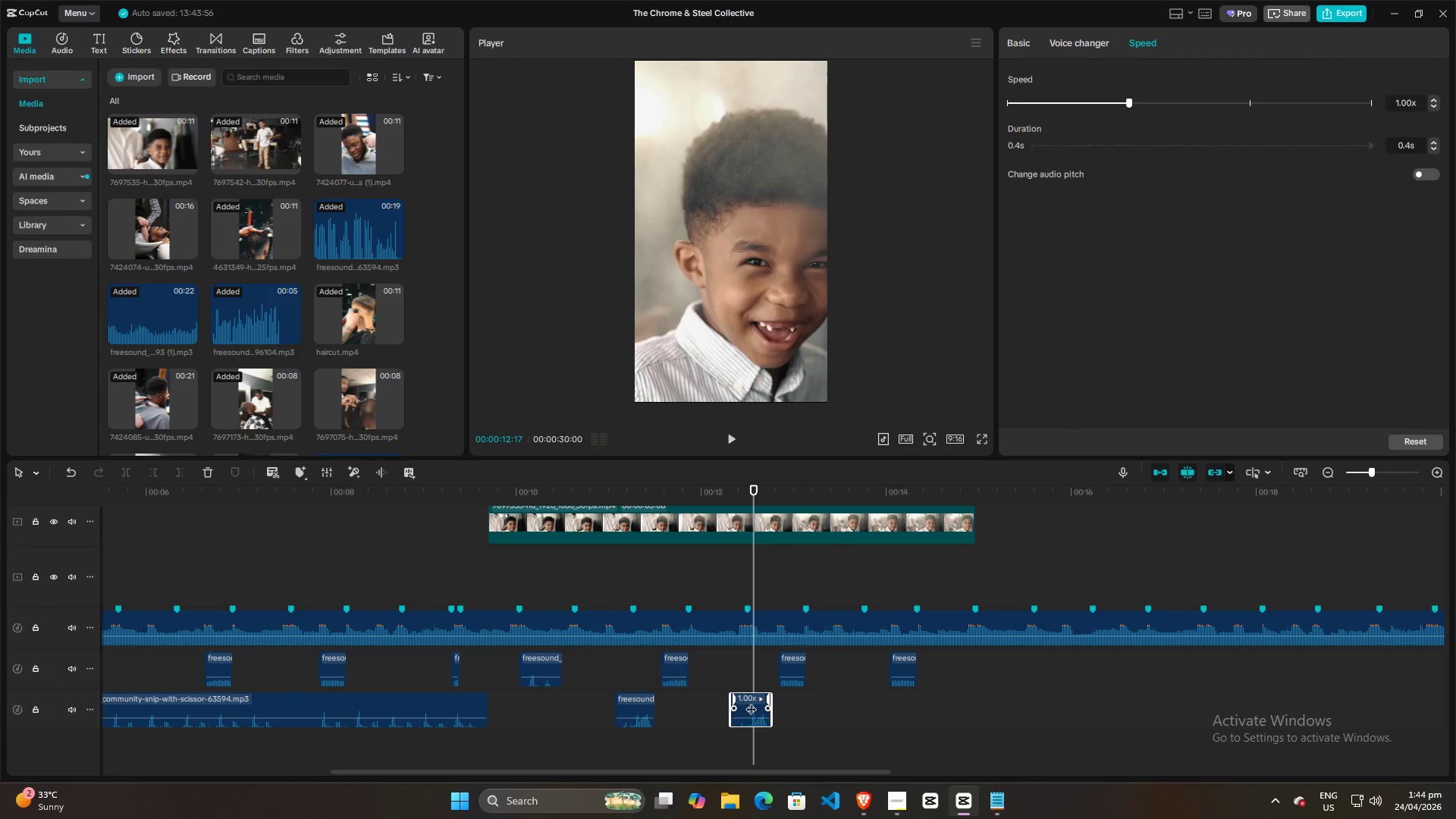 
key(Alt+AltLeft)
 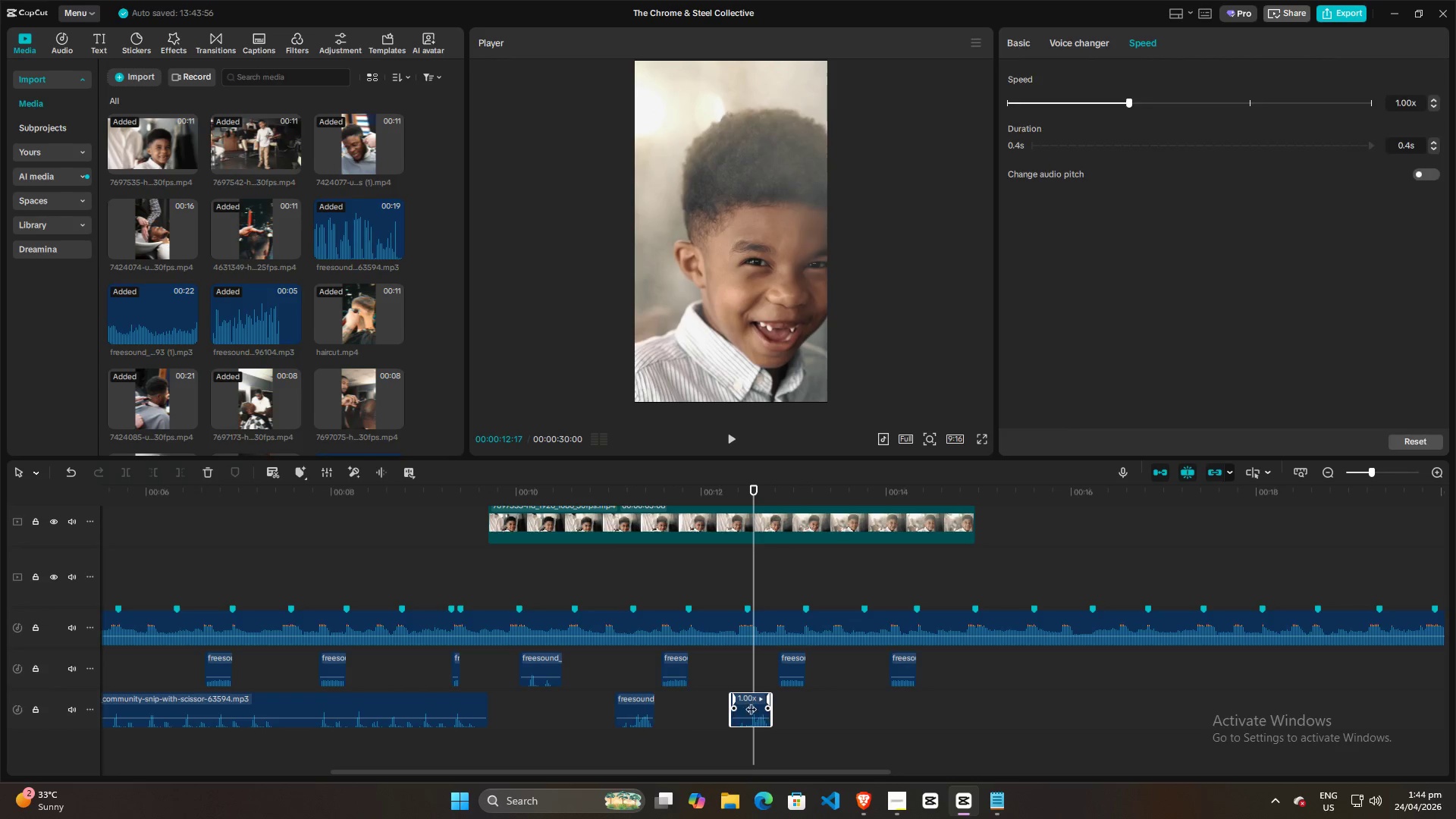 
key(Alt+AltLeft)
 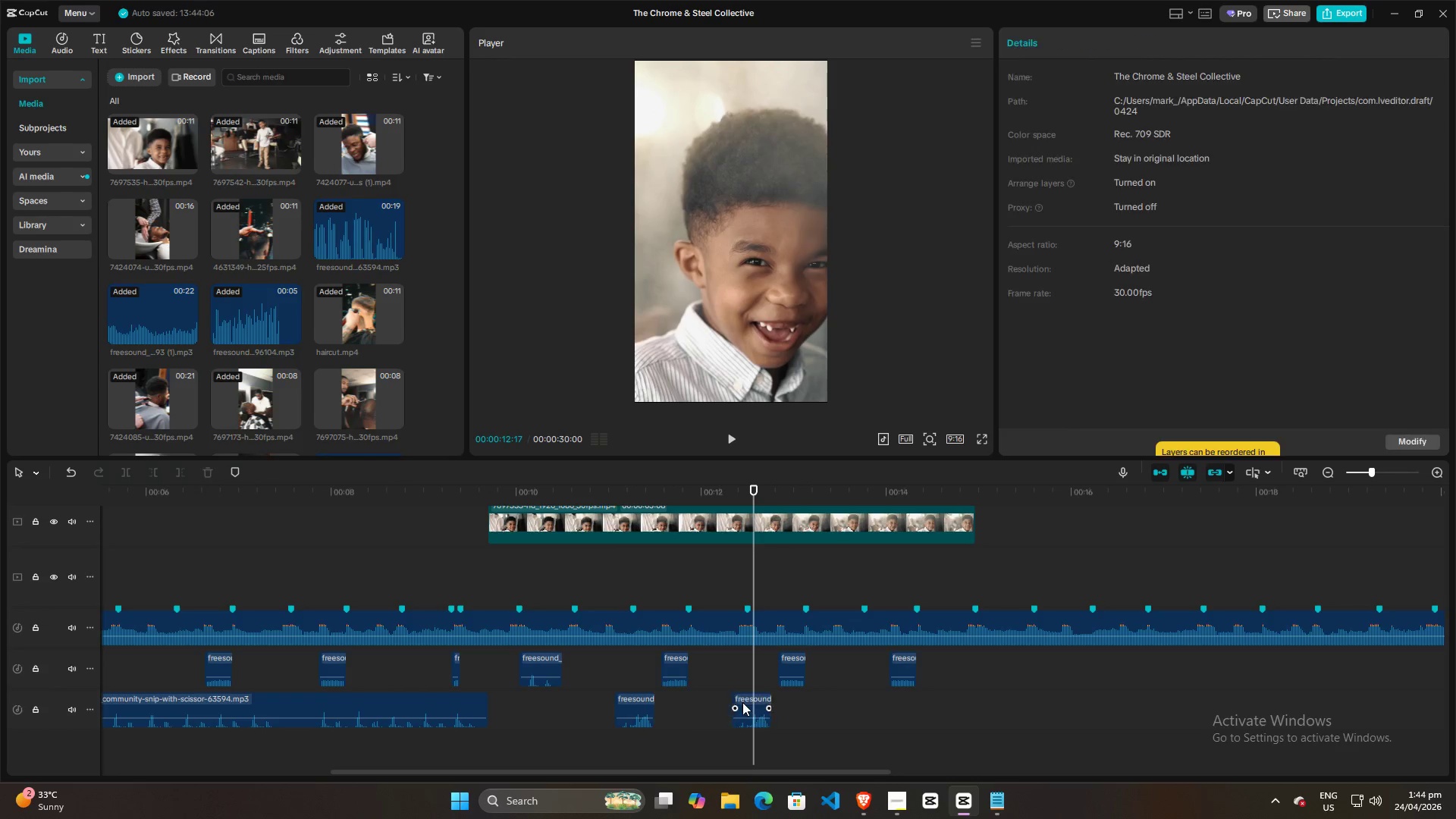 
key(Alt+AltLeft)
 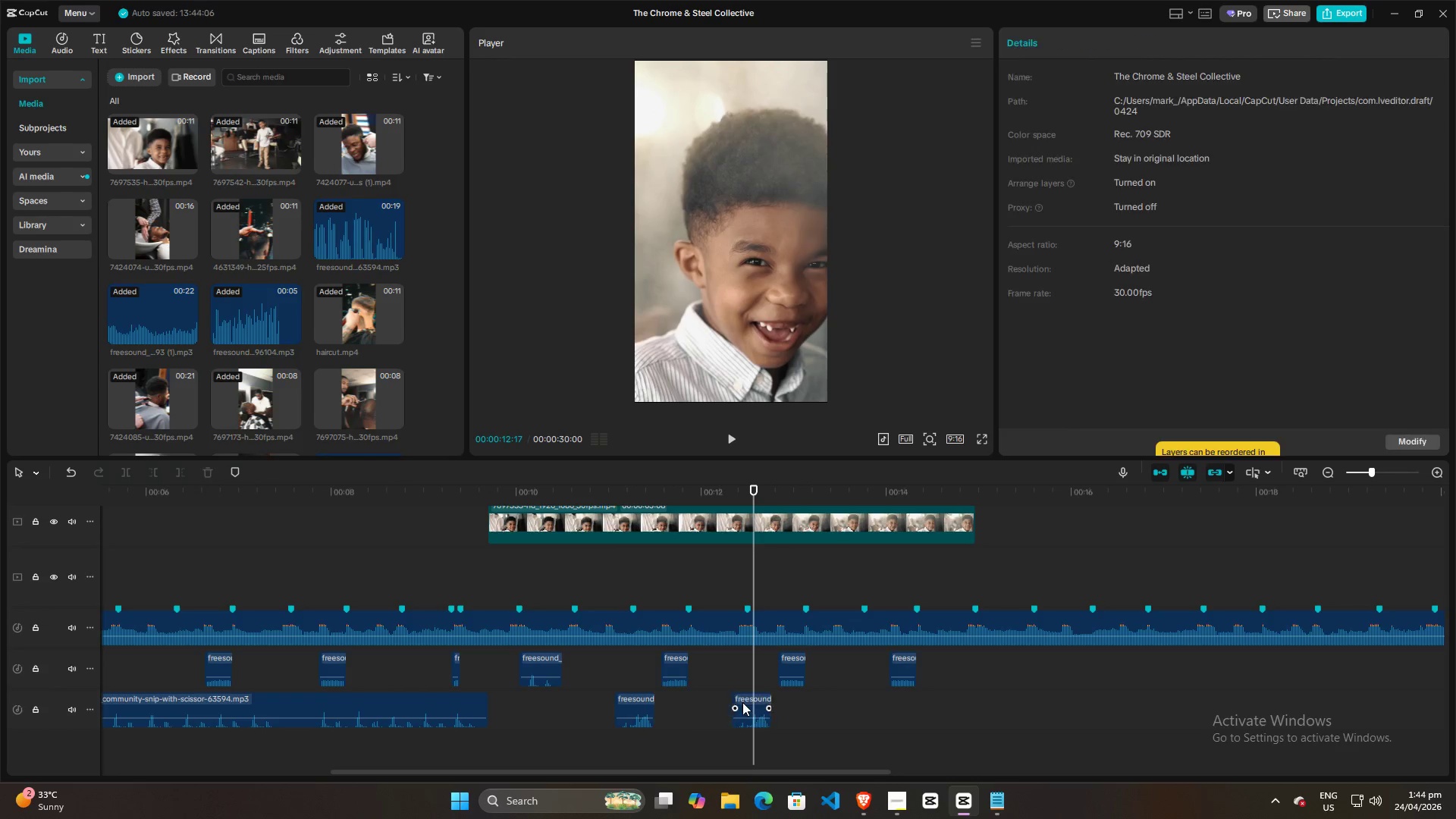 
key(Alt+AltLeft)
 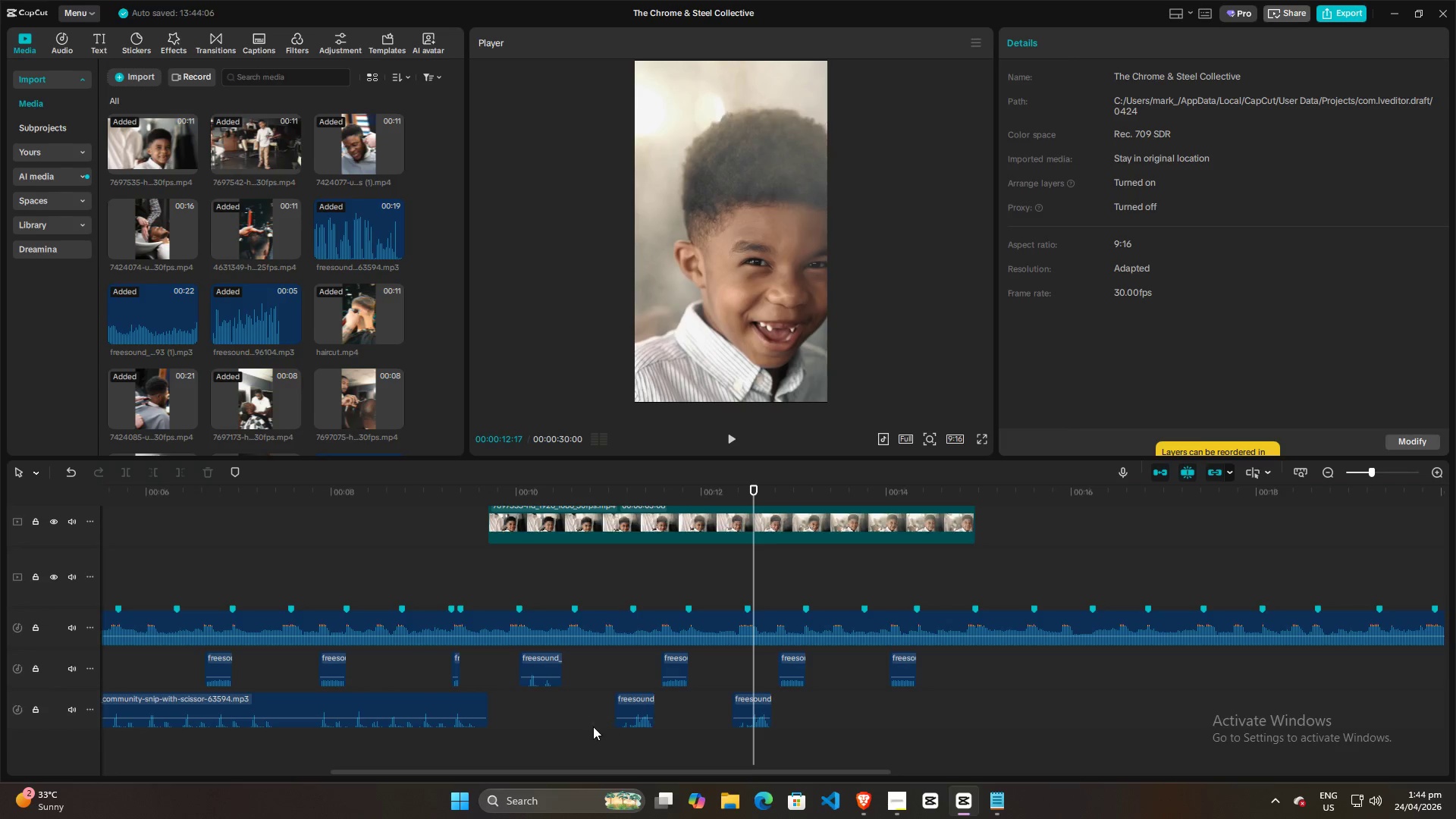 
left_click([587, 728])
 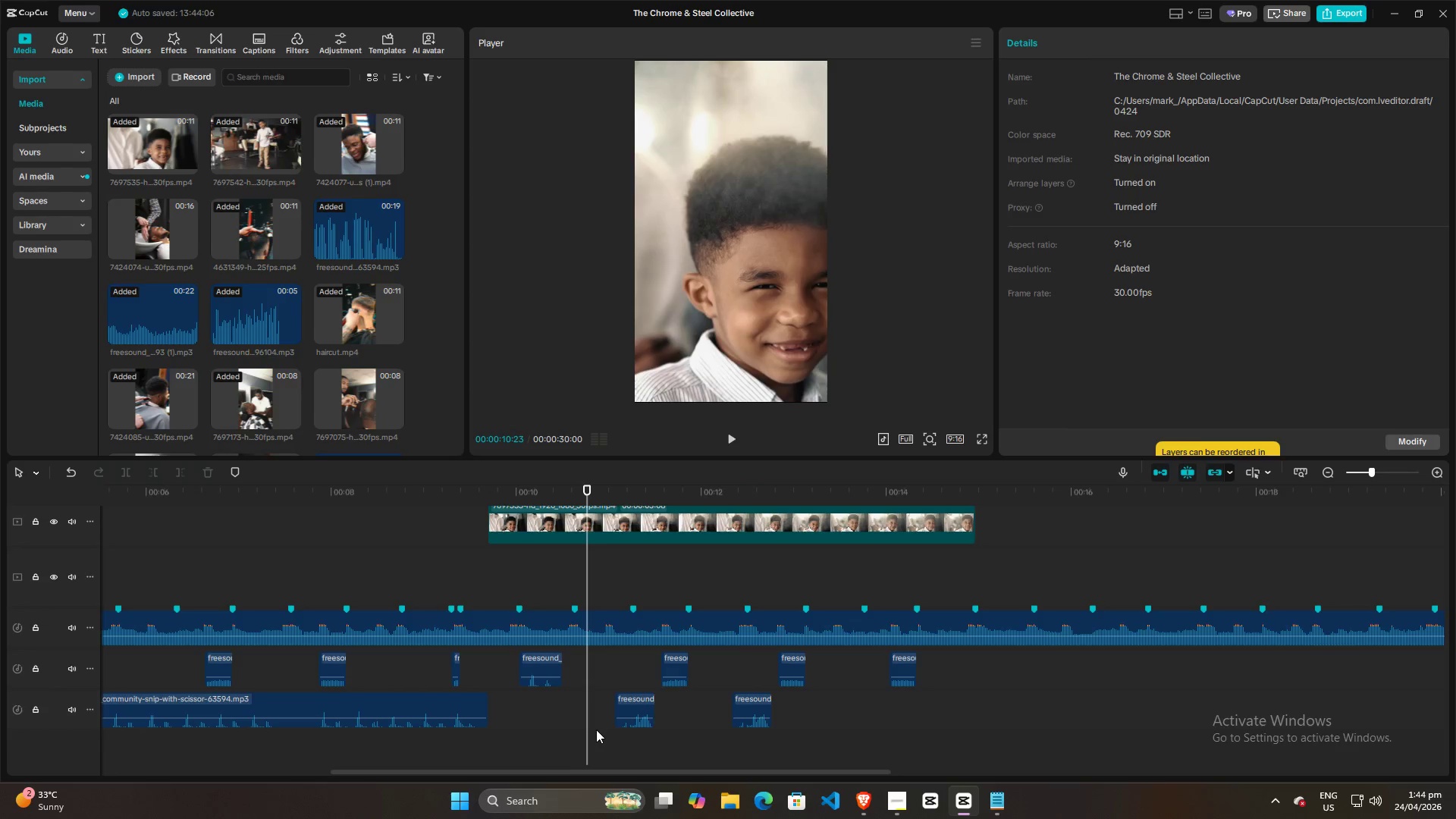 
key(Space)
 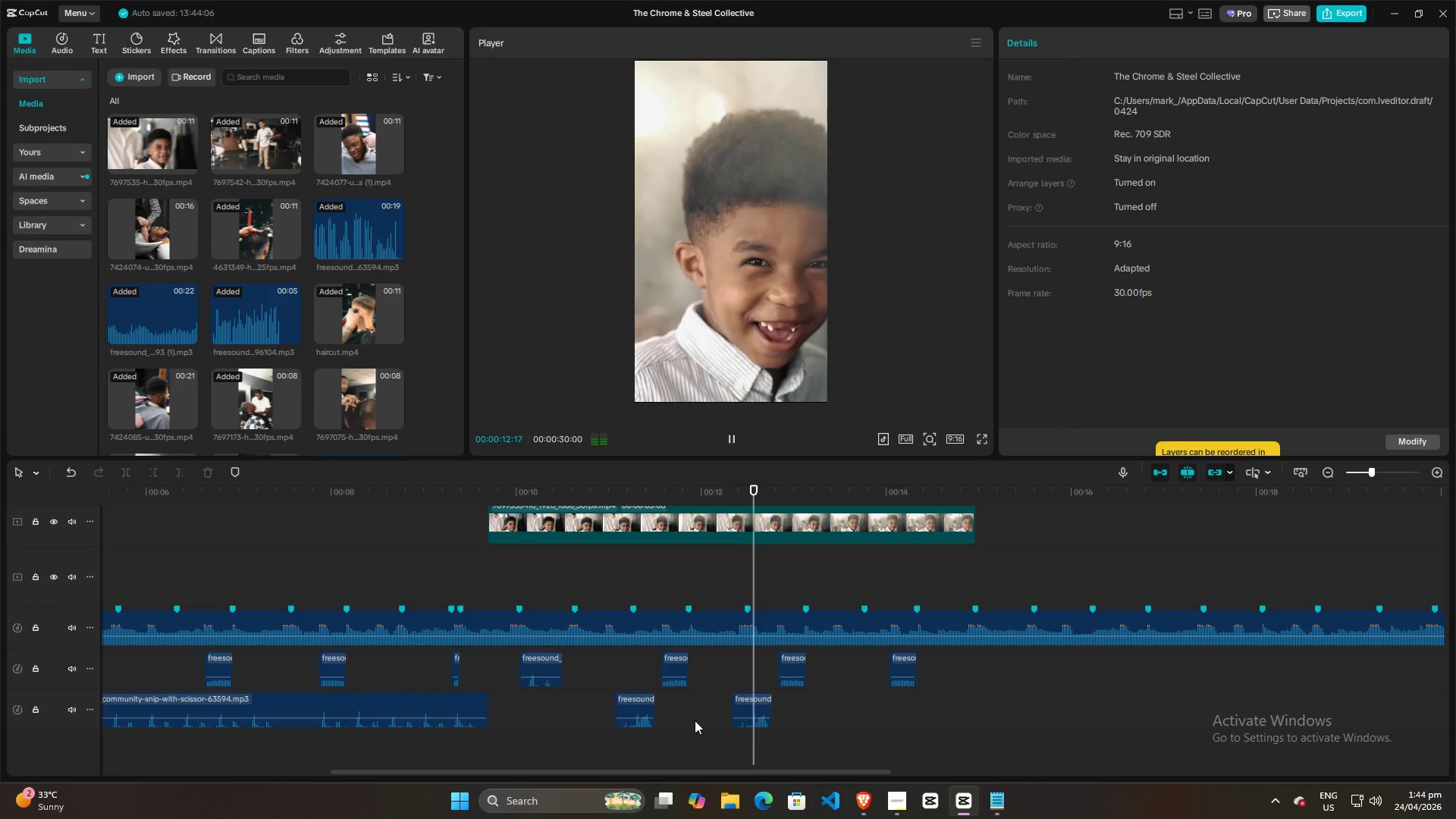 
key(Space)
 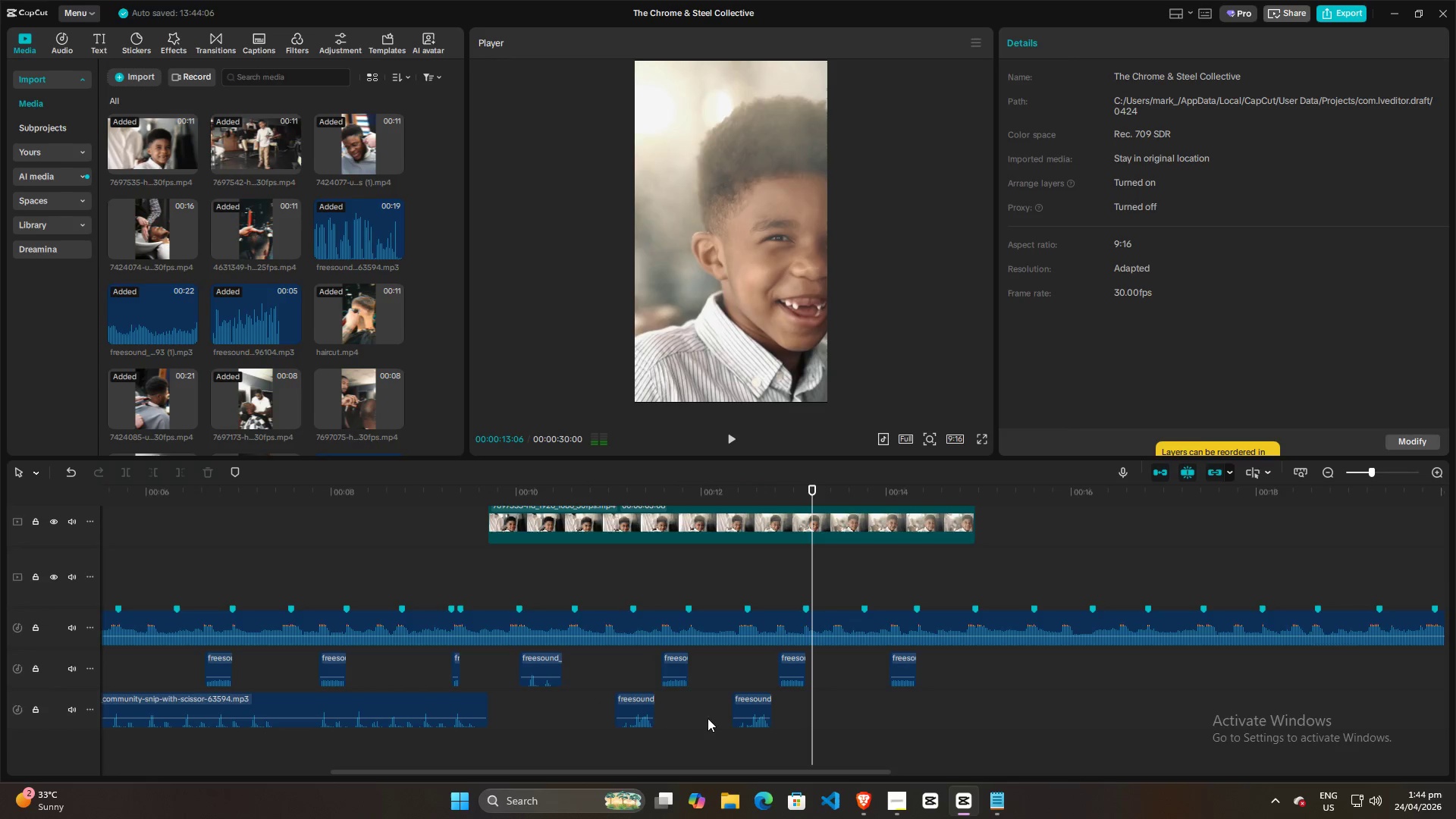 
left_click([708, 718])
 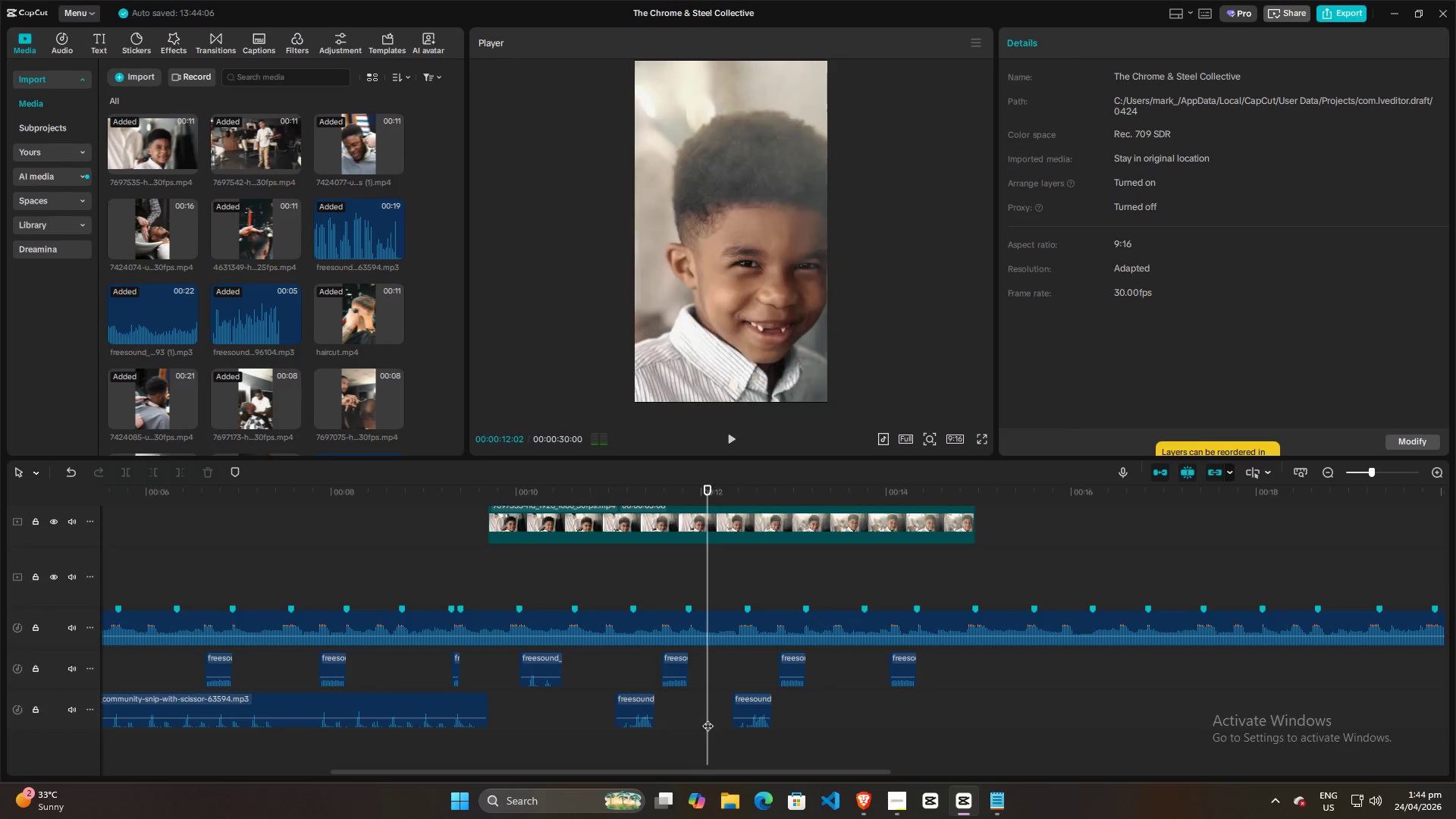 
key(Space)
 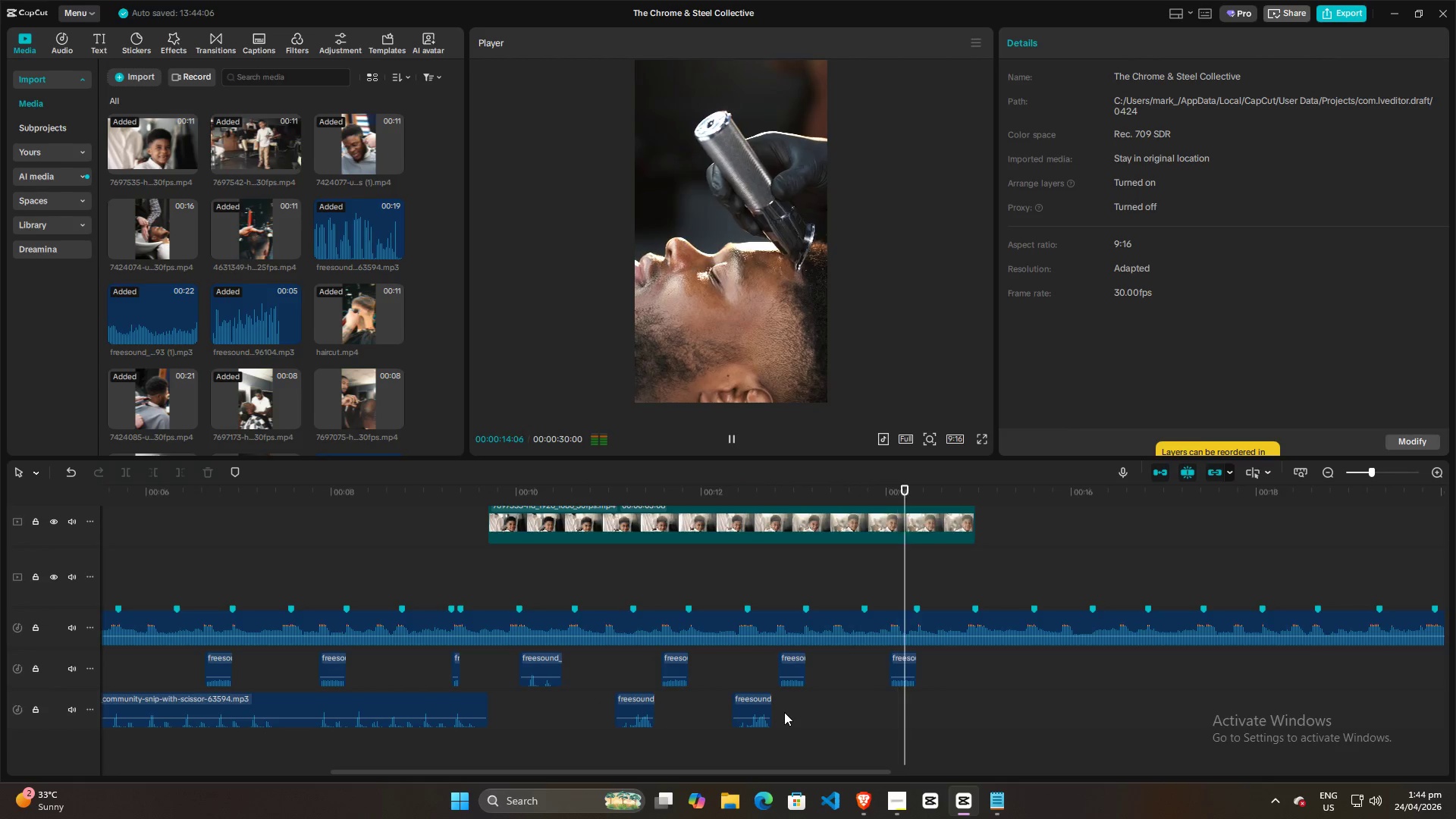 
key(Space)
 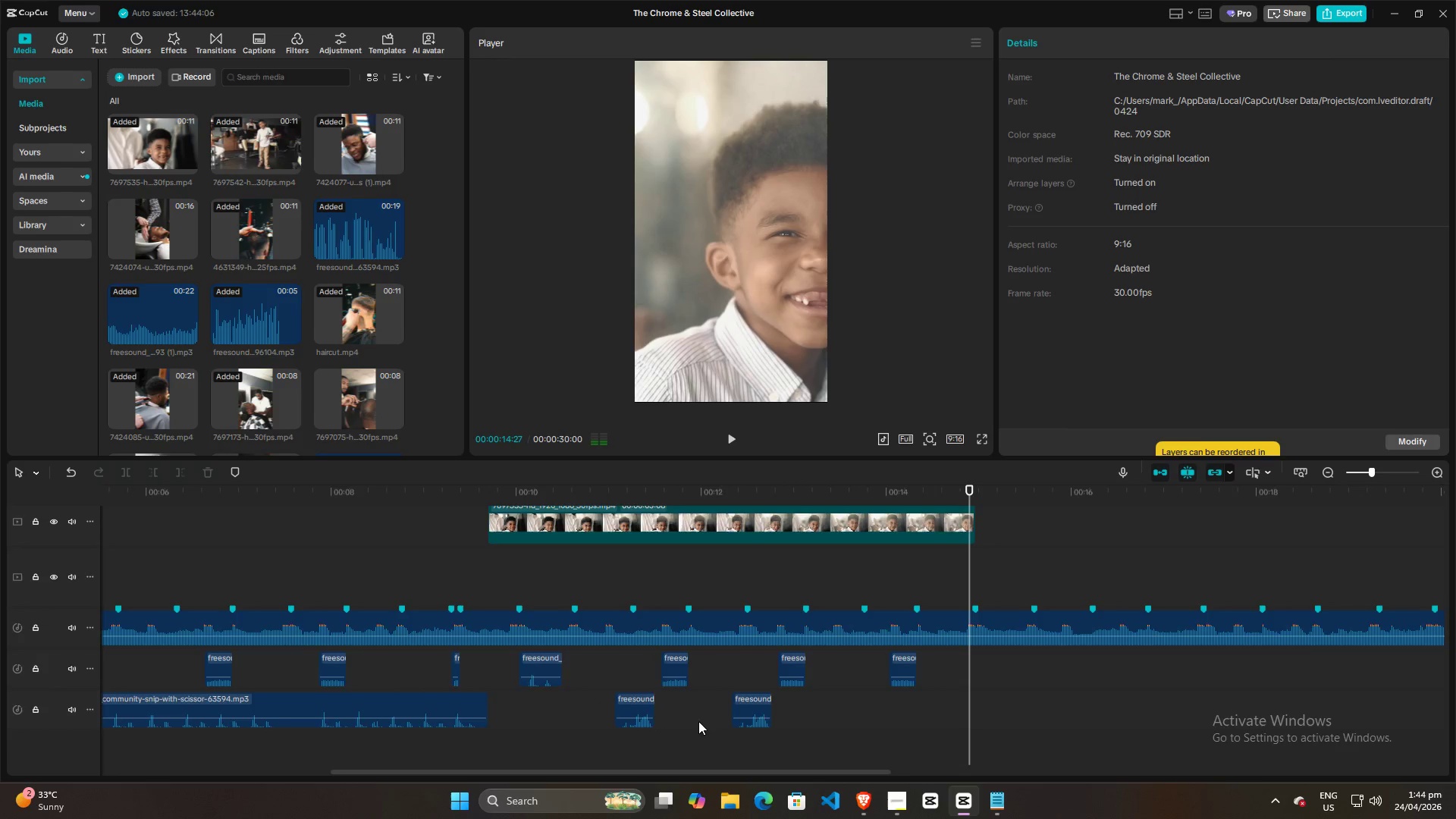 
hold_key(key=ControlLeft, duration=0.75)
scroll: coordinate [691, 722], scroll_direction: down, amount: 9.0
 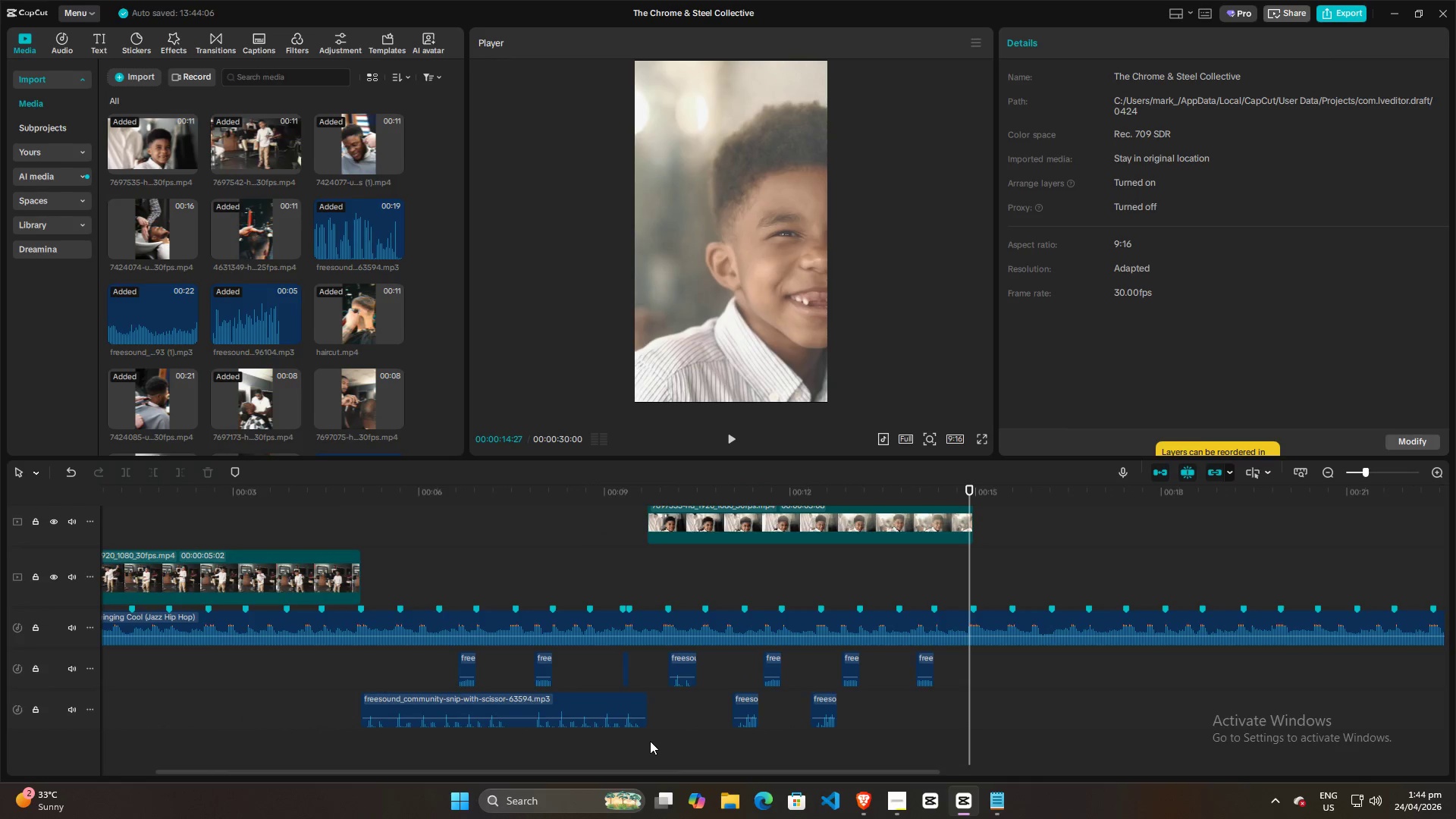 
left_click([650, 741])
 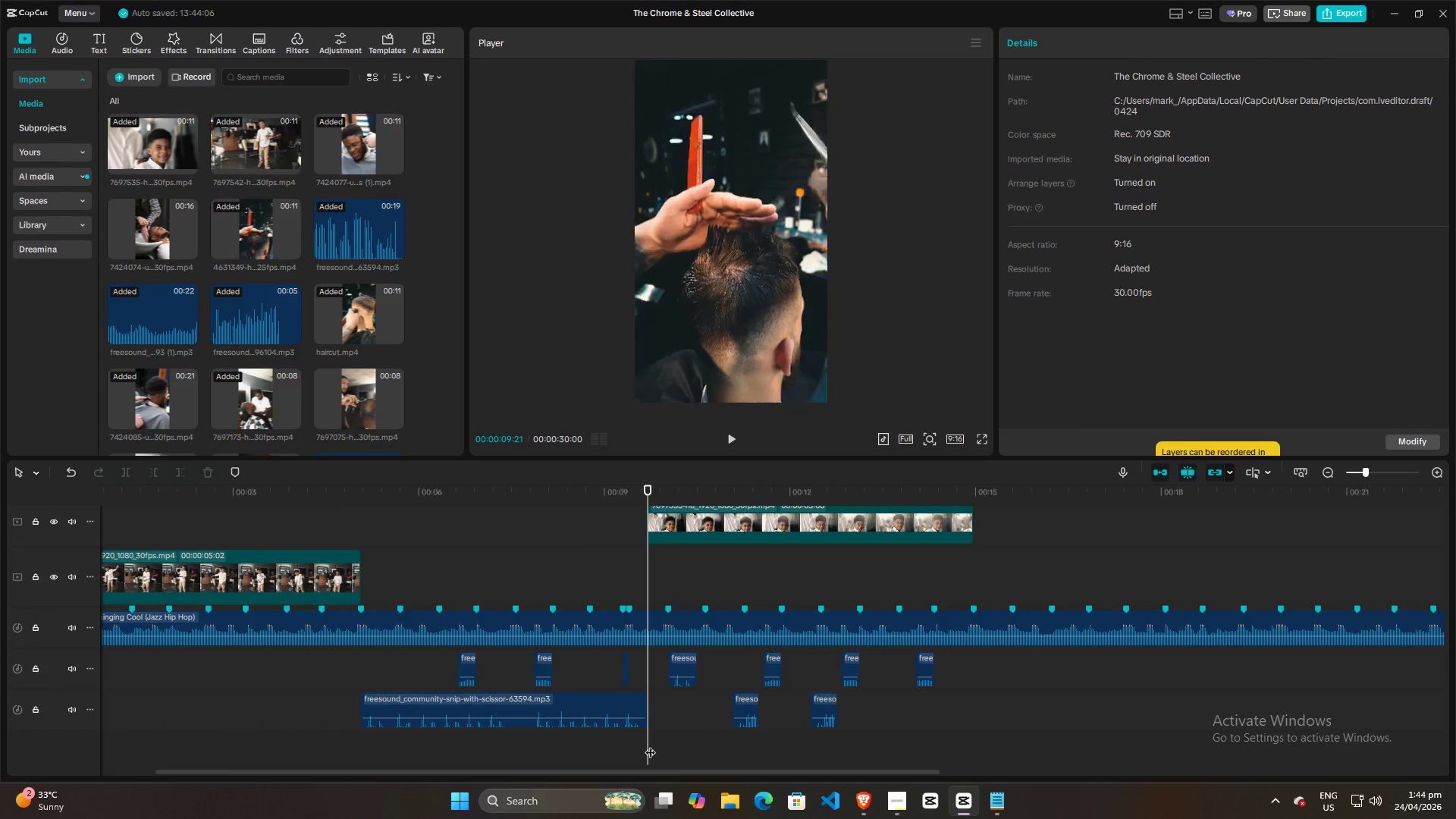 
key(Space)
 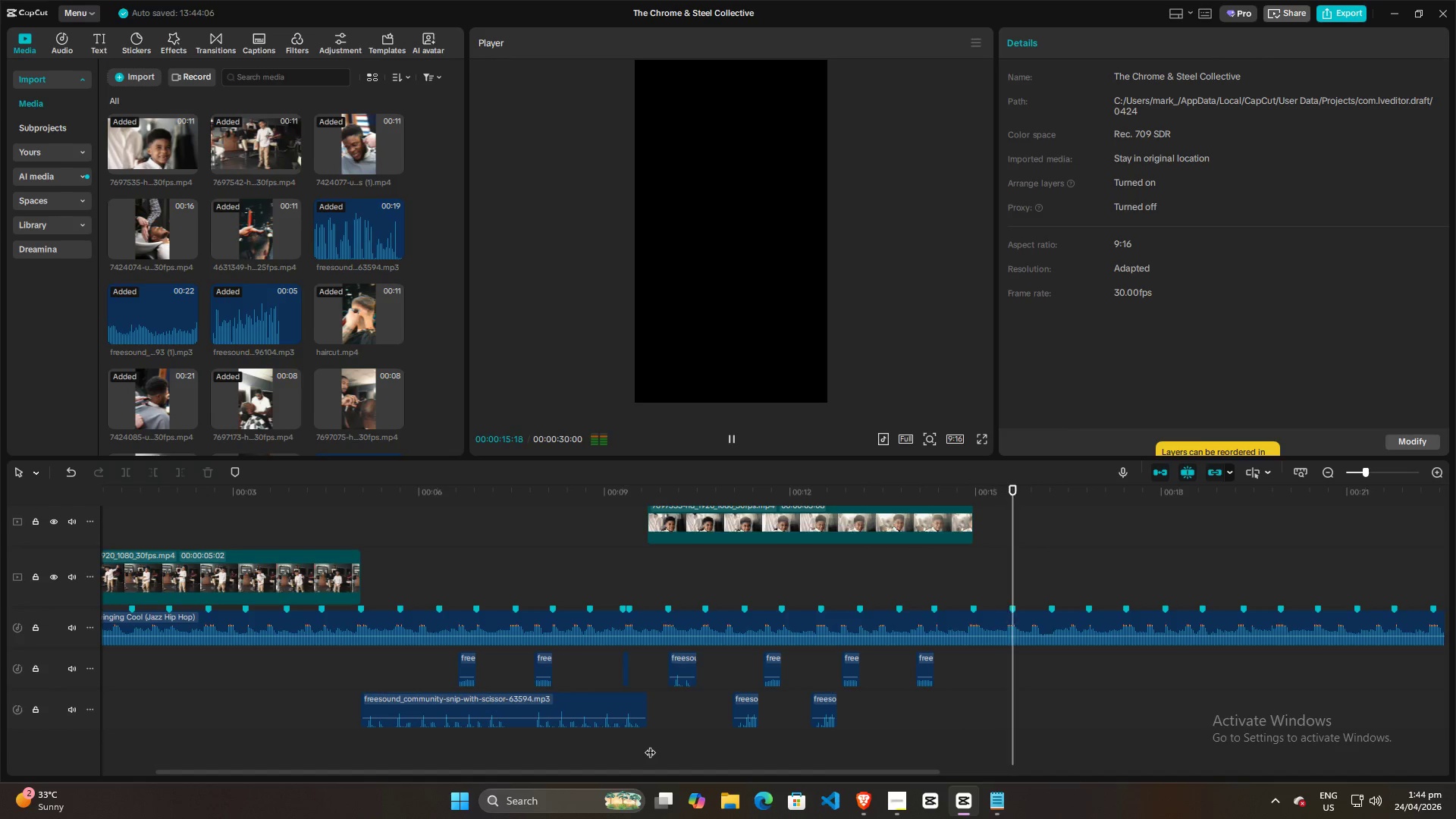 
wait(7.92)
 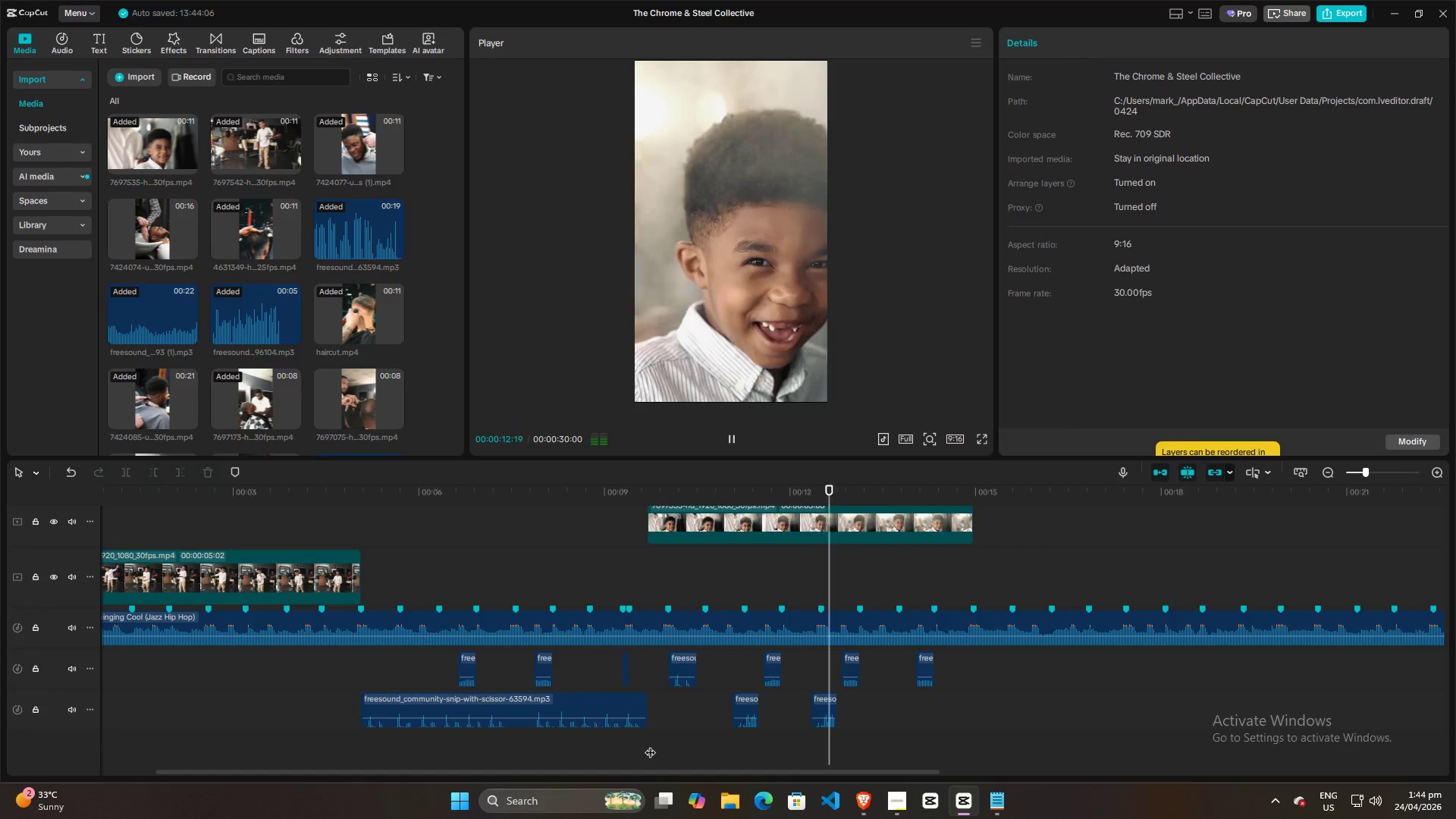 
key(Space)
 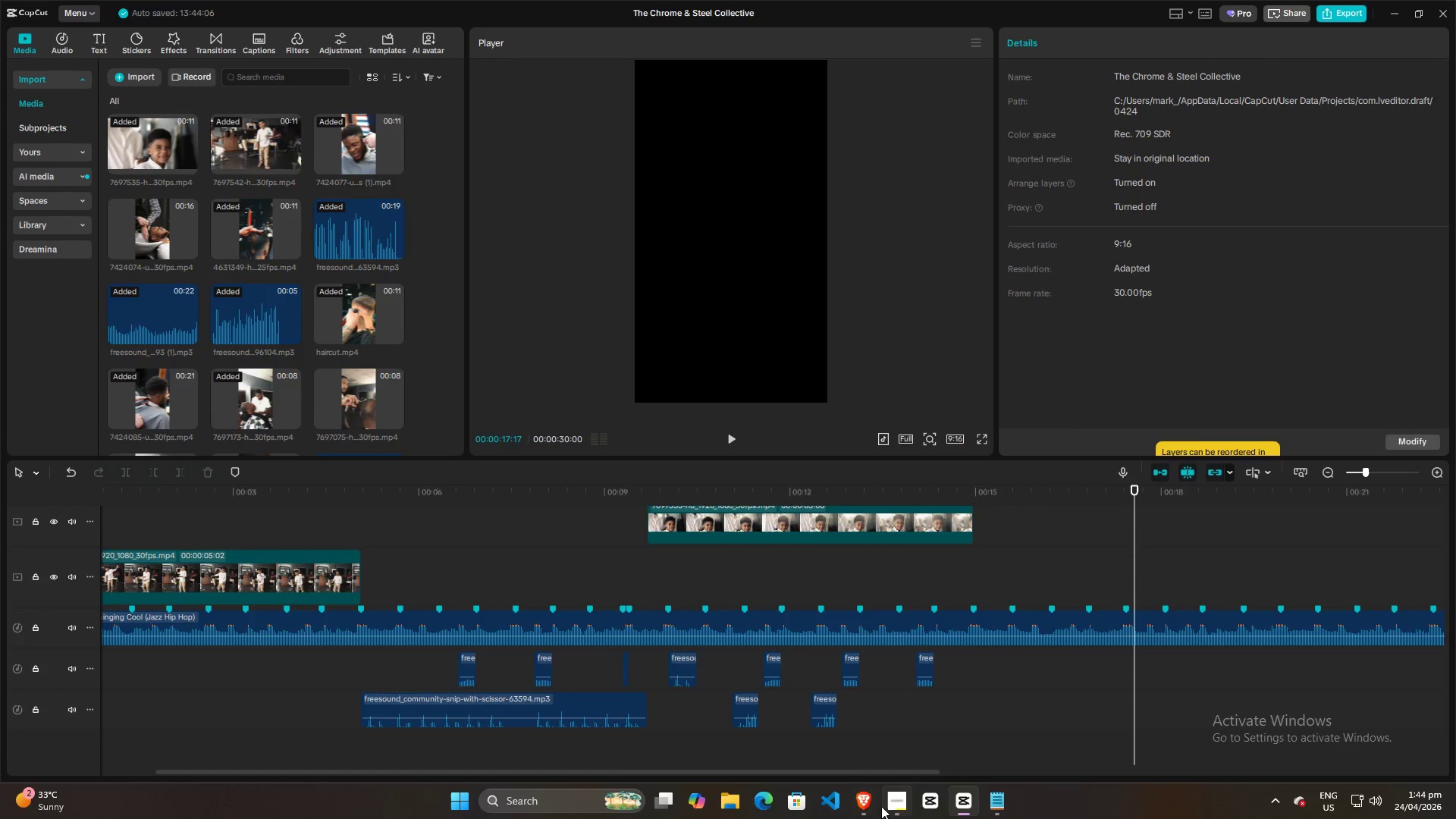 
left_click([863, 805])
 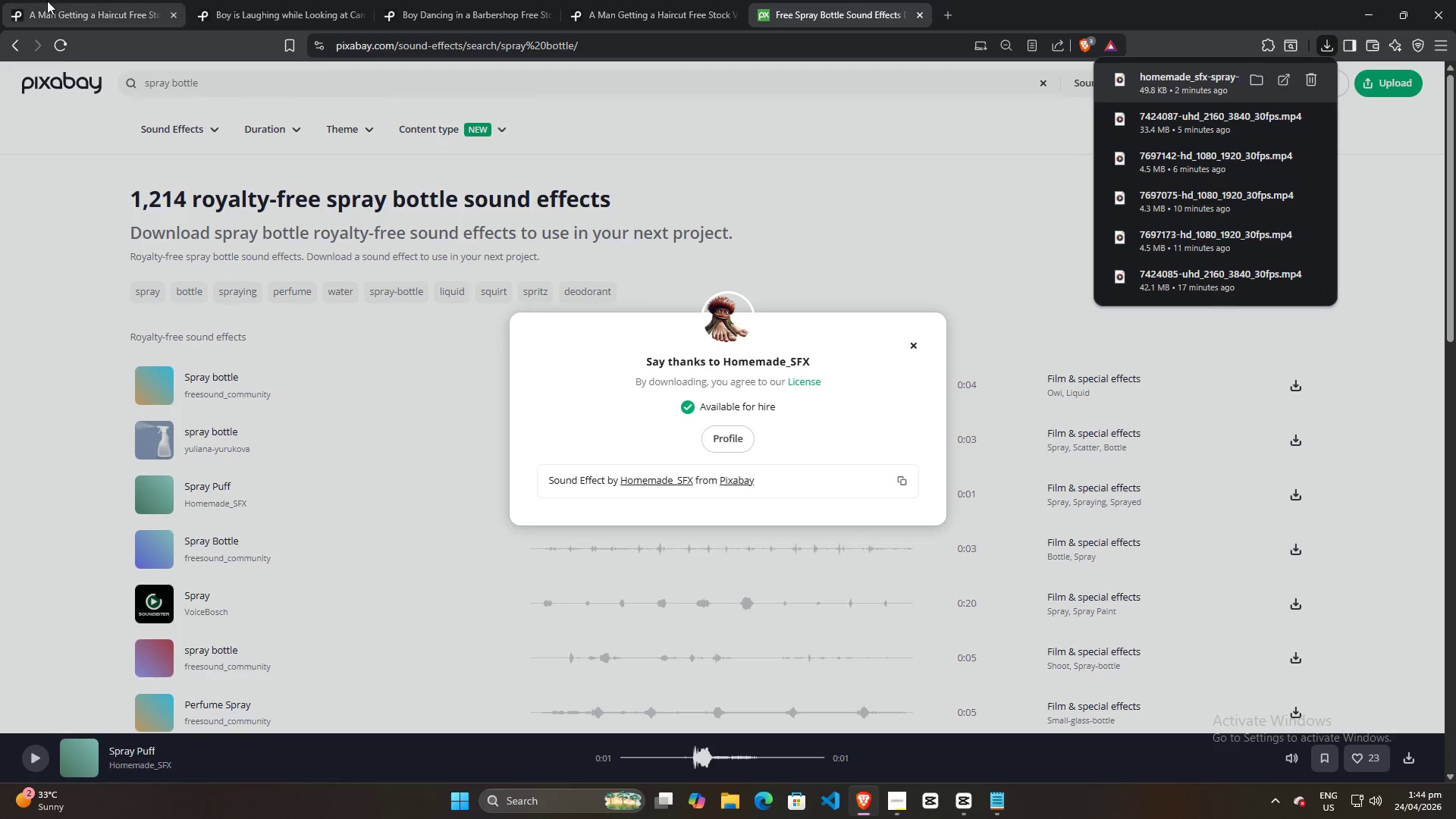 
left_click([64, 0])
 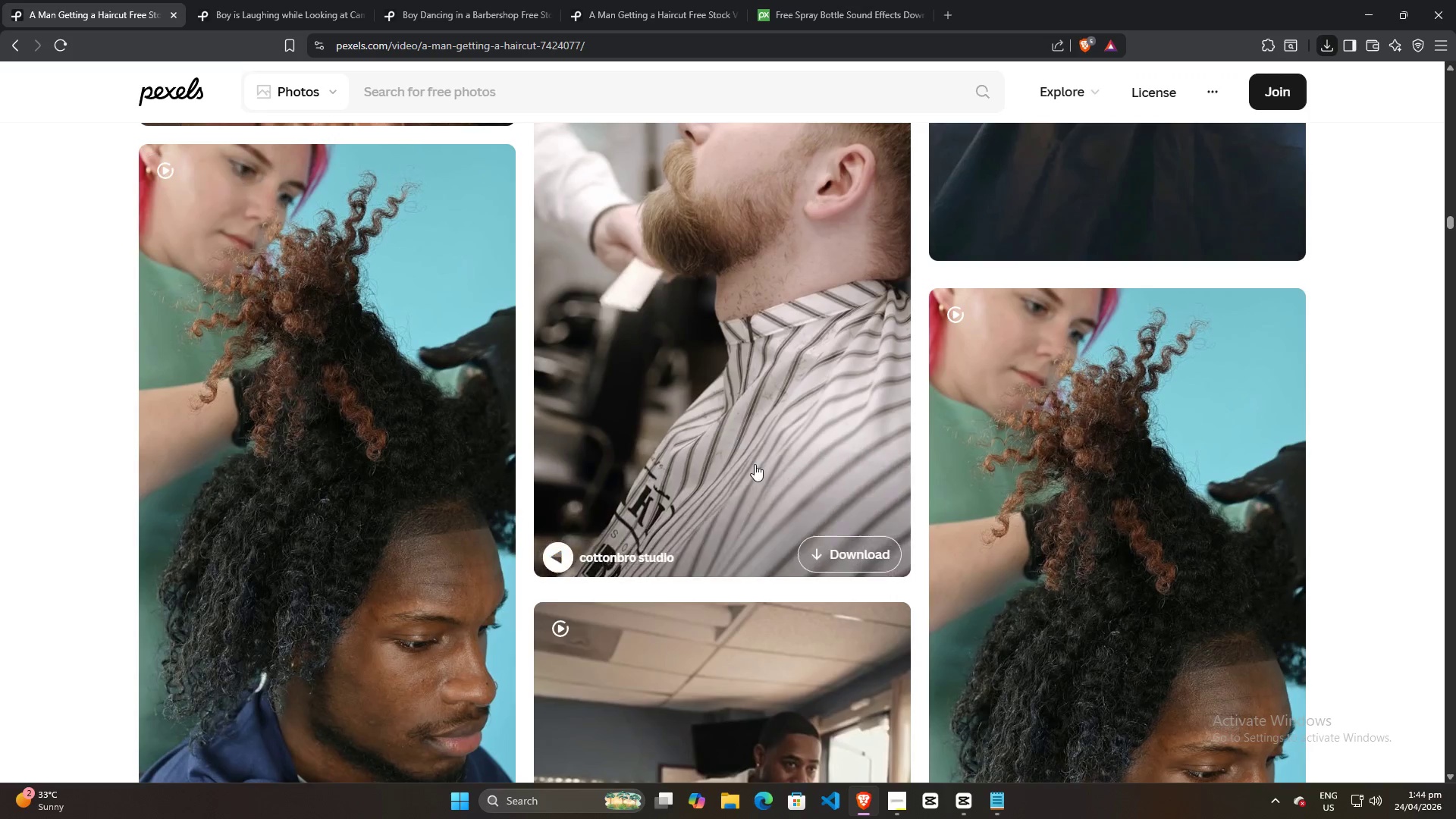 
scroll: coordinate [742, 493], scroll_direction: down, amount: 25.0
 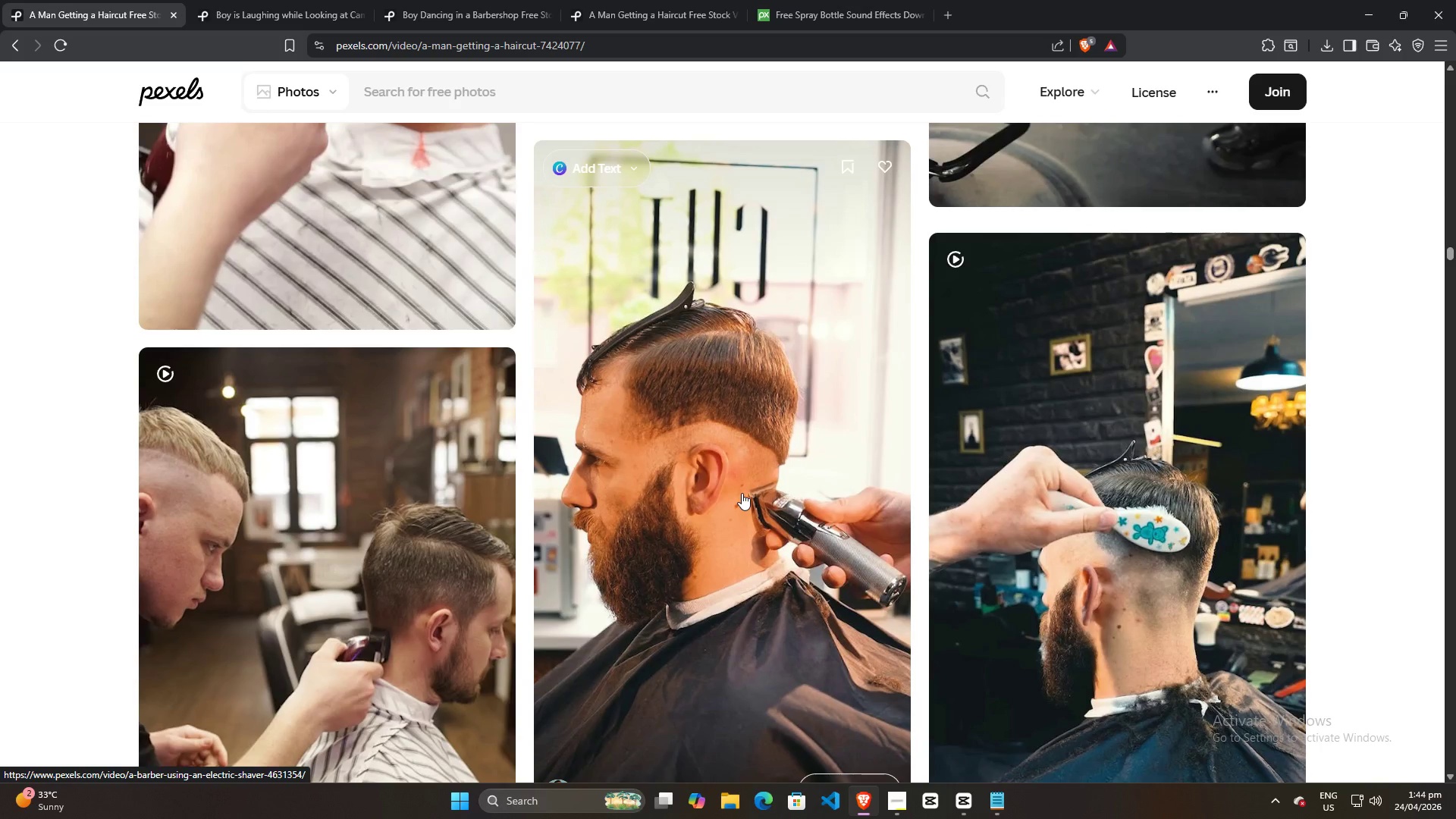 
key(Alt+AltLeft)
 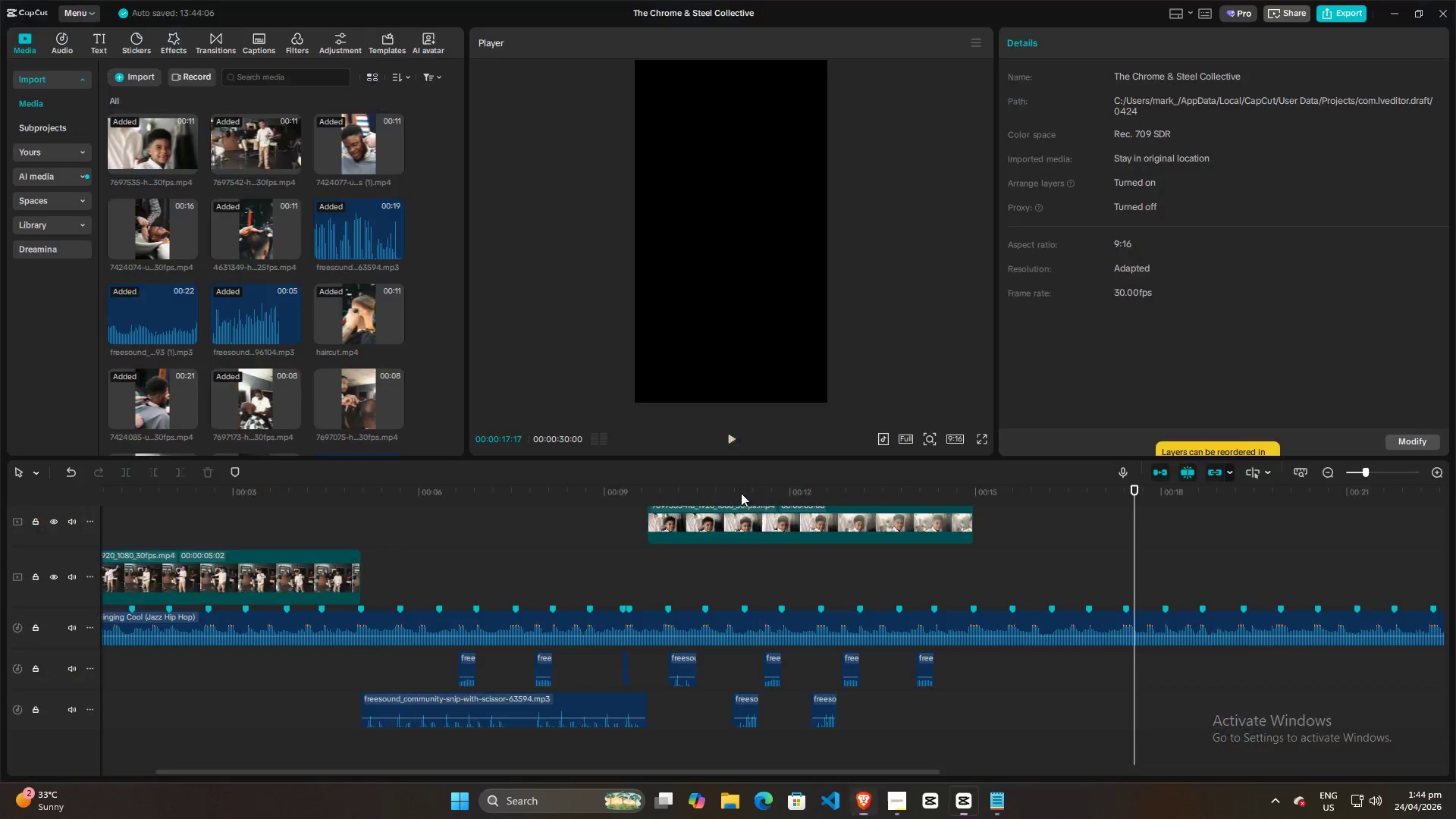 
key(Alt+Tab)
 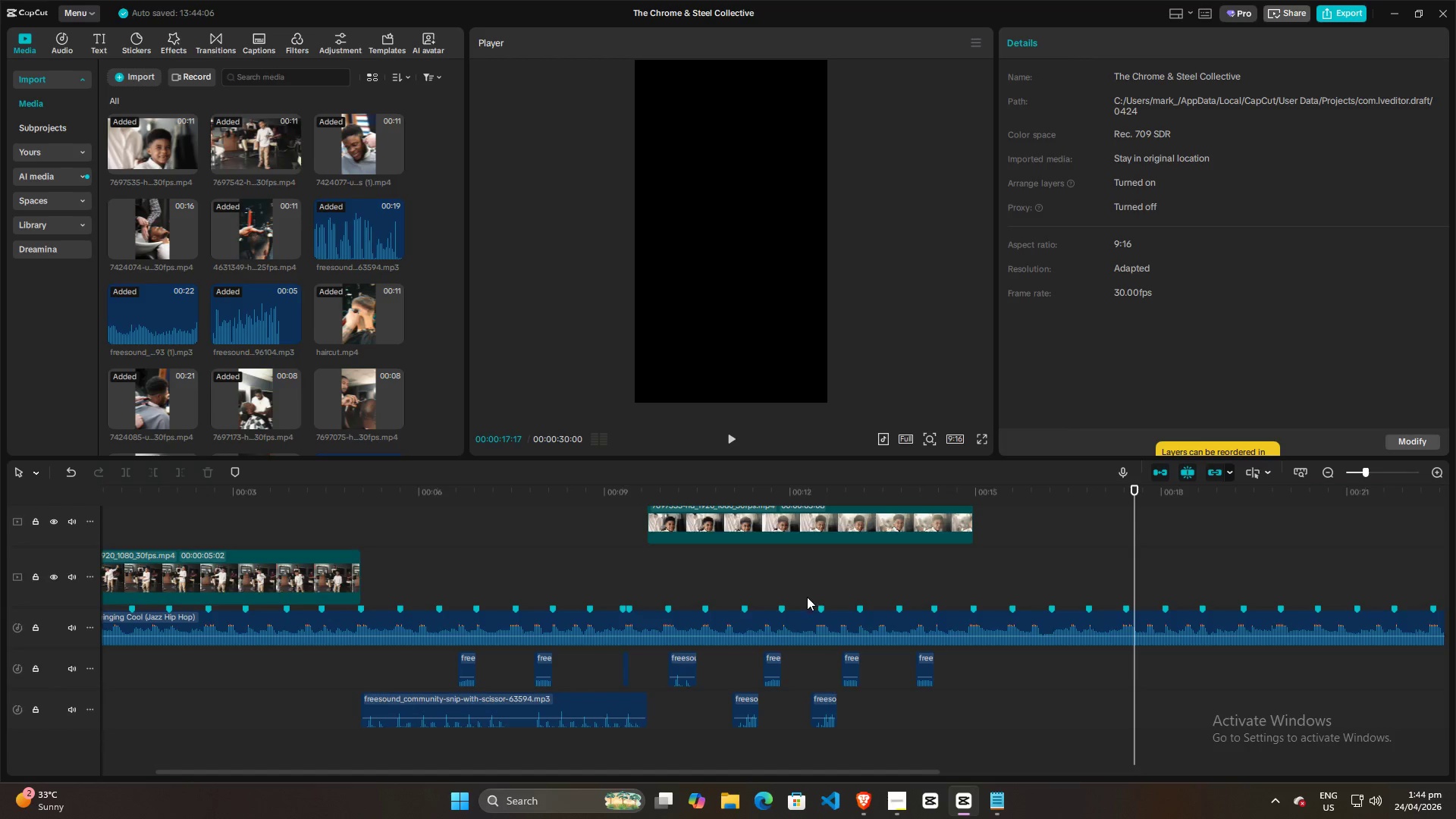 
scroll: coordinate [623, 667], scroll_direction: none, amount: 0.0
 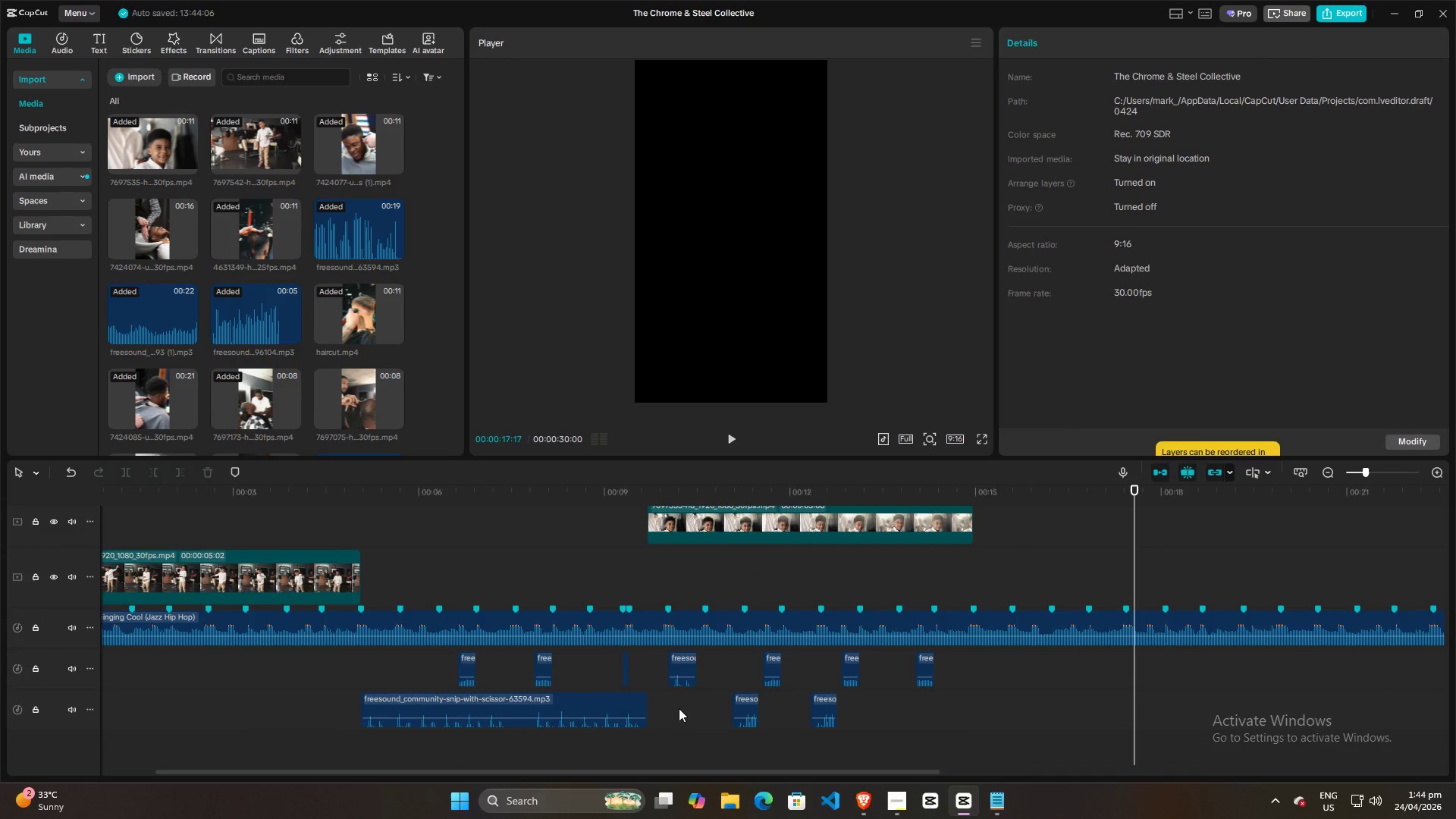 
left_click([680, 710])
 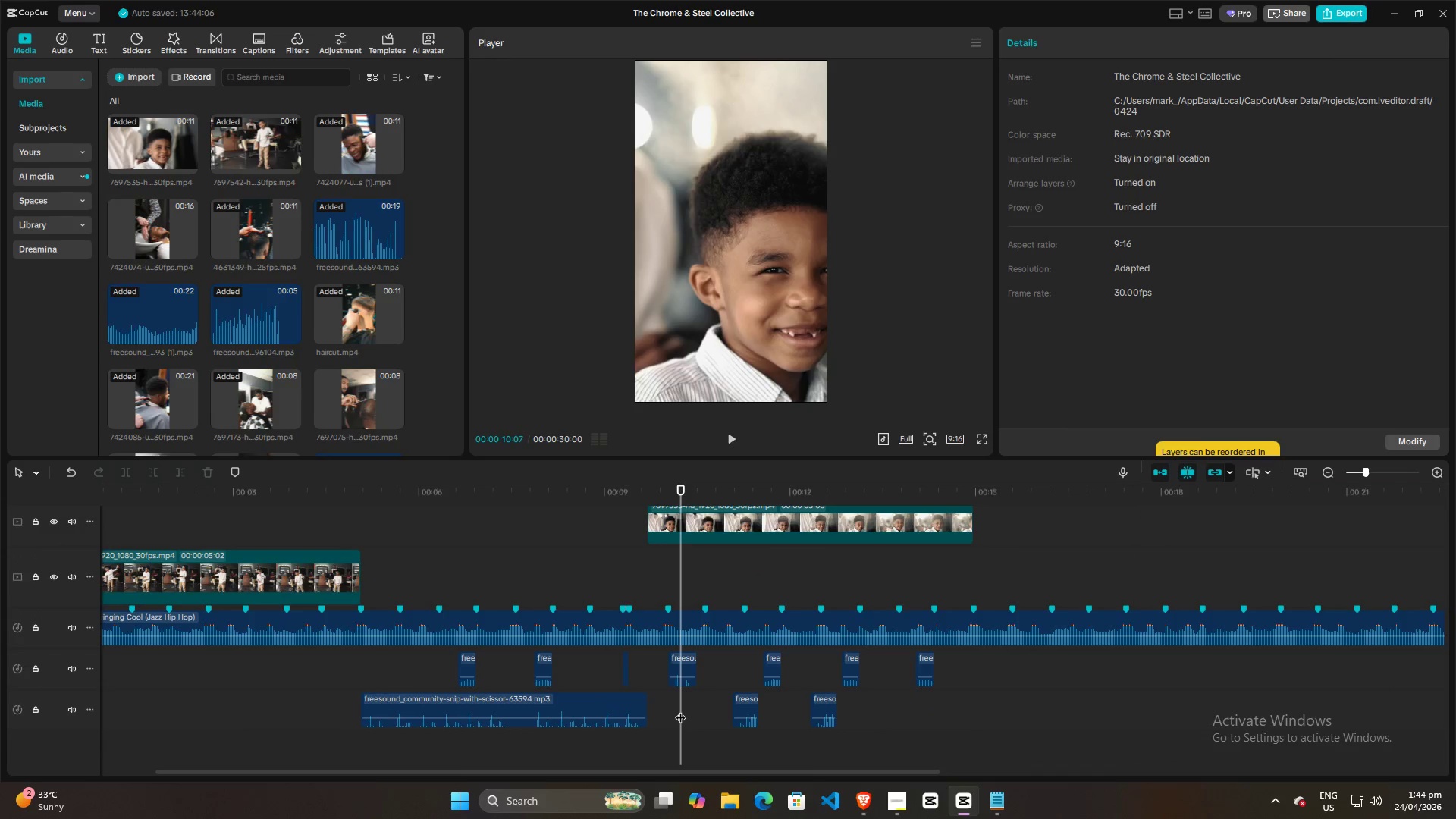 
key(Space)
 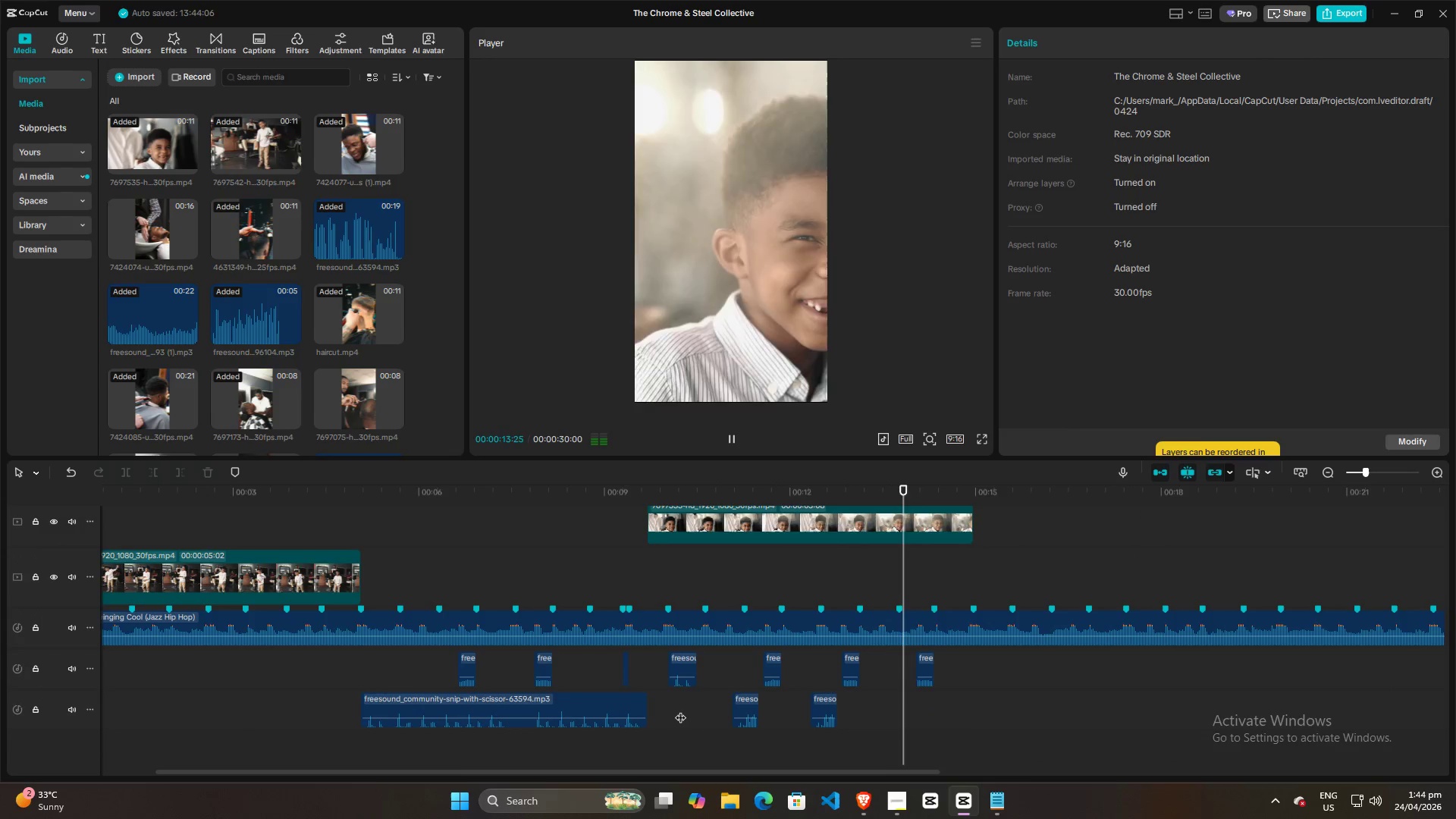 
key(Space)
 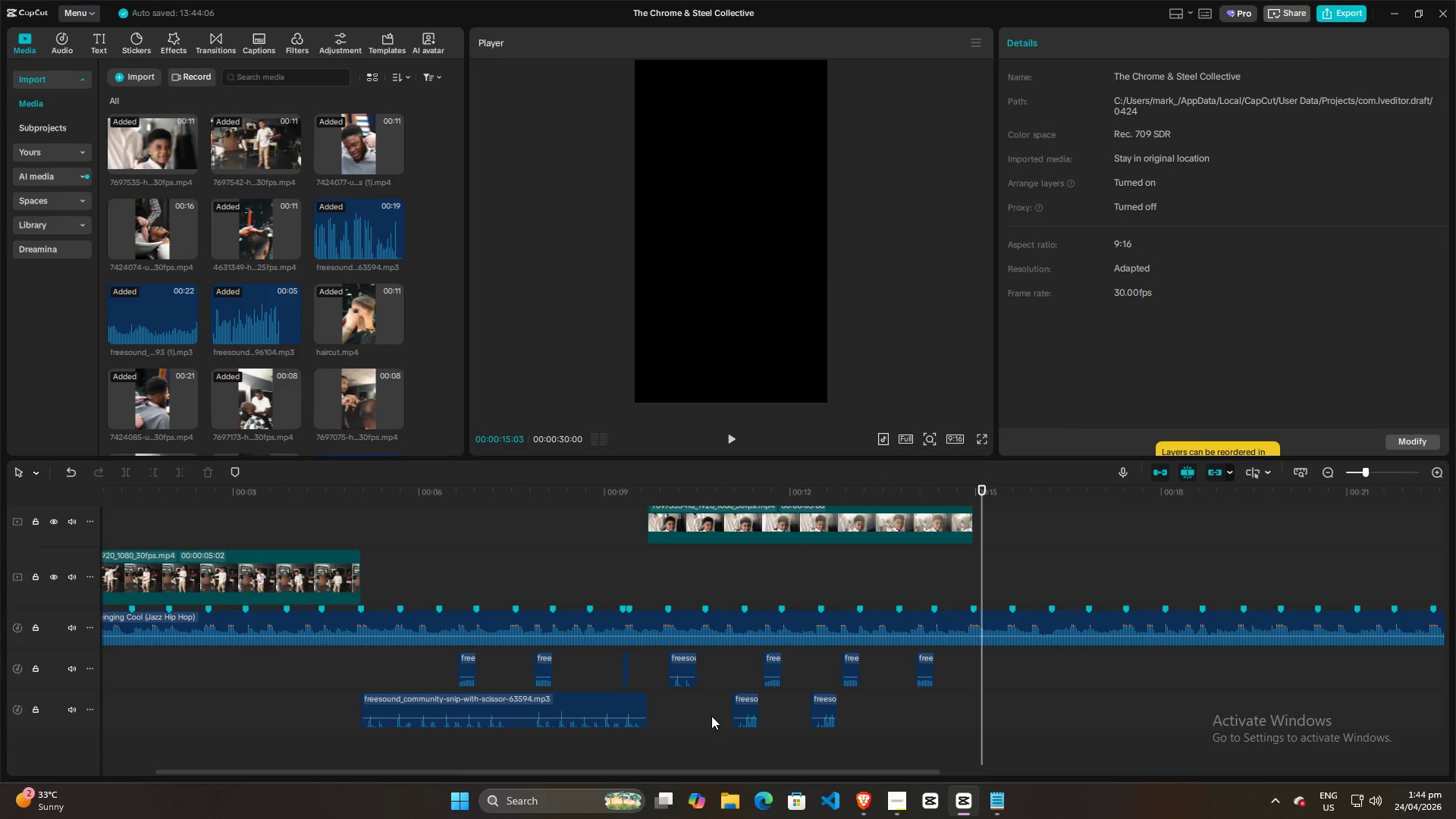 
left_click([711, 716])
 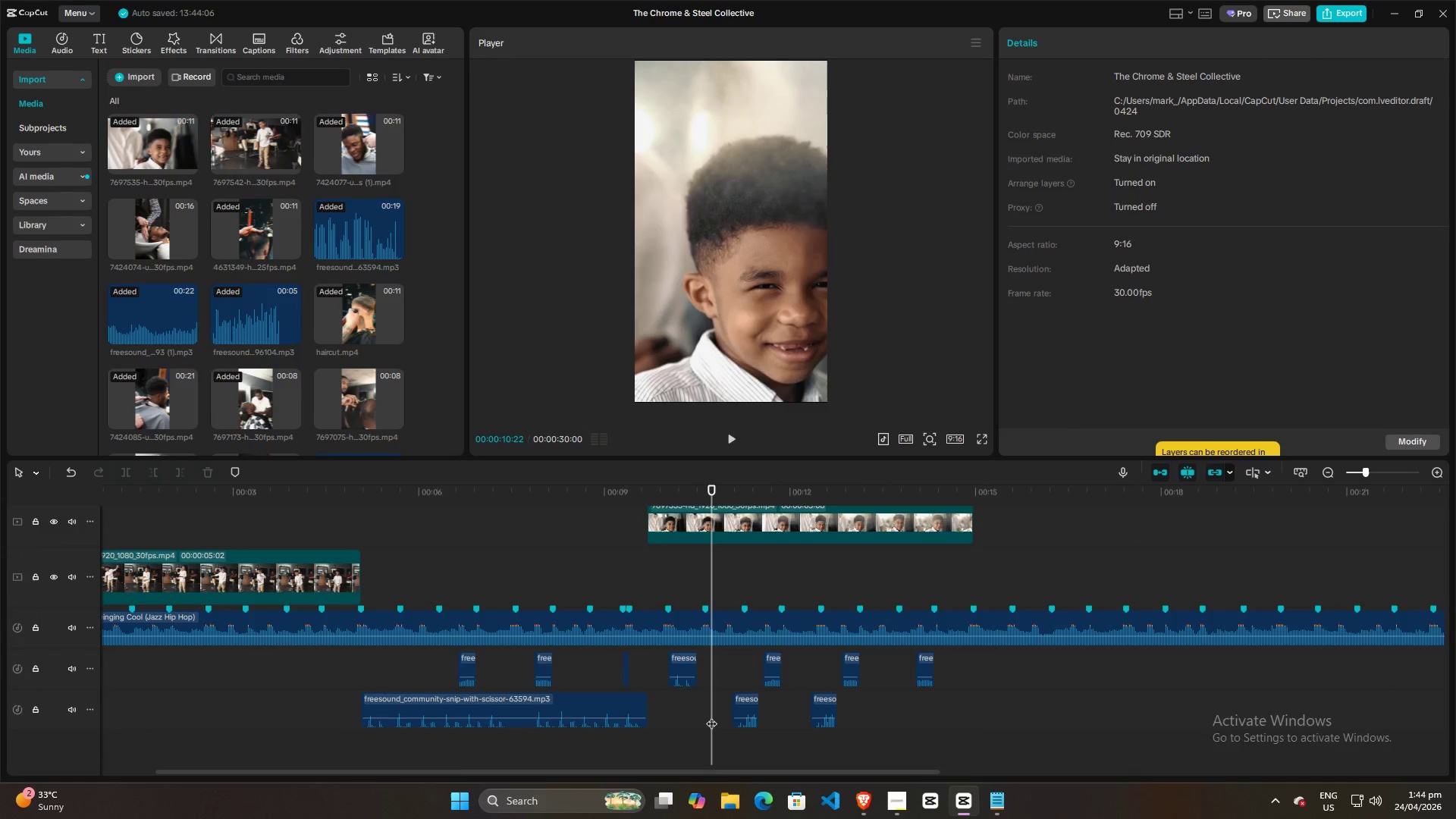 
key(Space)
 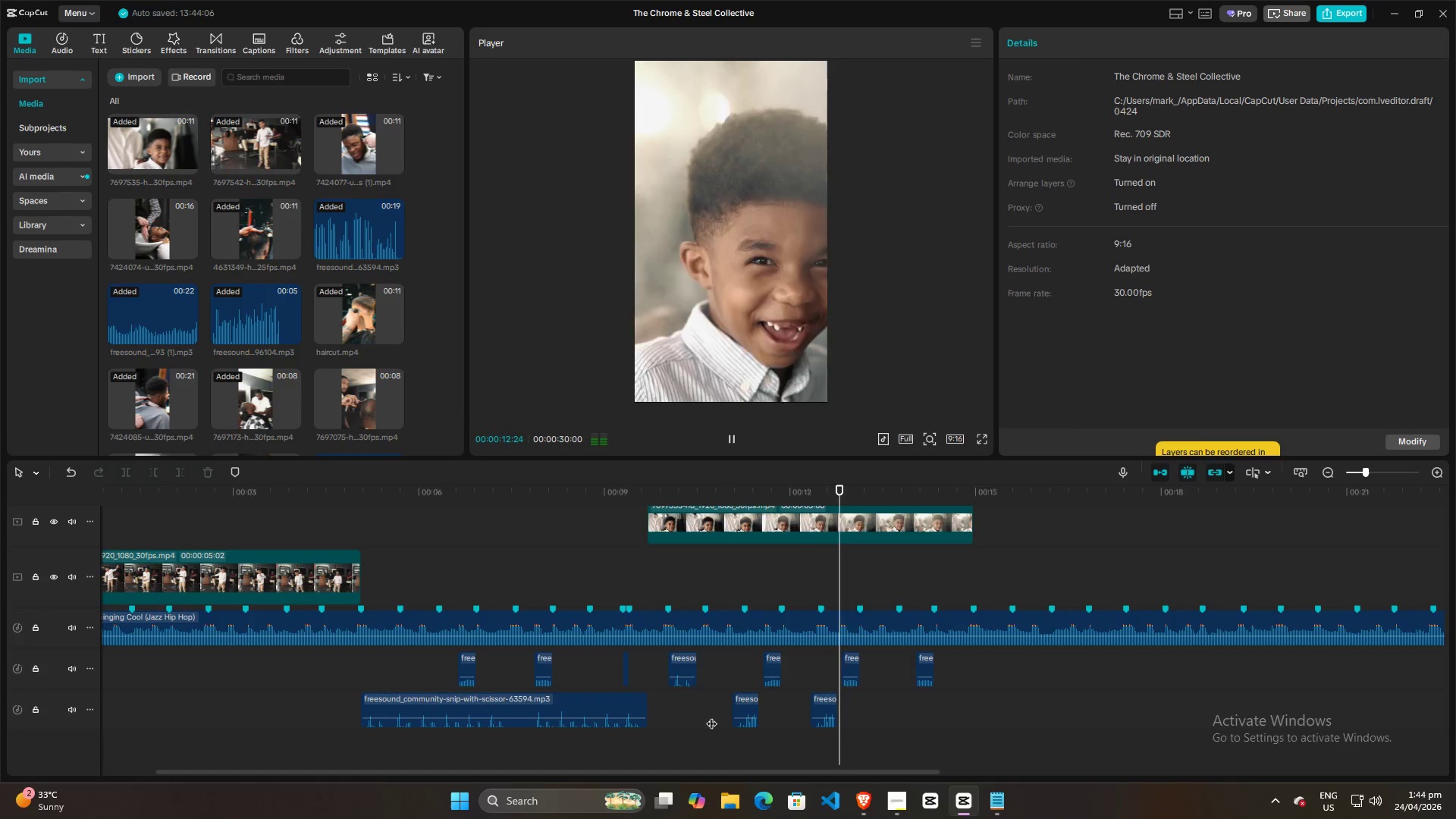 
key(Space)
 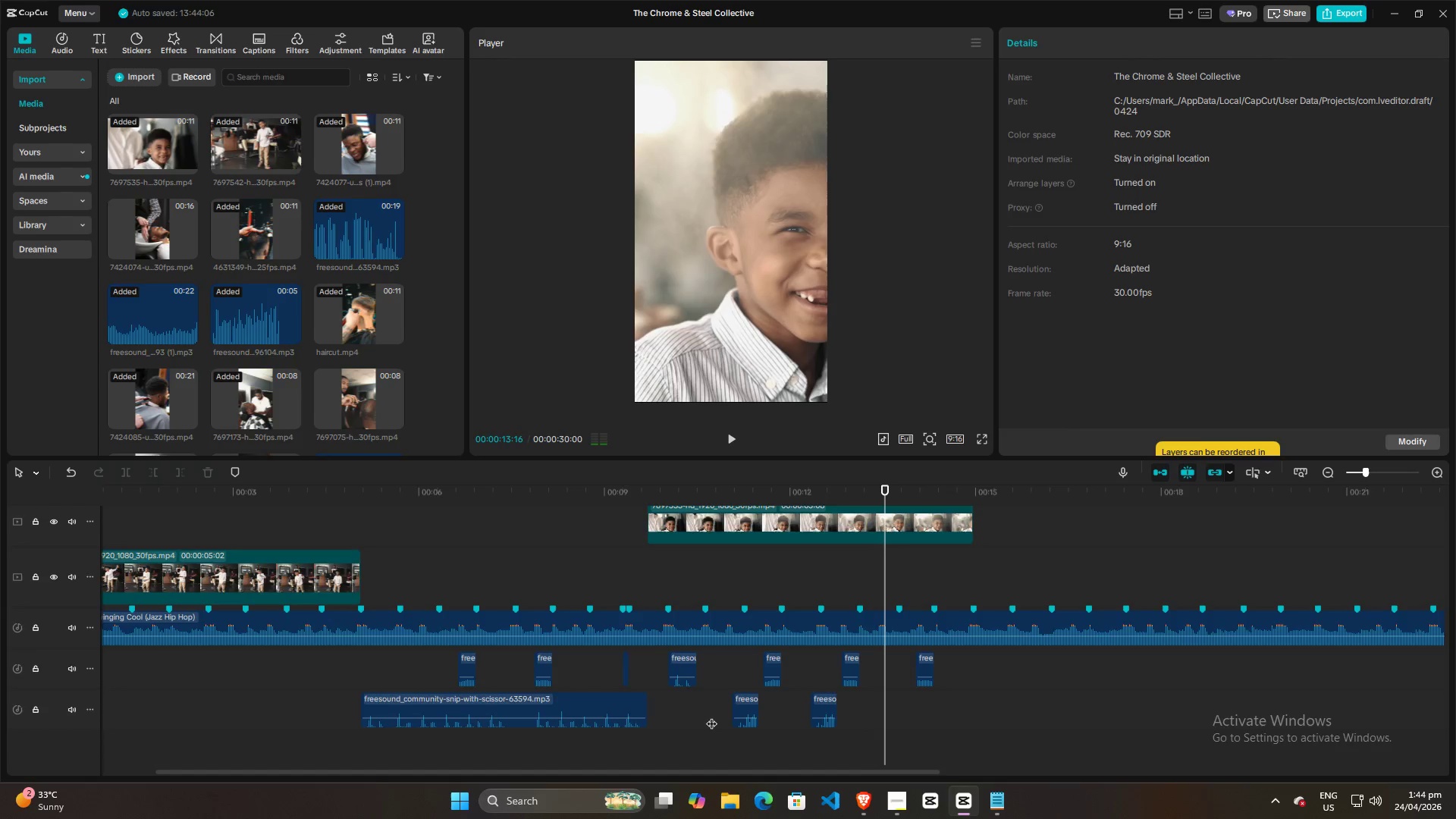 
key(Control+ControlLeft)
 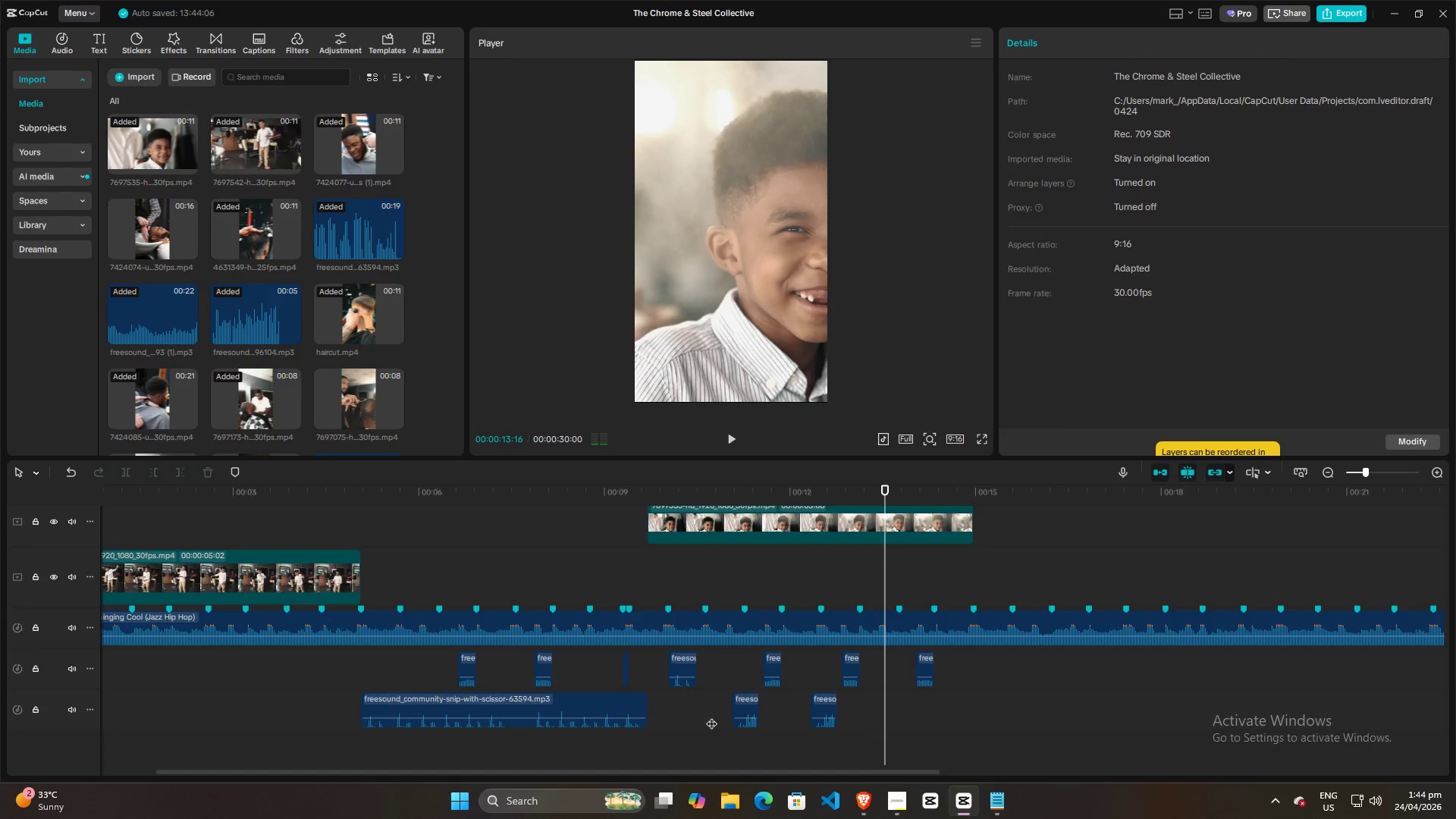 
key(Control+ControlLeft)
 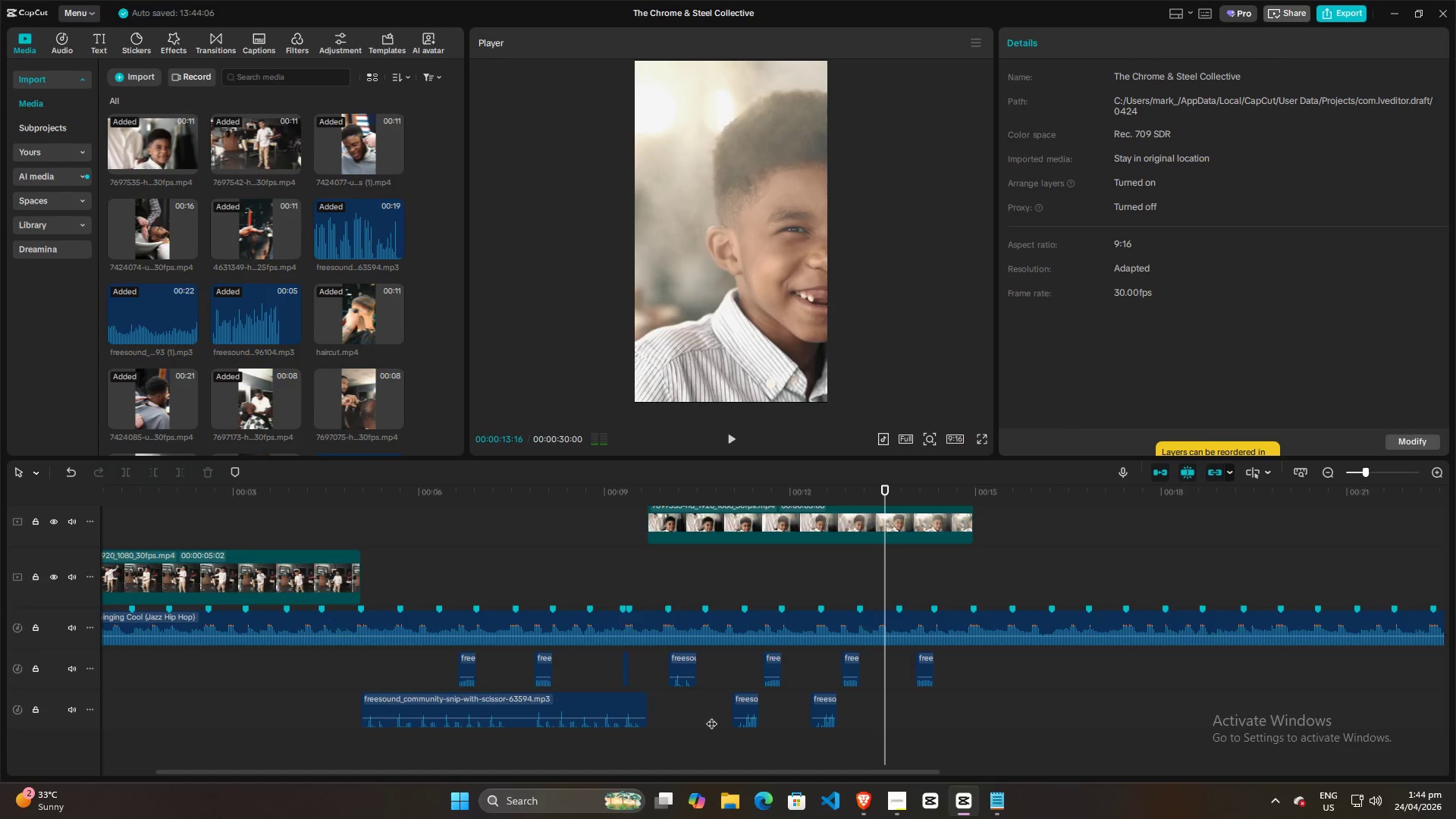 
hold_key(key=ControlLeft, duration=0.95)
scroll: coordinate [711, 716], scroll_direction: up, amount: 14.0
 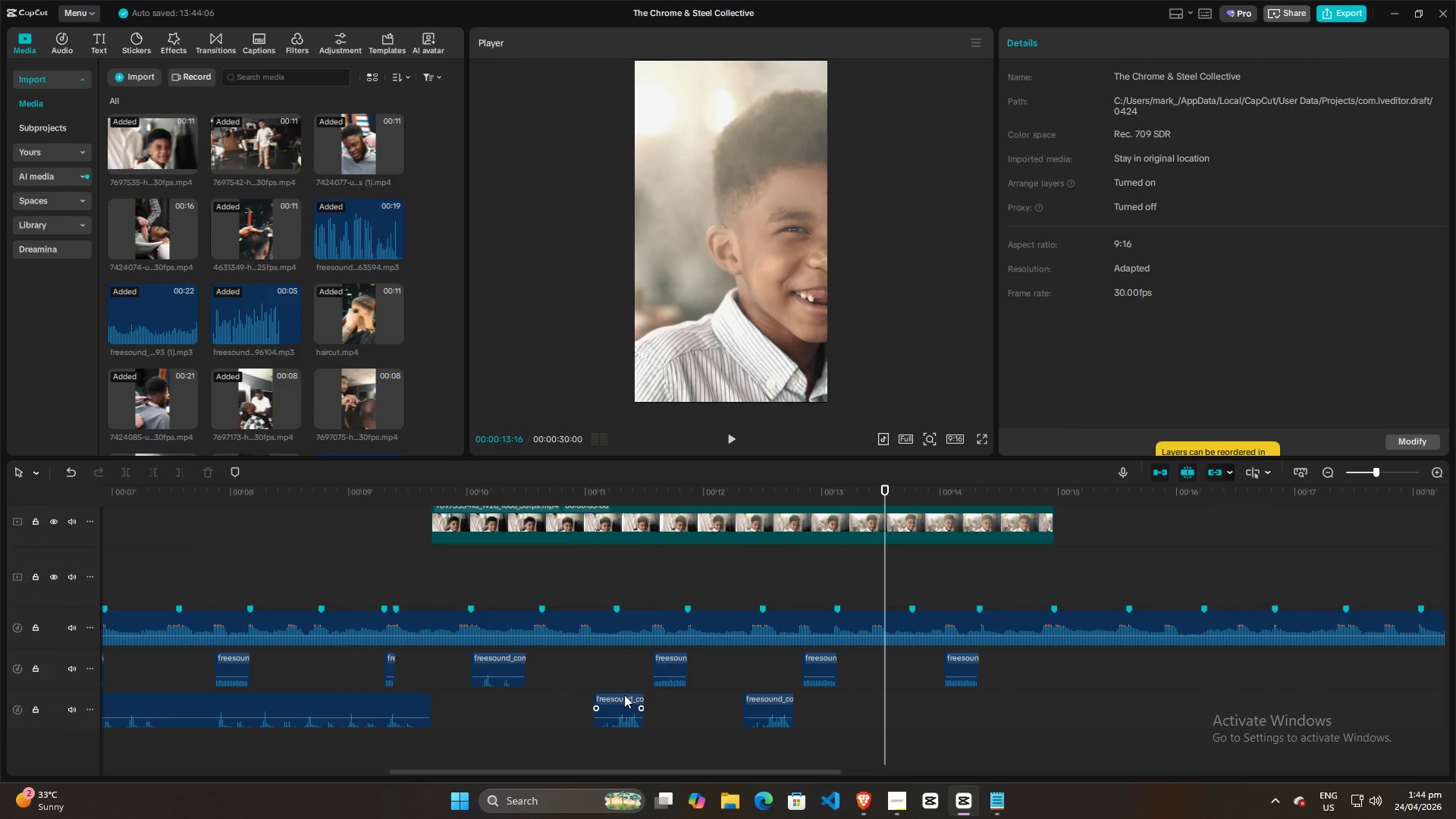 
left_click_drag(start_coordinate=[624, 695], to_coordinate=[633, 695])
 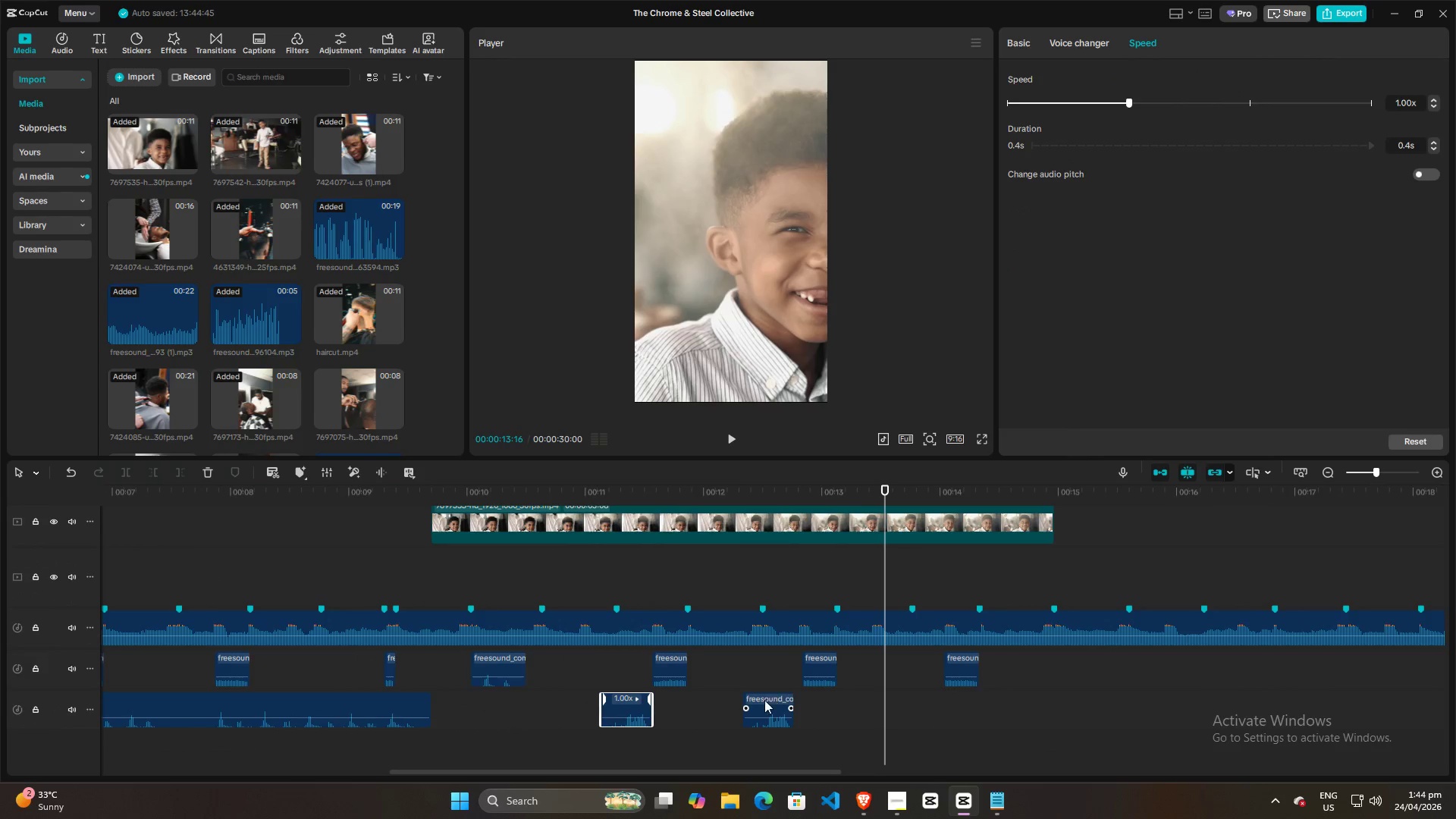 
left_click_drag(start_coordinate=[763, 700], to_coordinate=[774, 701])
 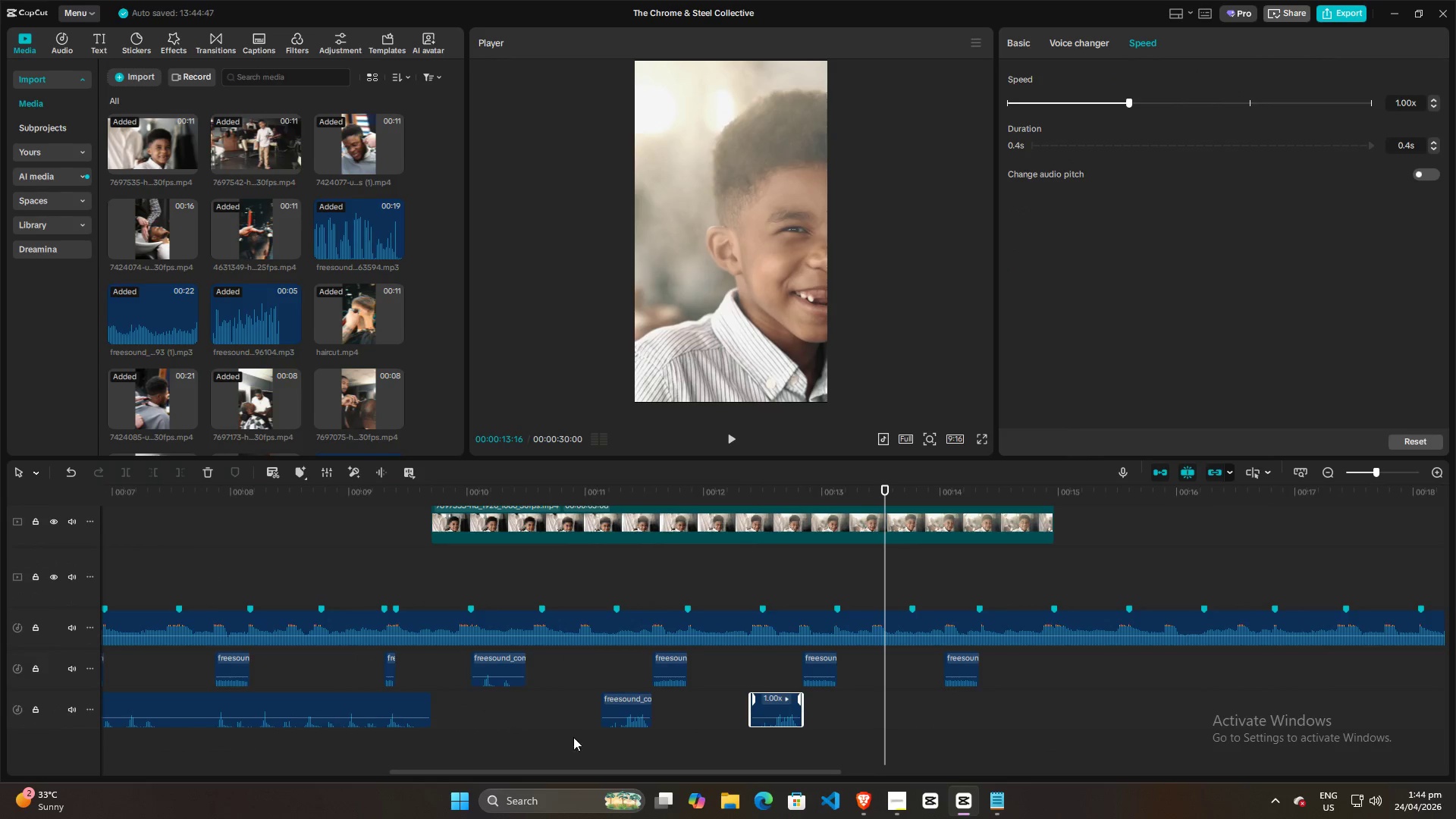 
left_click([561, 736])
 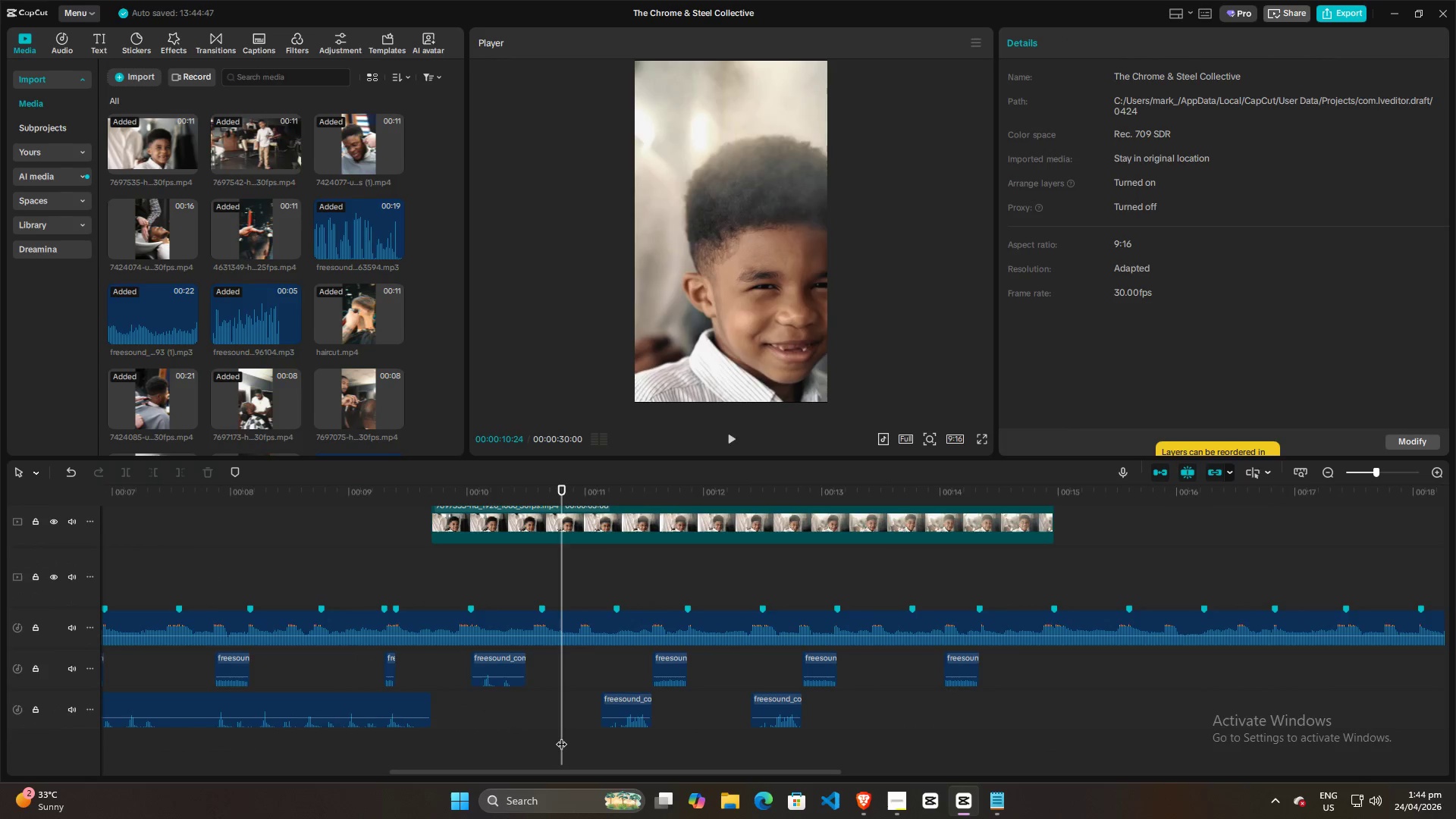 
key(Space)
 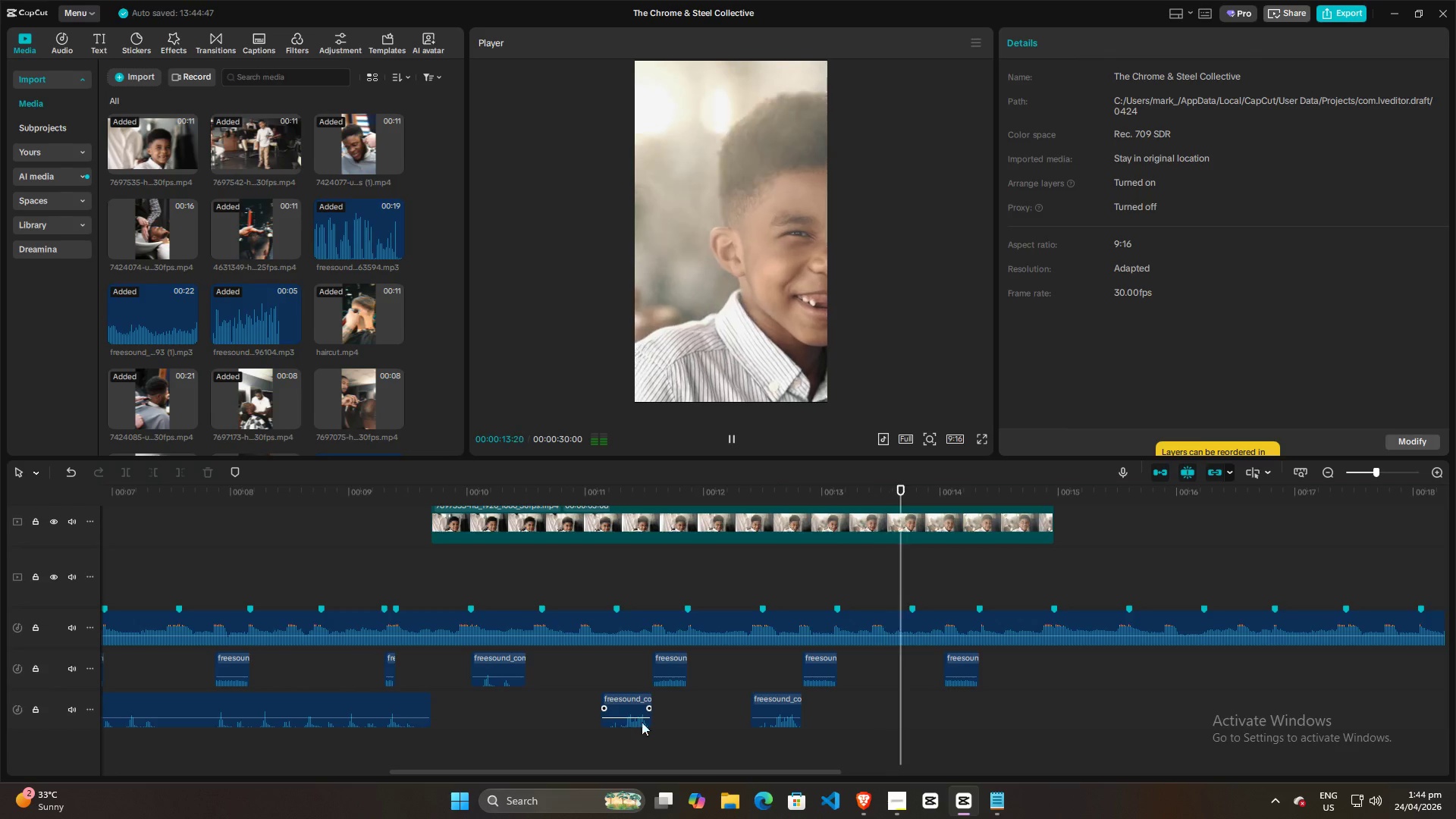 
key(Space)
 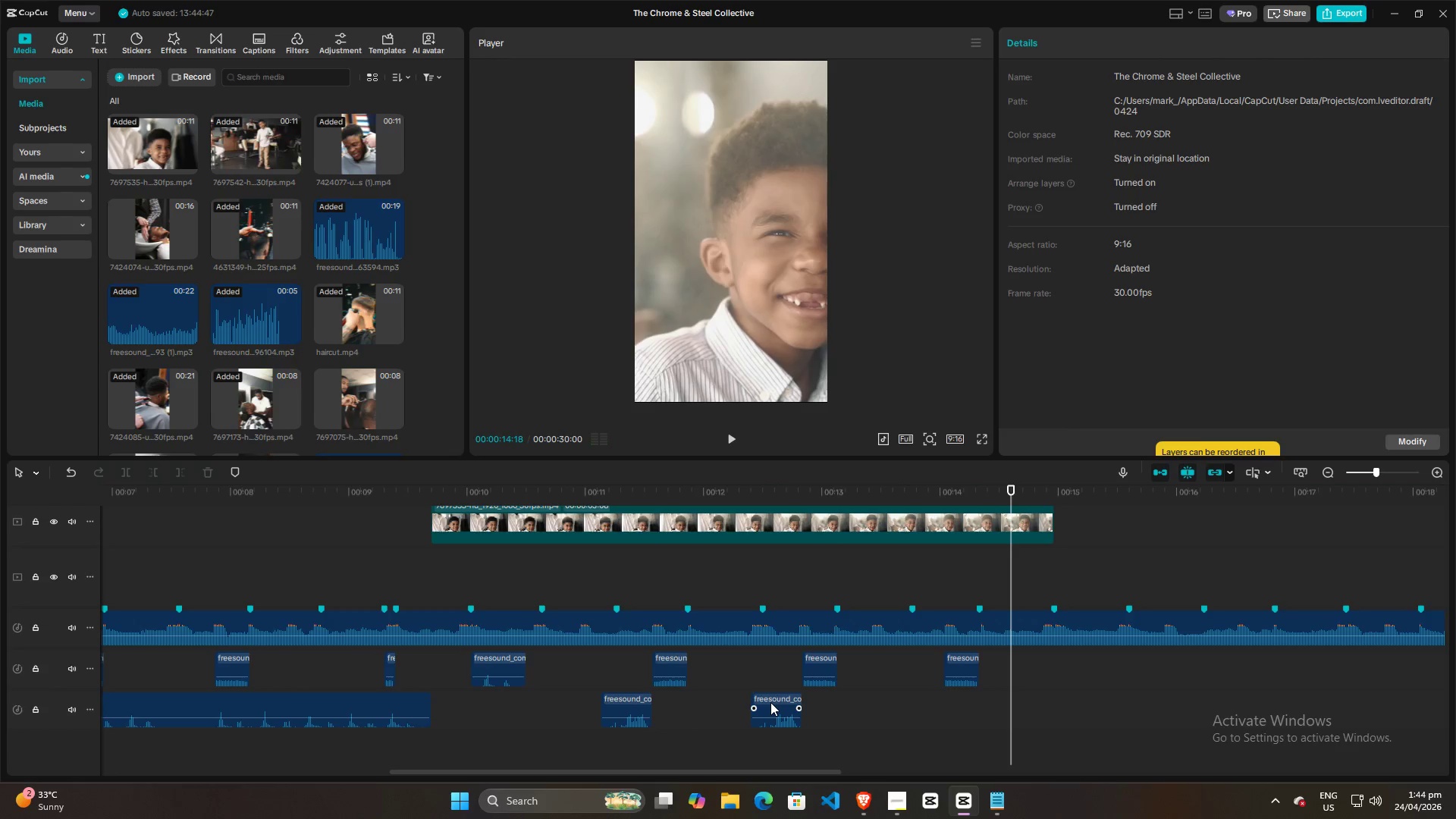 
hold_key(key=AltLeft, duration=1.24)
left_click_drag(start_coordinate=[770, 702], to_coordinate=[912, 702])
 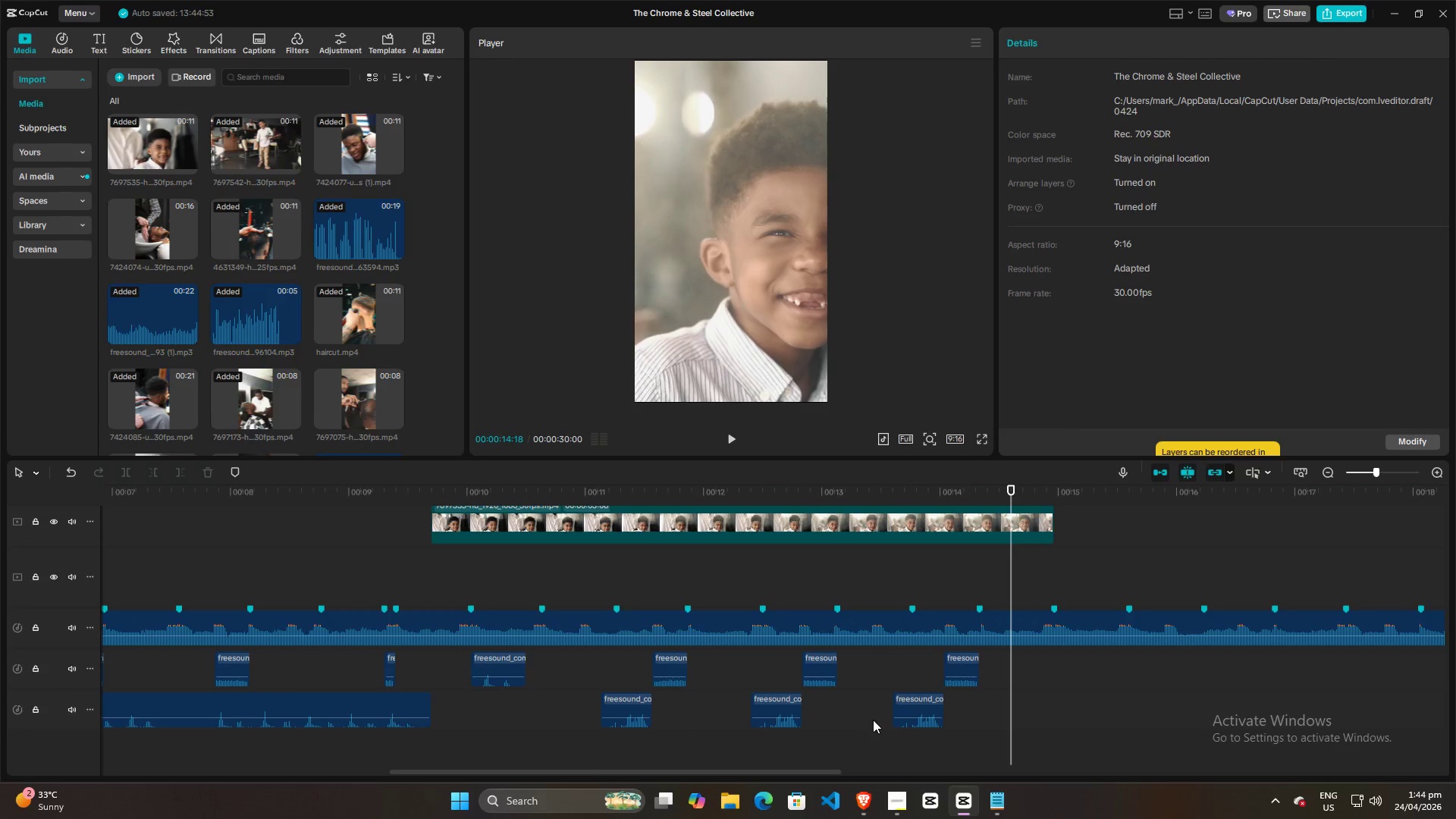 
left_click([873, 720])
 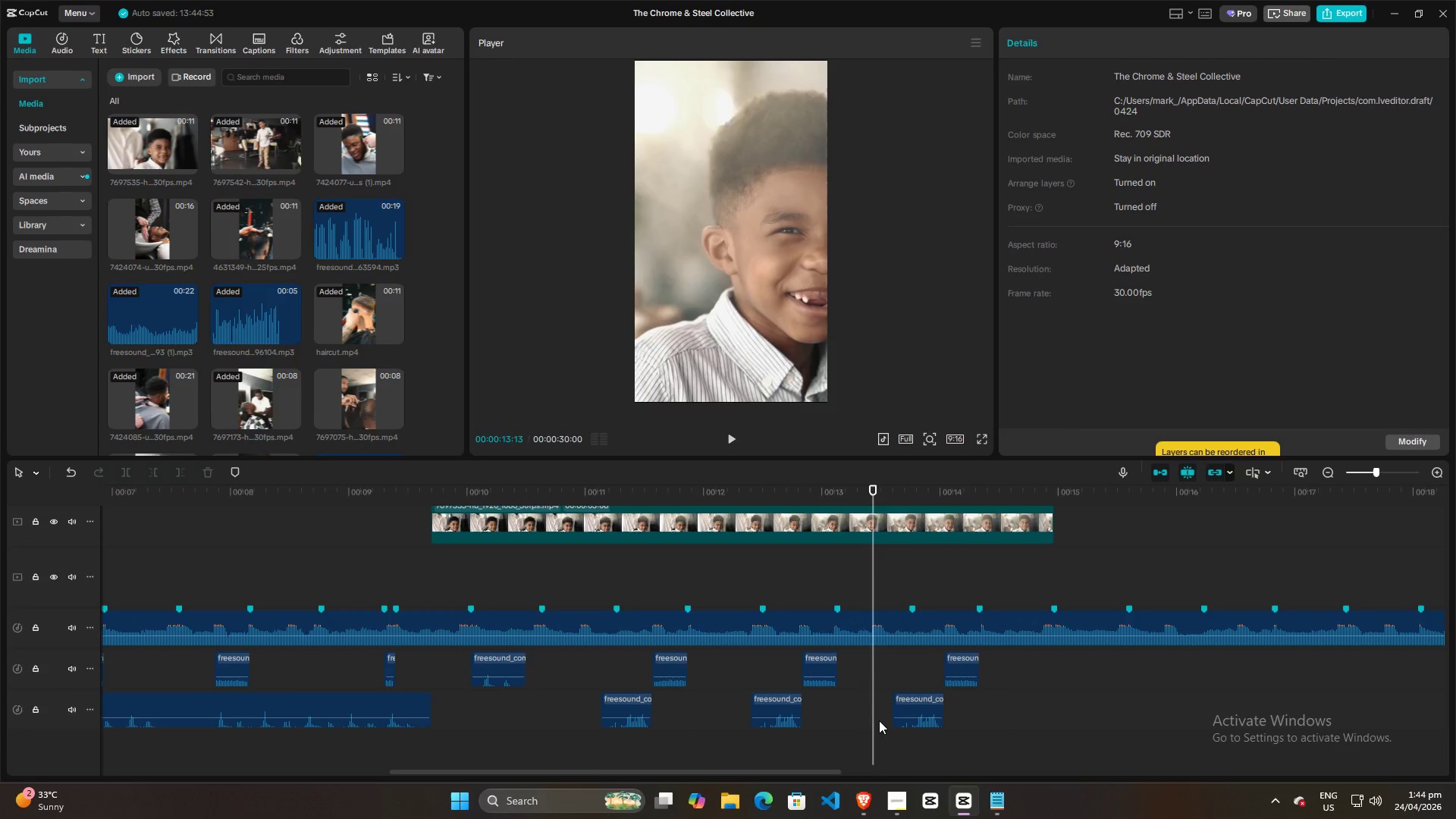 
key(Space)
 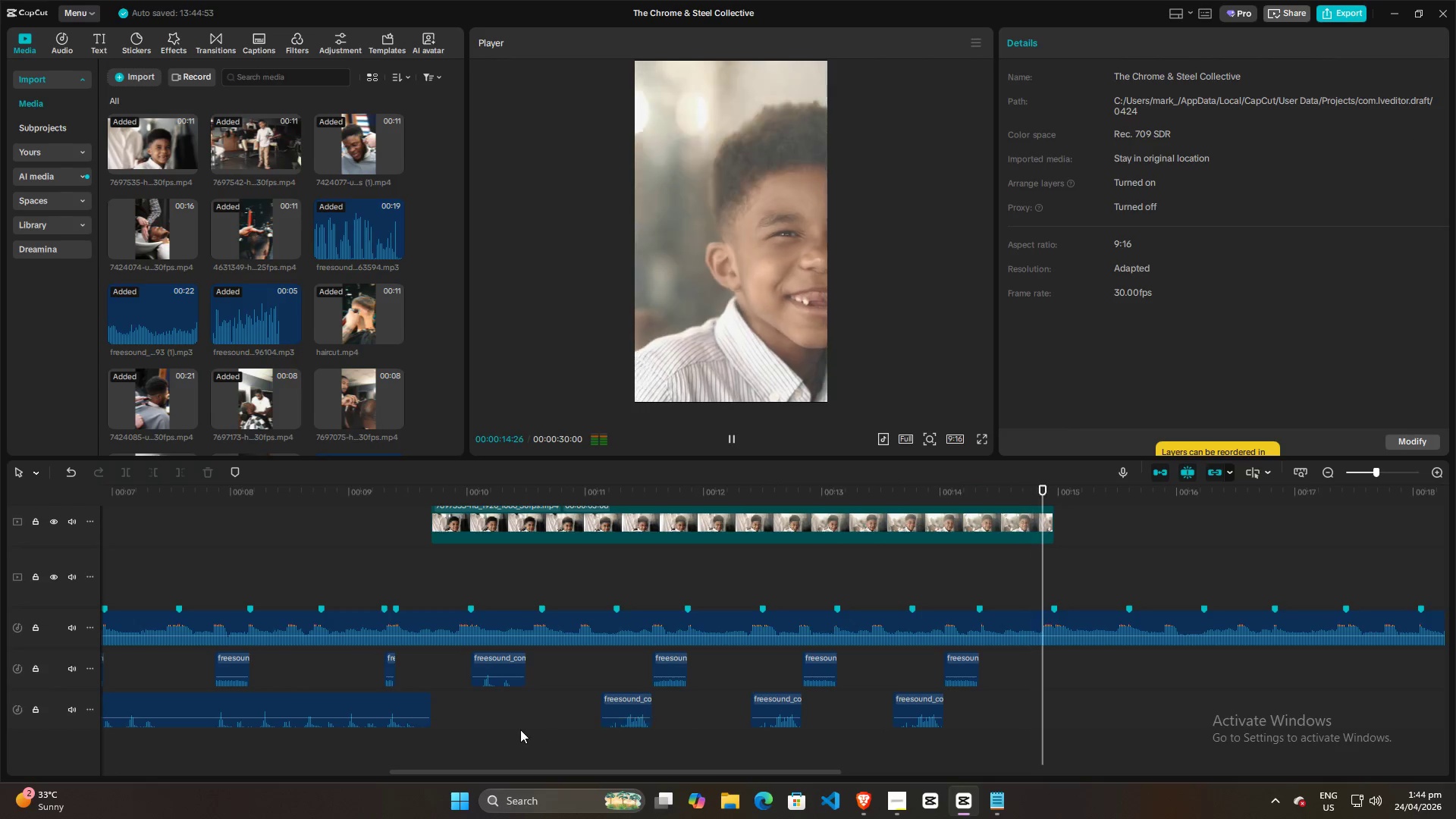 
left_click([441, 727])
 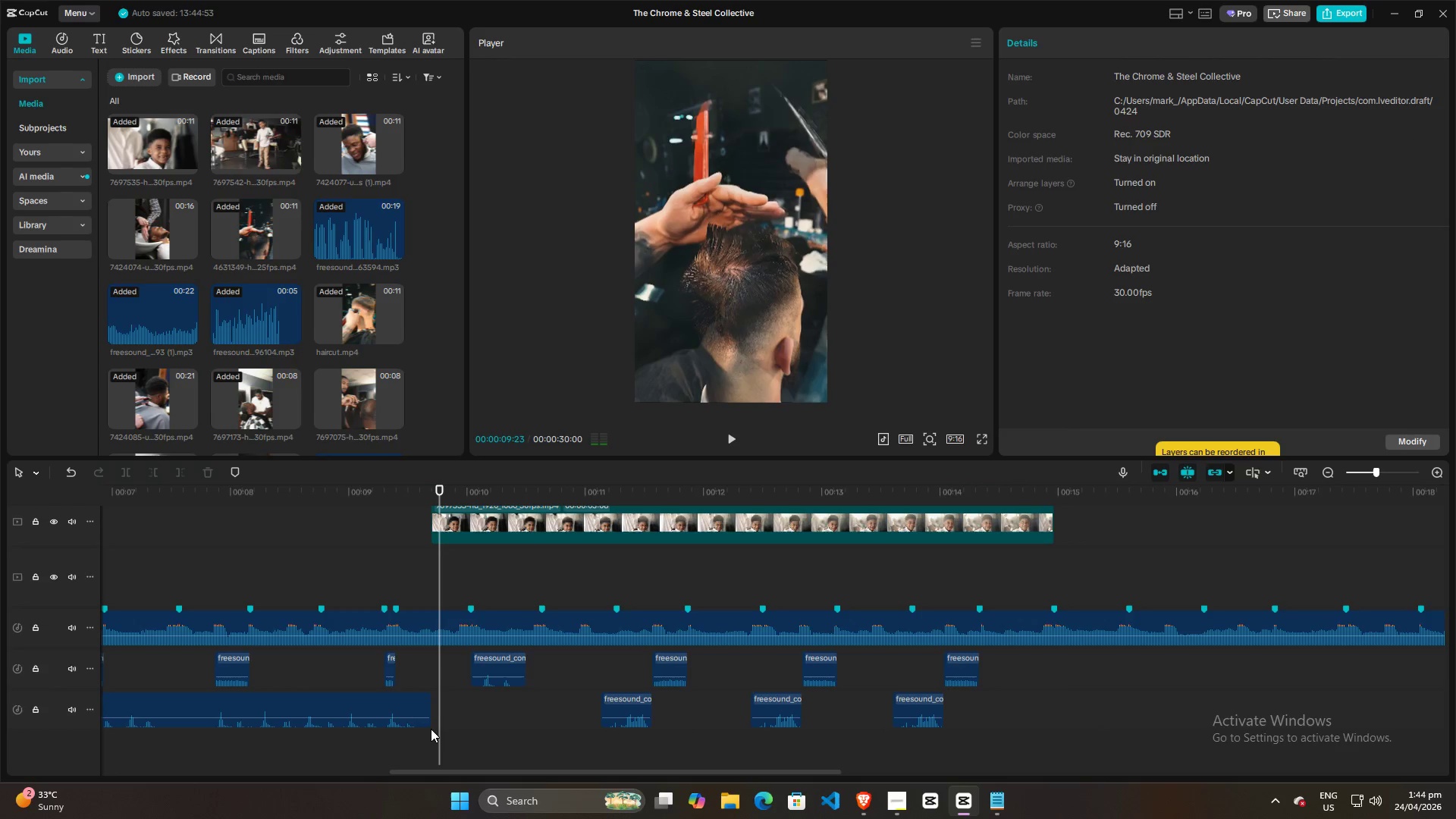 
left_click([419, 733])
 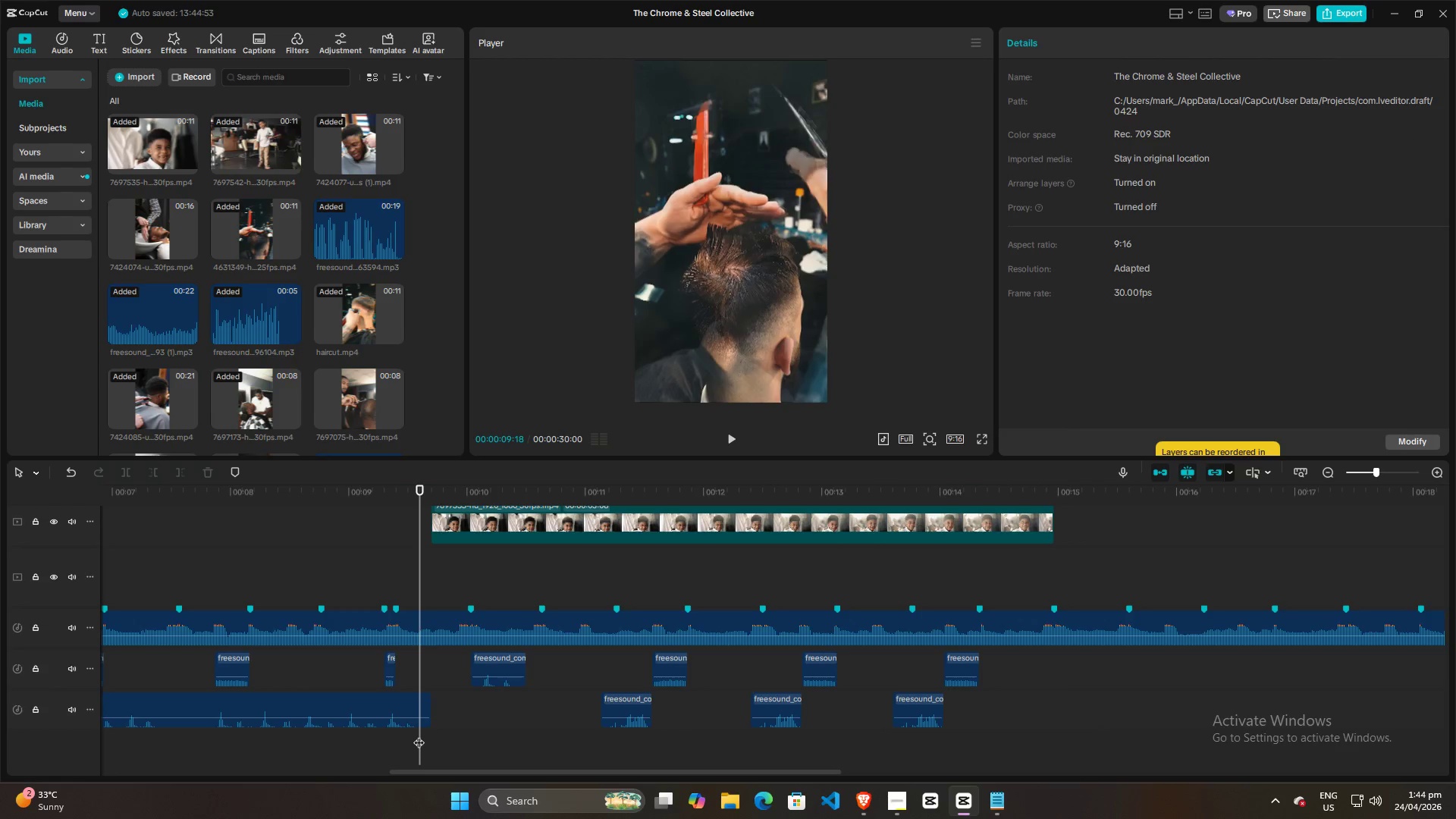 
key(Space)
 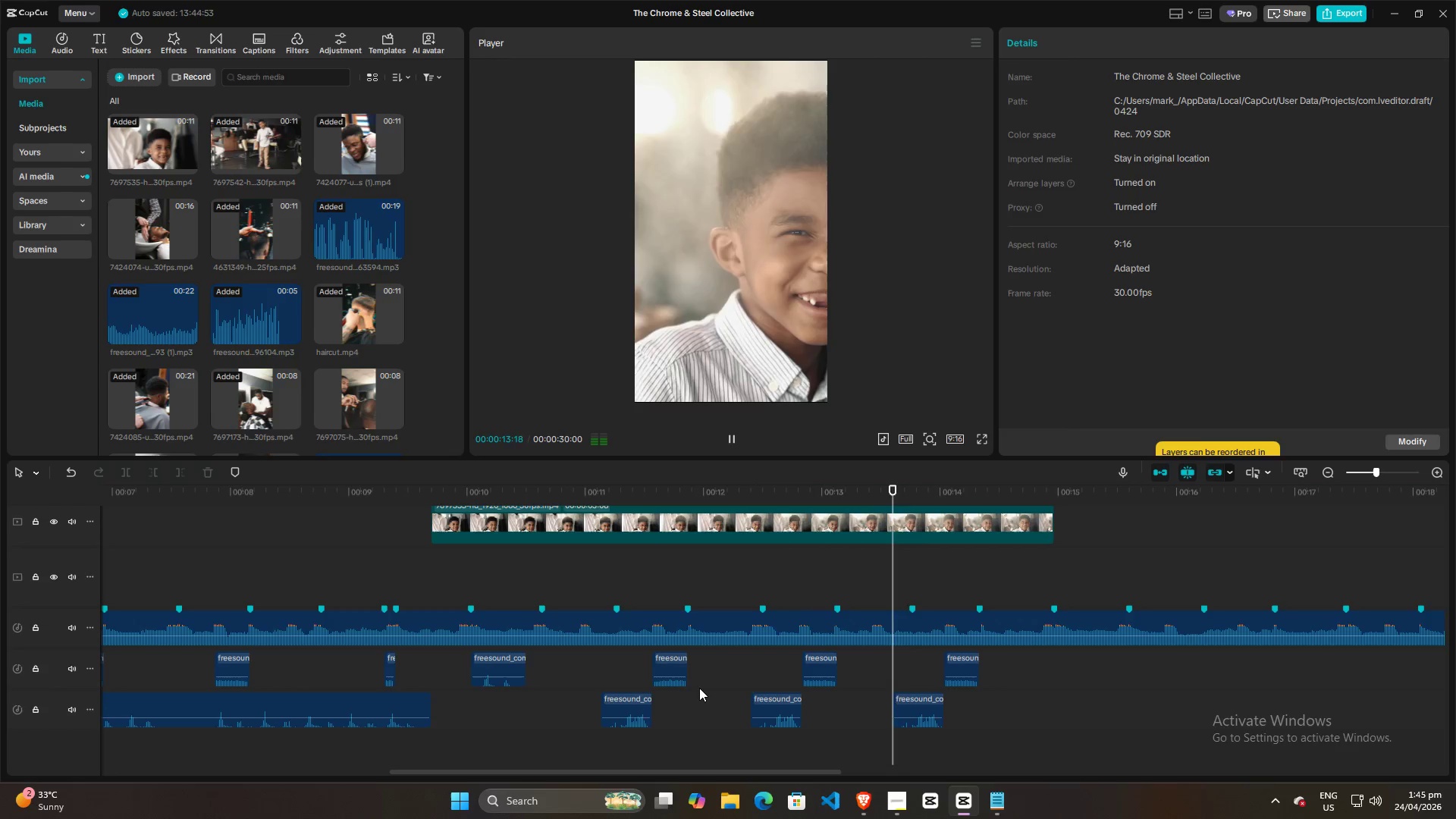 
wait(5.39)
 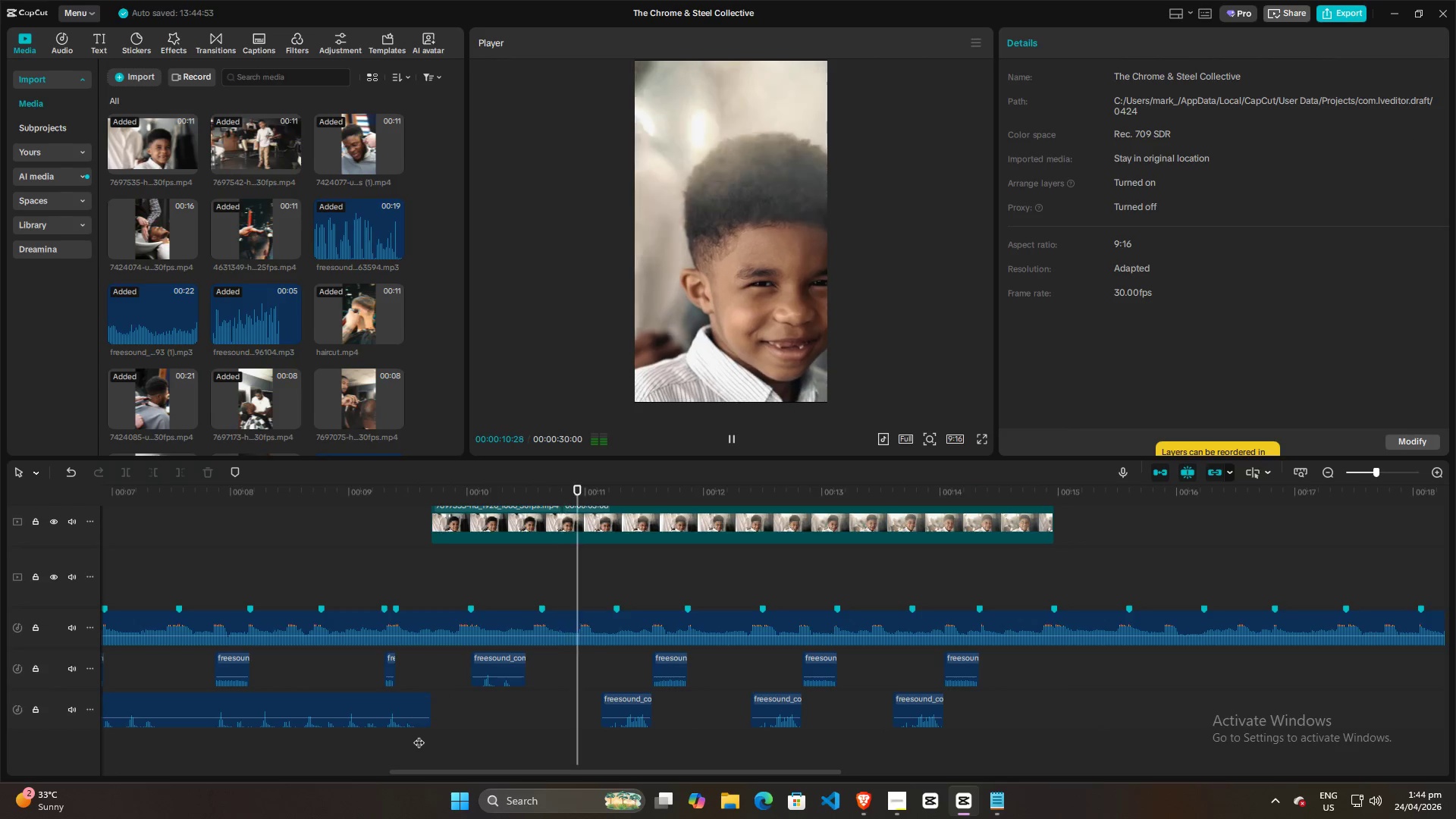 
key(Space)
 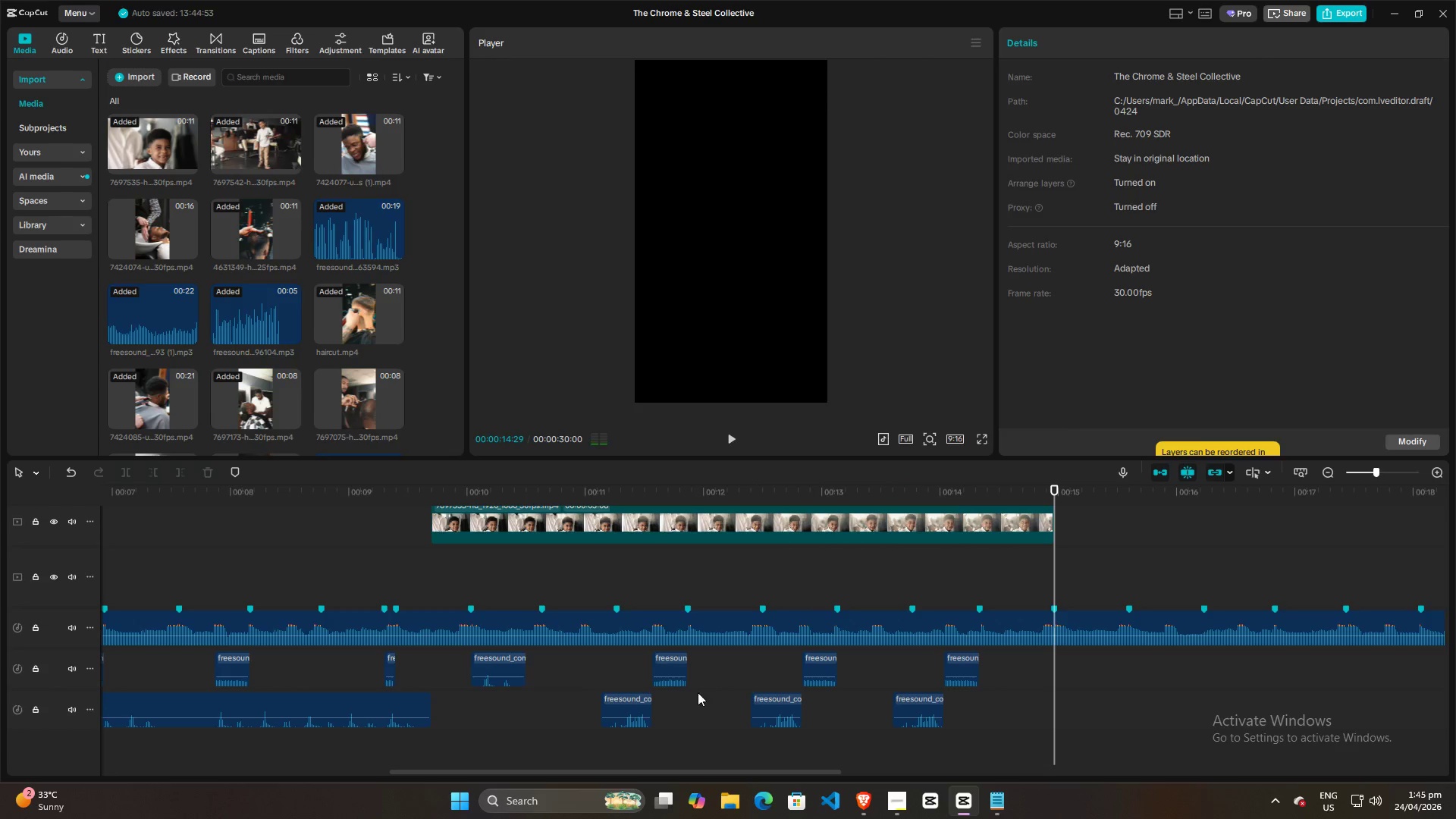 
hold_key(key=ControlLeft, duration=0.67)
scroll: coordinate [686, 698], scroll_direction: down, amount: 6.0
 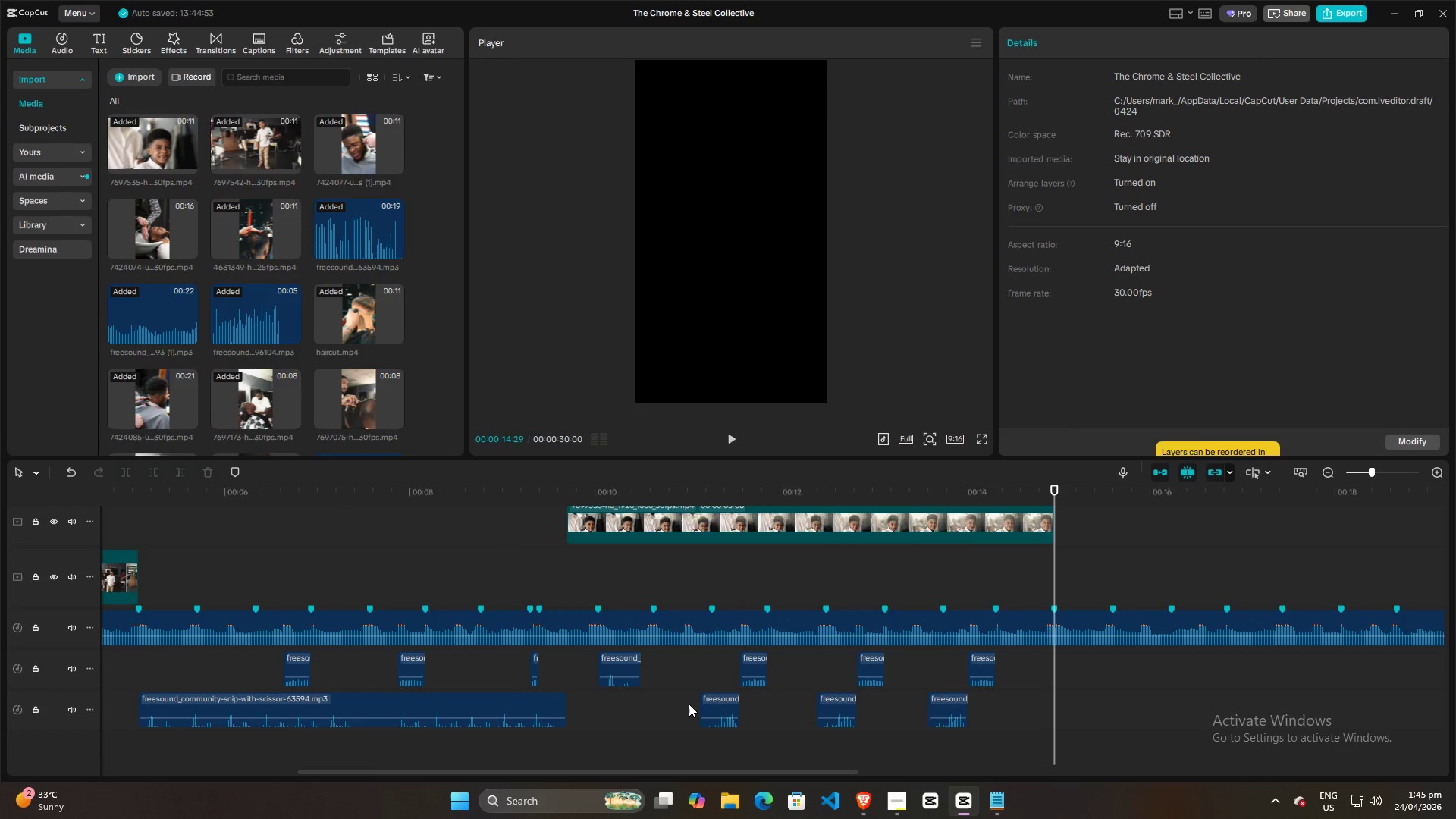 
left_click([541, 739])
 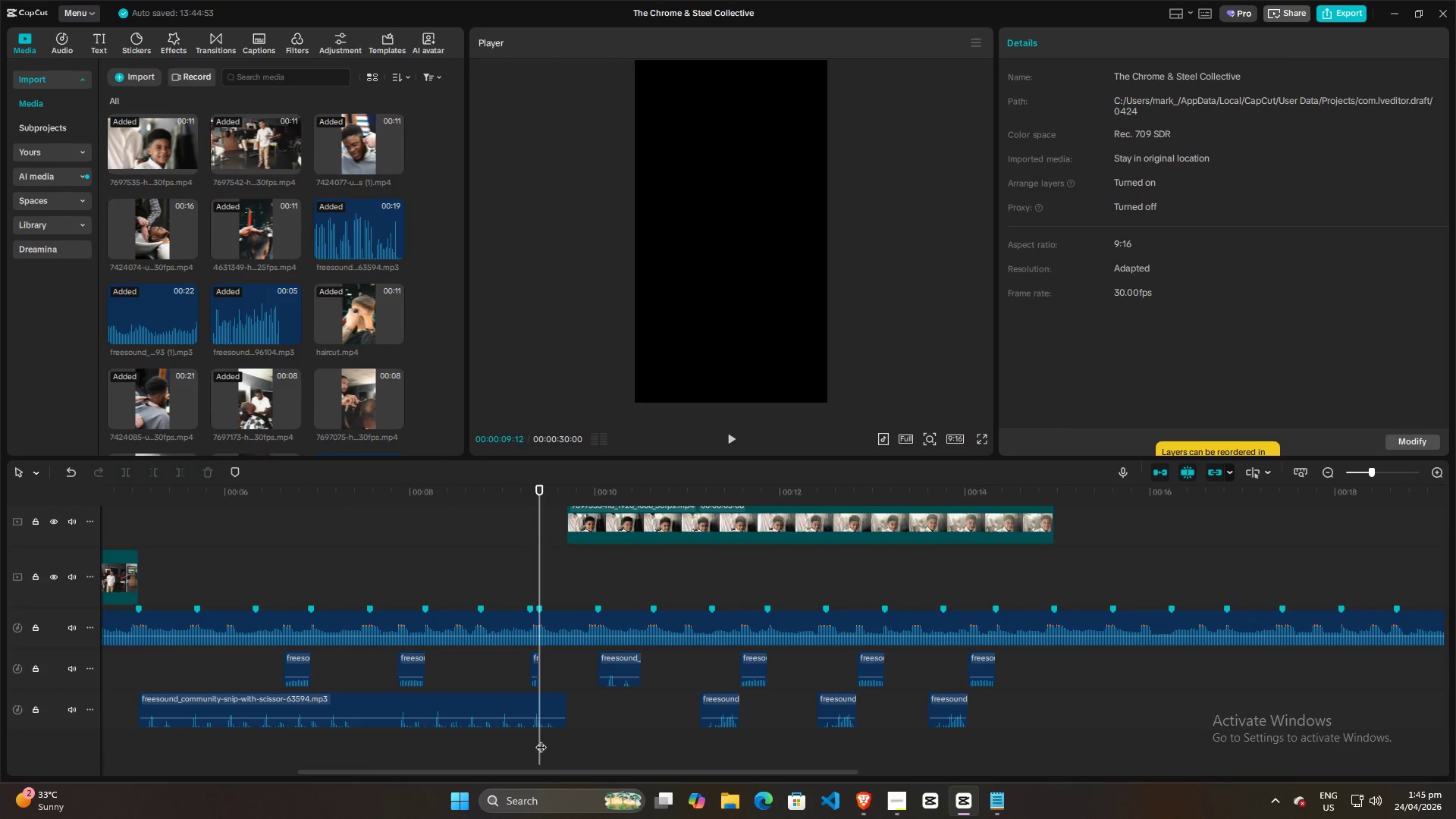 
key(Space)
 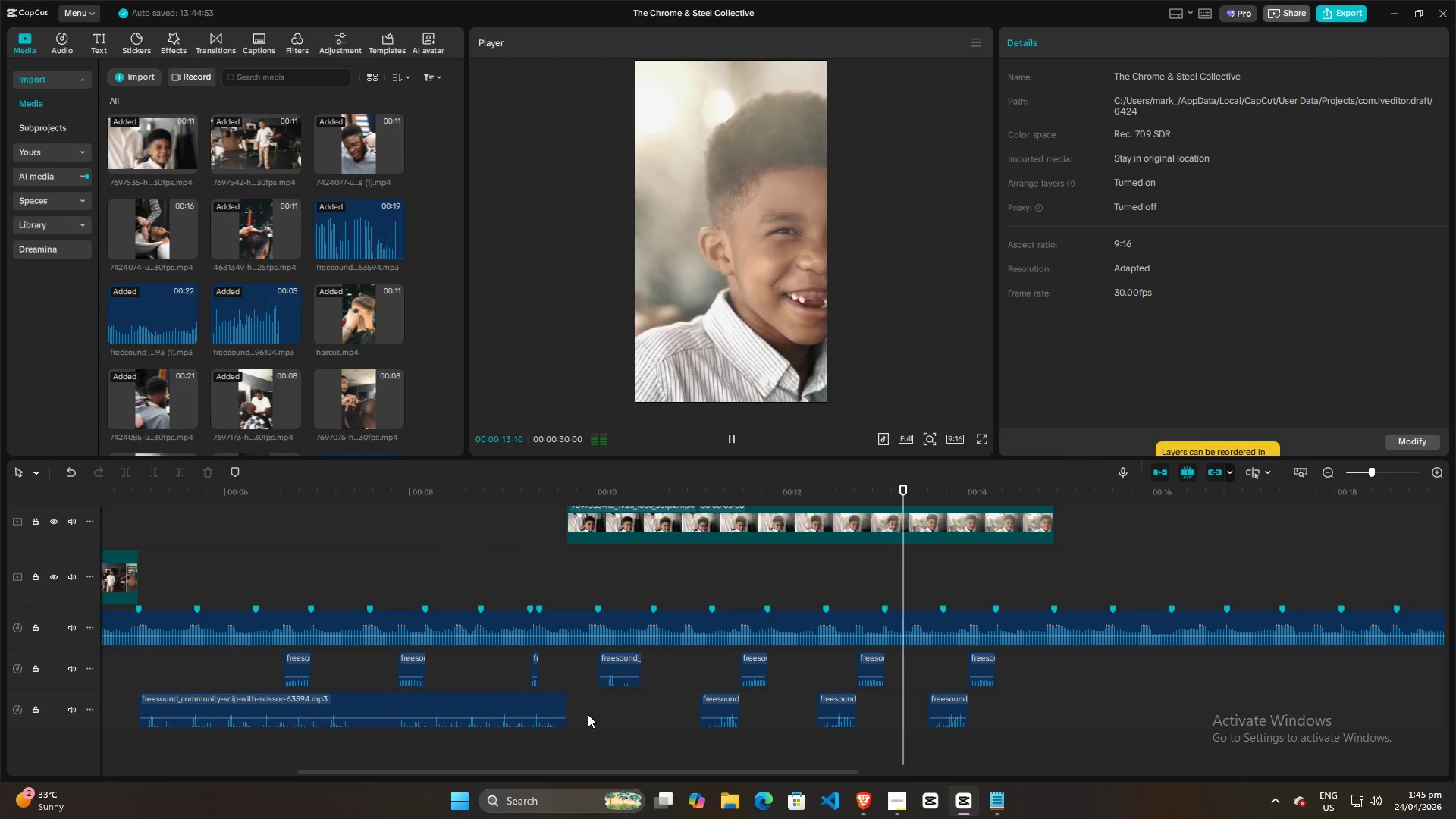 
wait(5.45)
 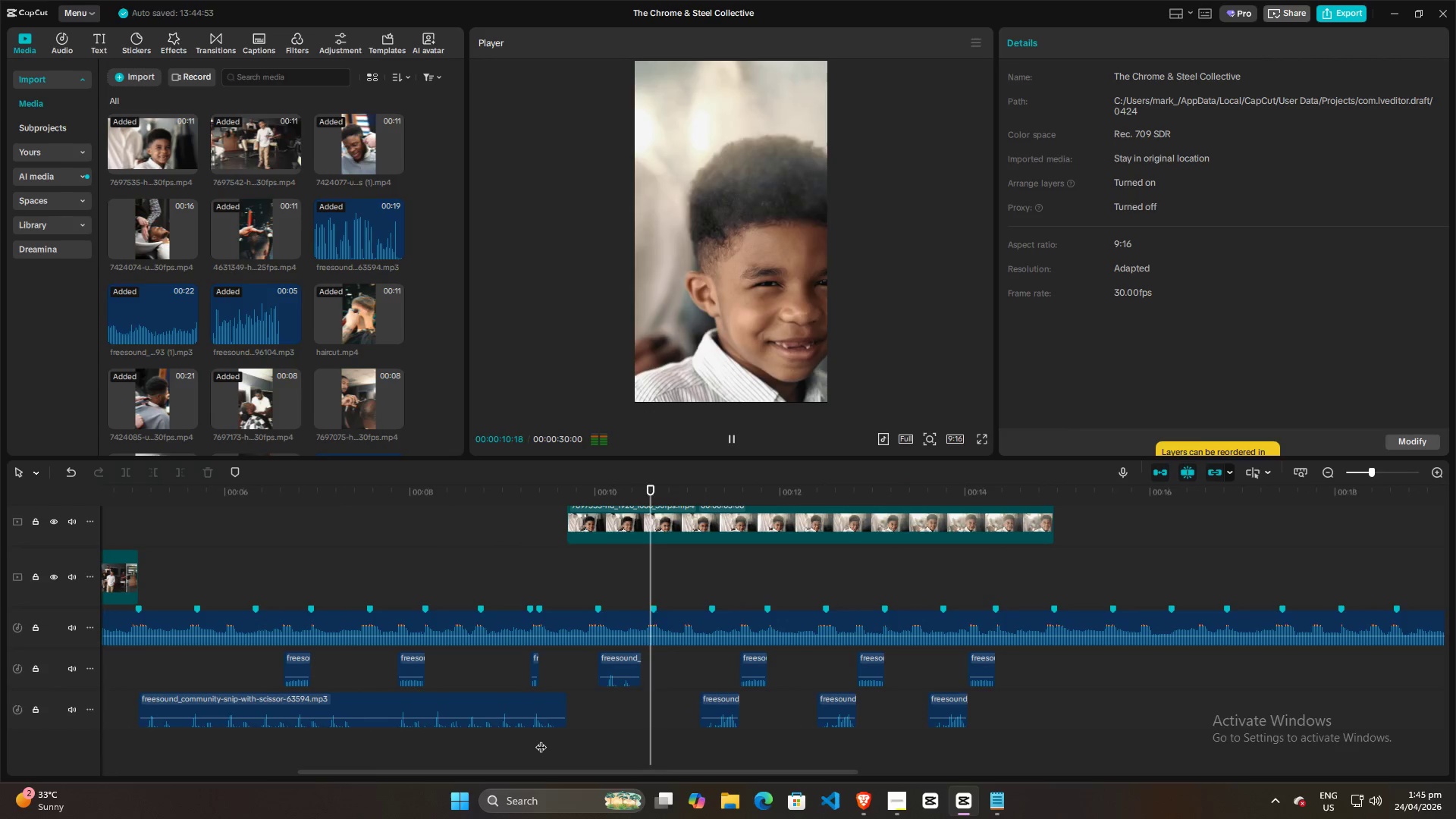 
key(Space)
 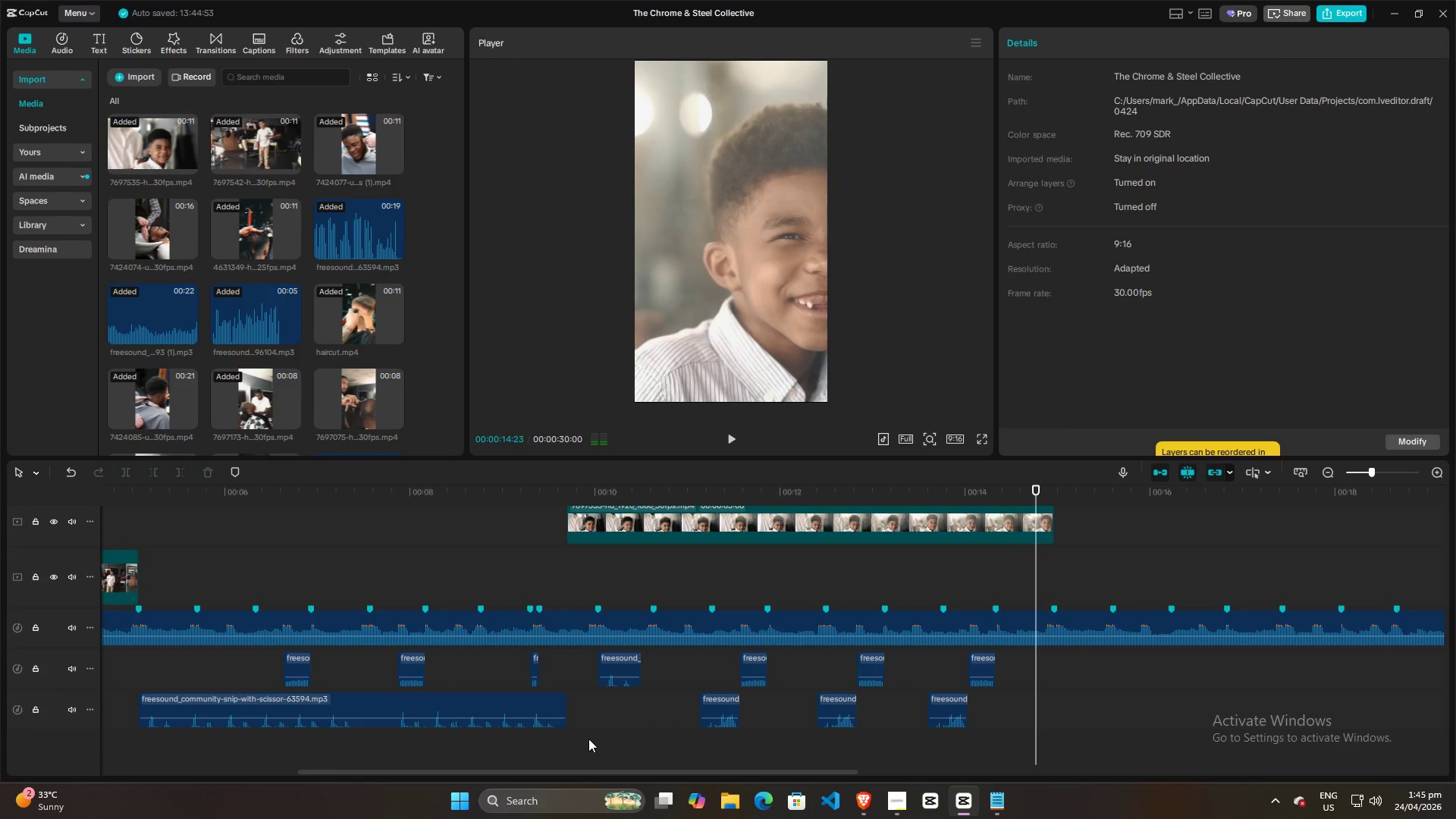 
left_click([588, 739])
 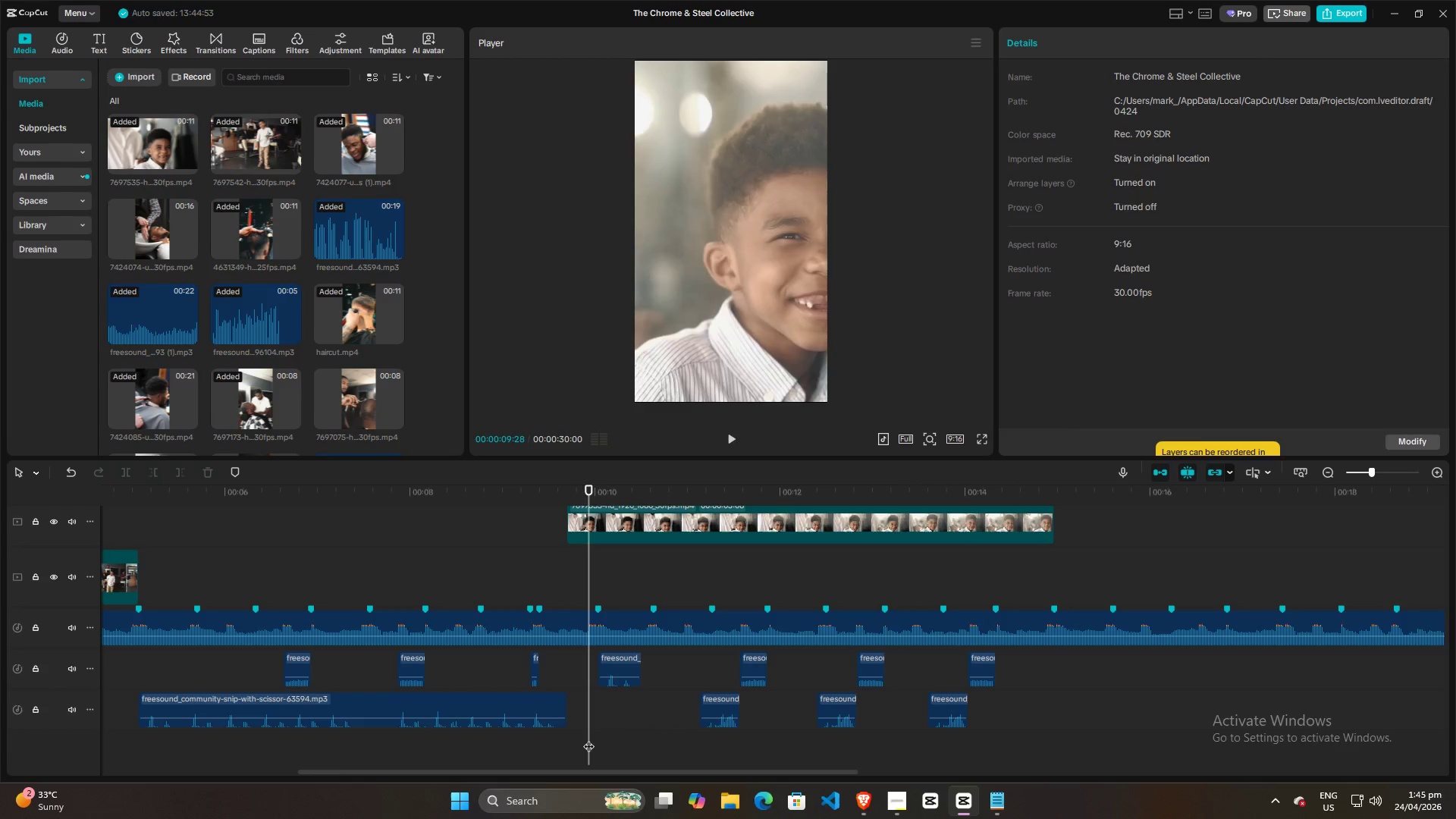 
key(Space)
 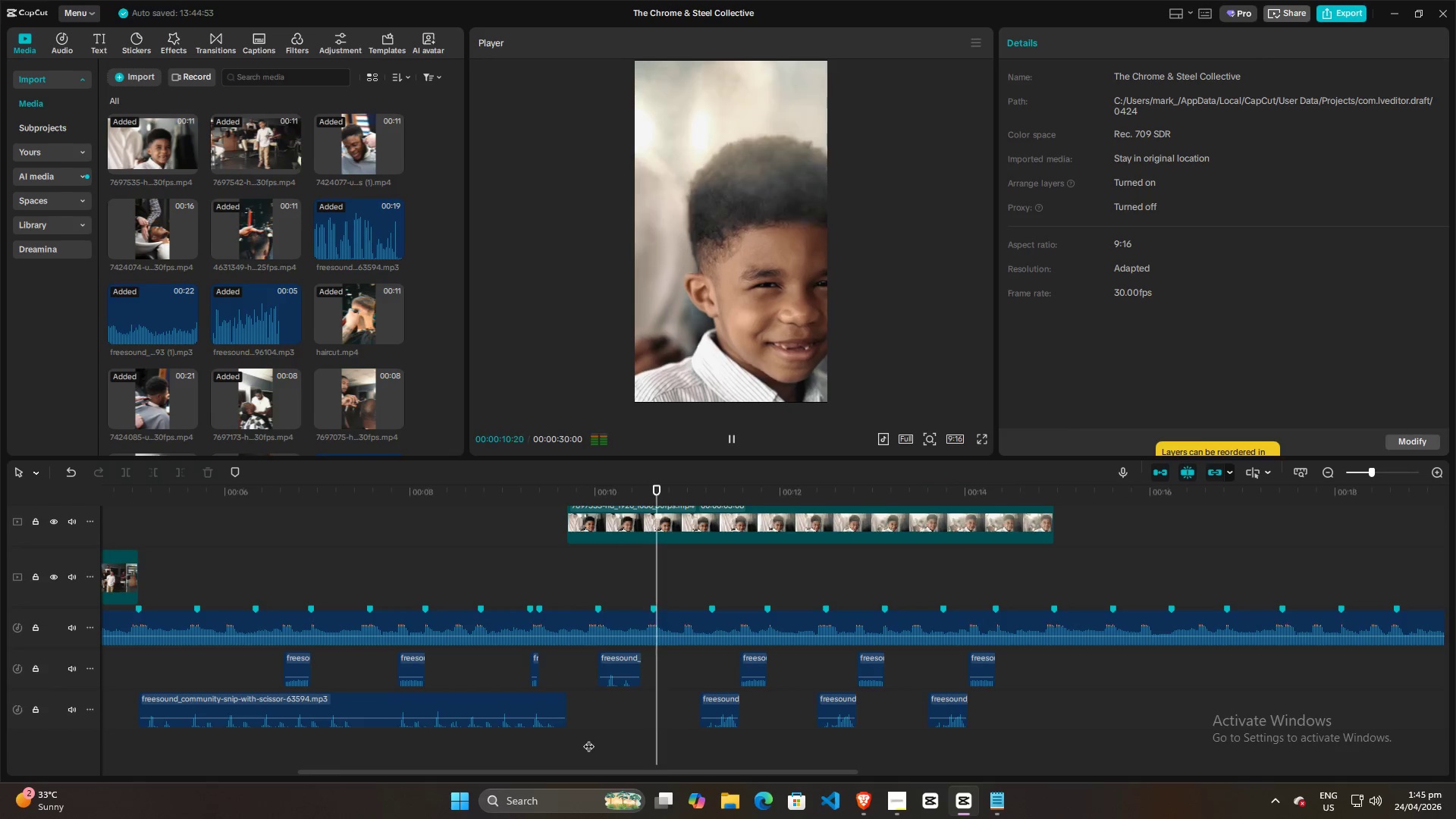 
key(Space)
 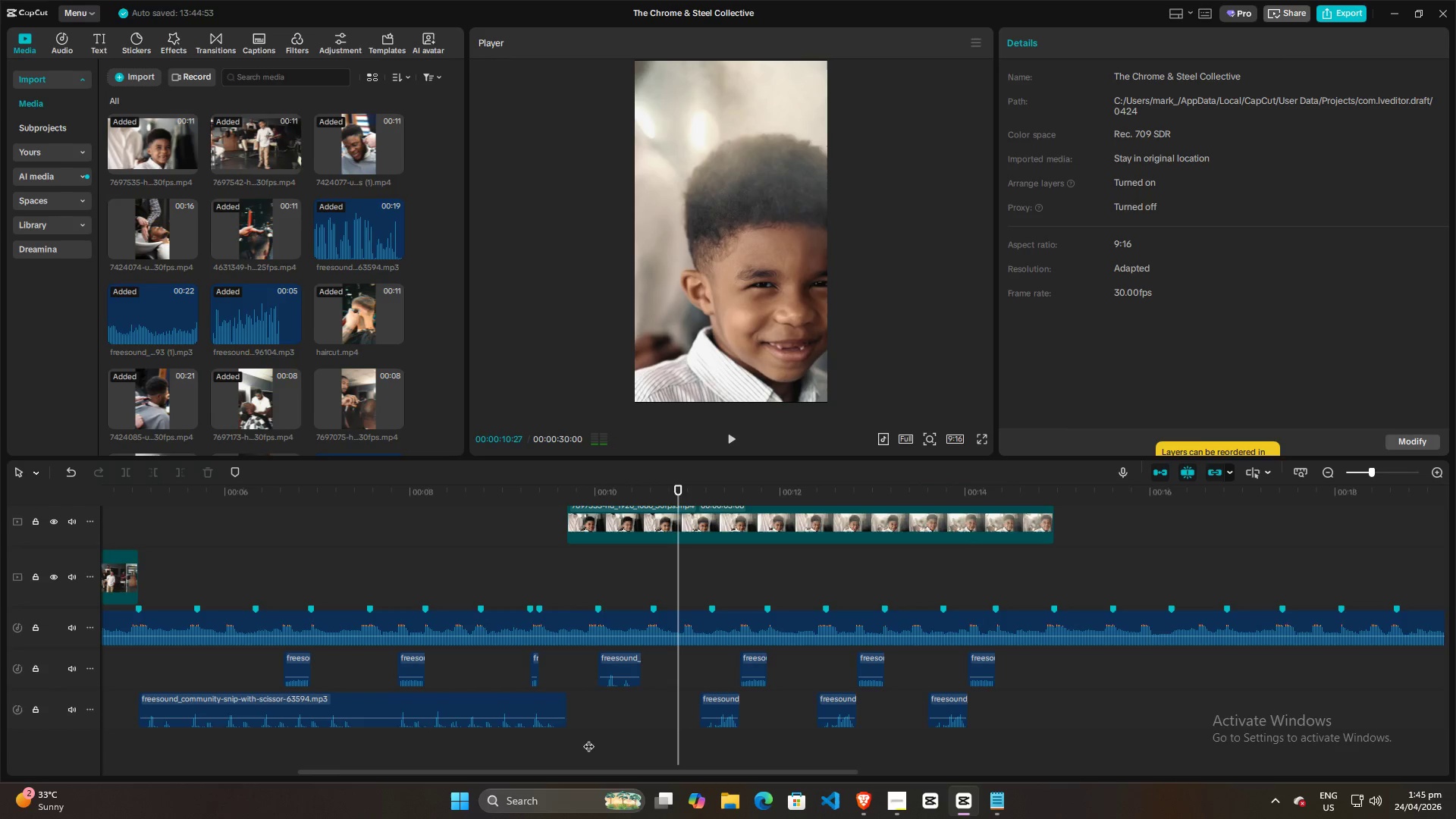 
left_click([588, 739])
 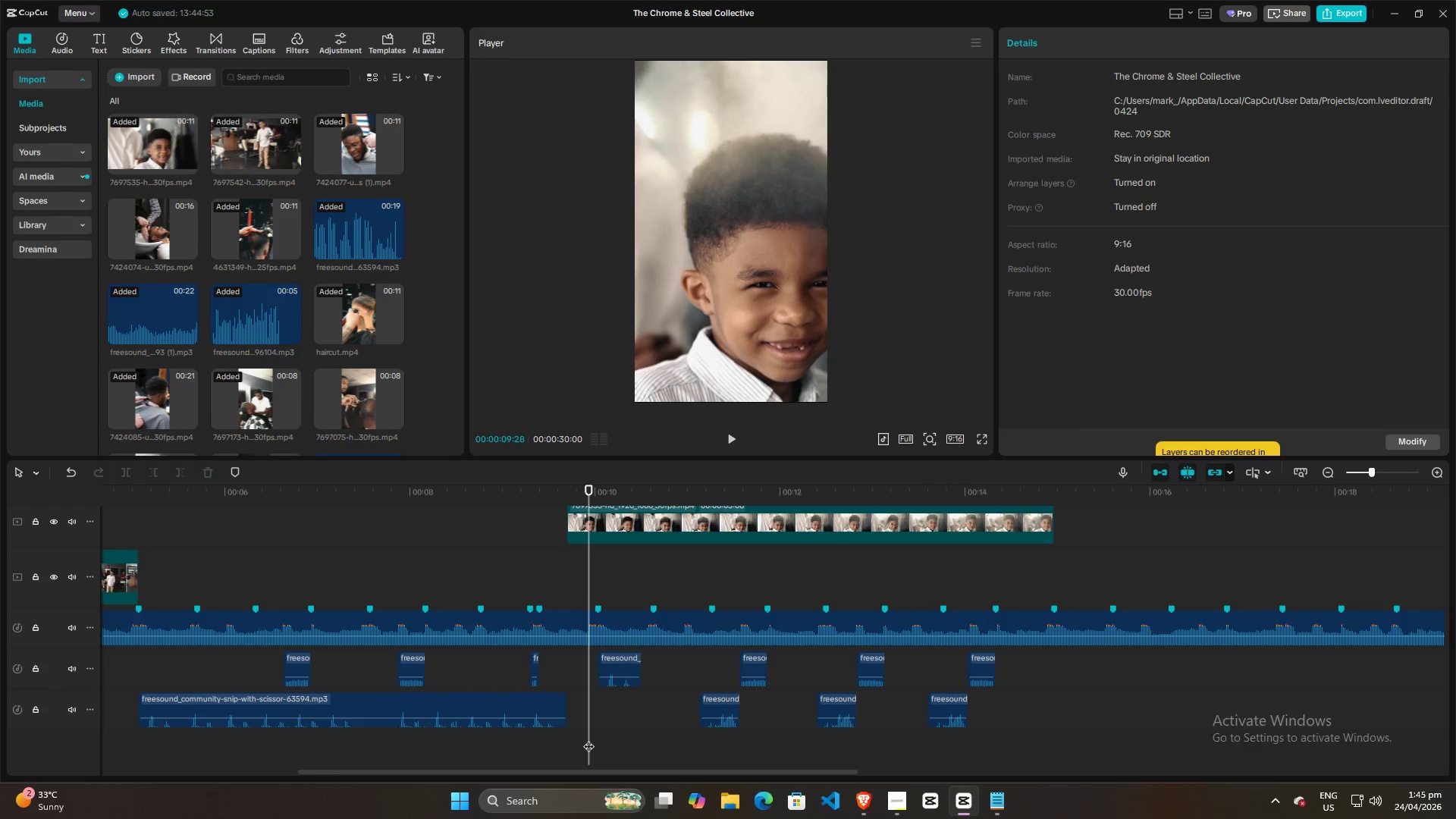 
key(Space)
 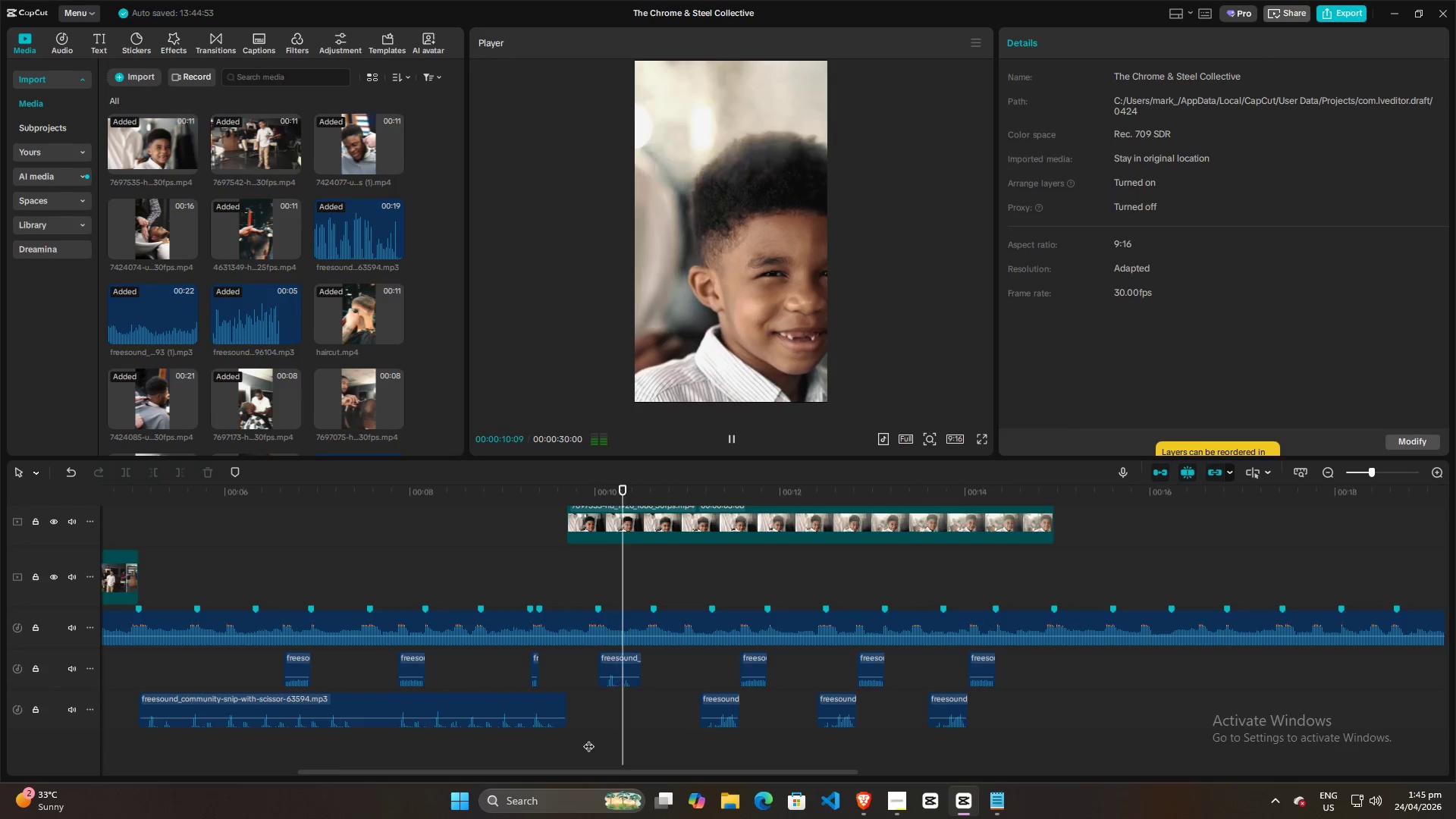 
key(Space)
 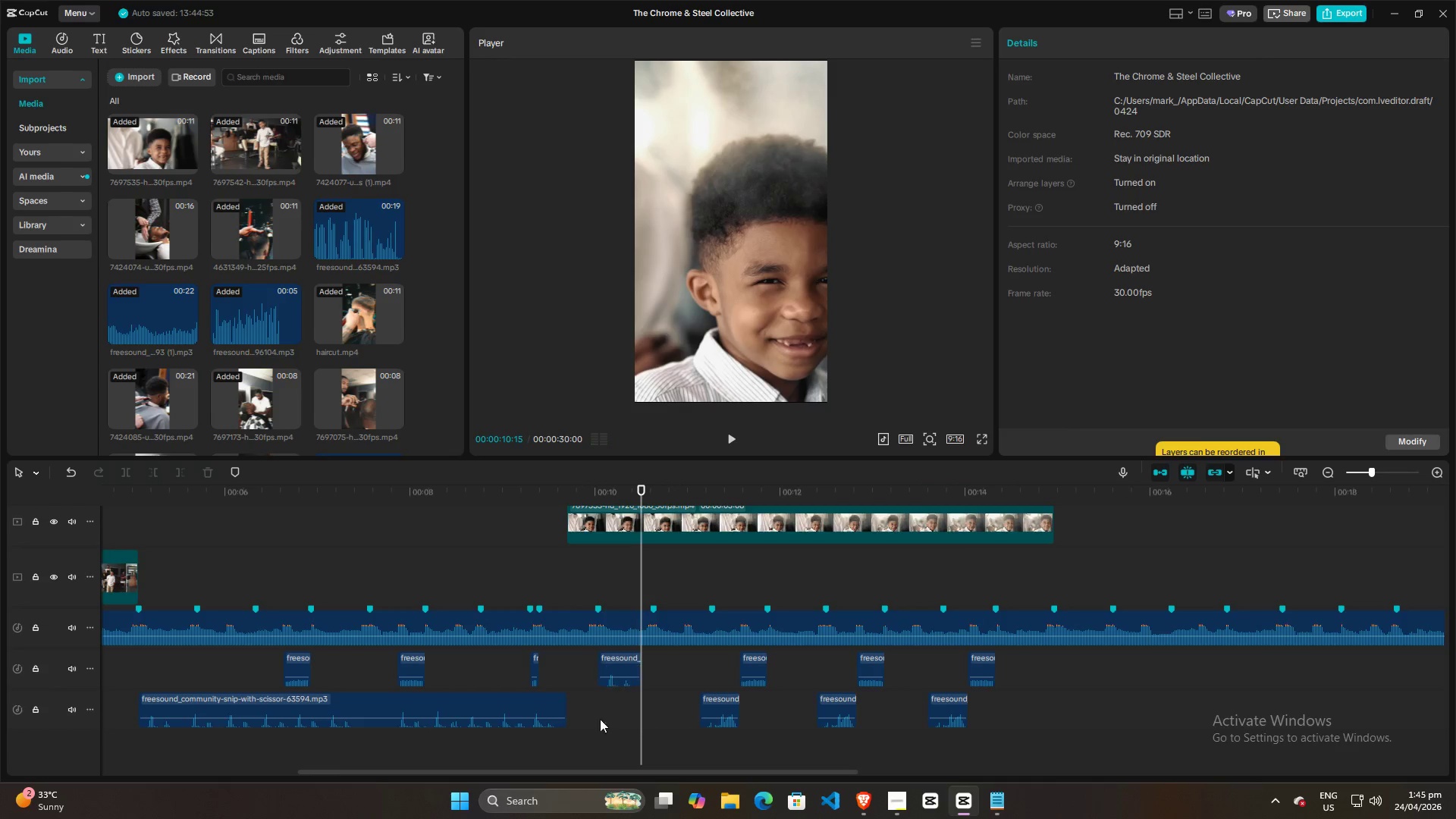 
left_click([595, 730])
 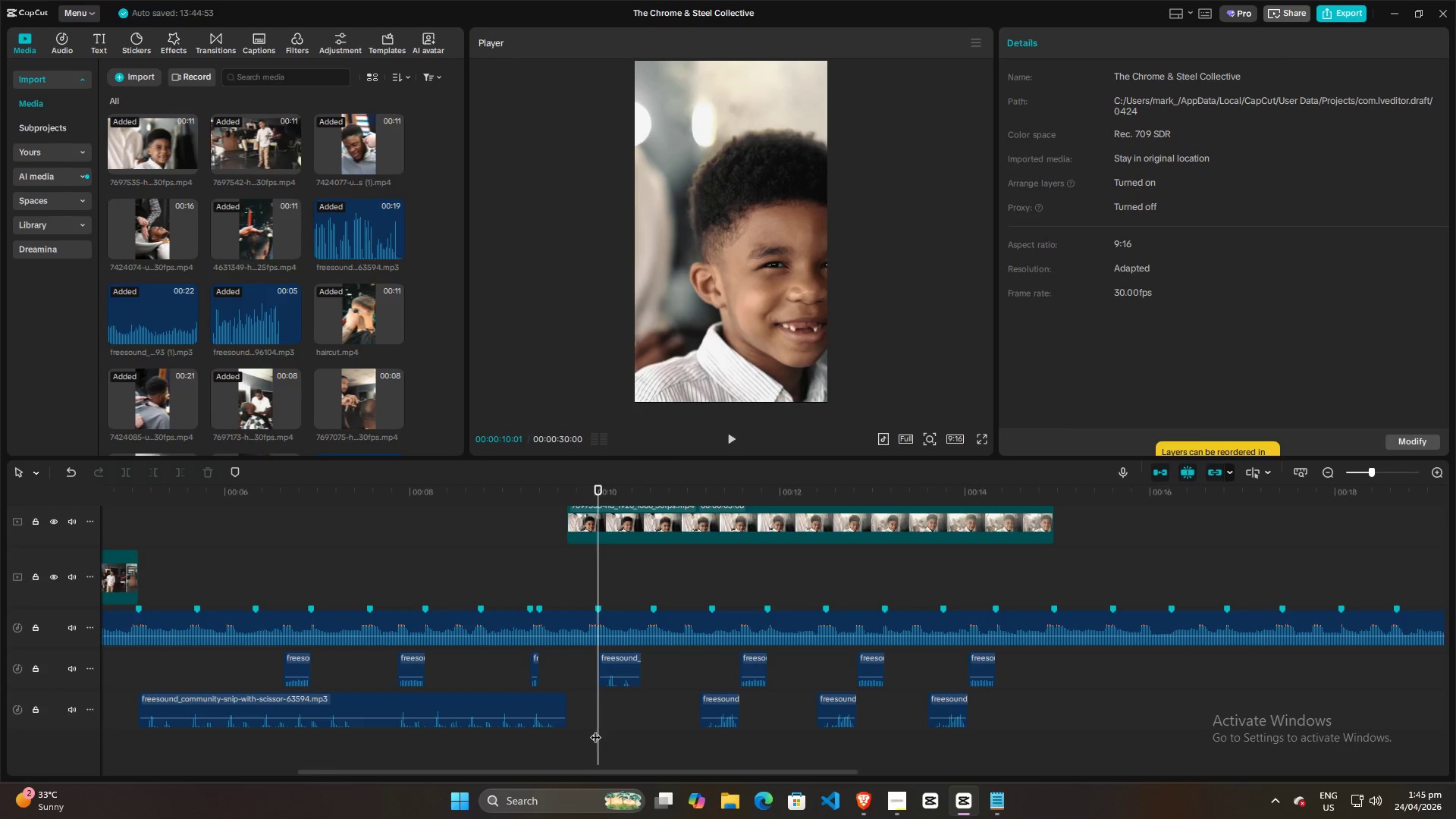 
key(Space)
 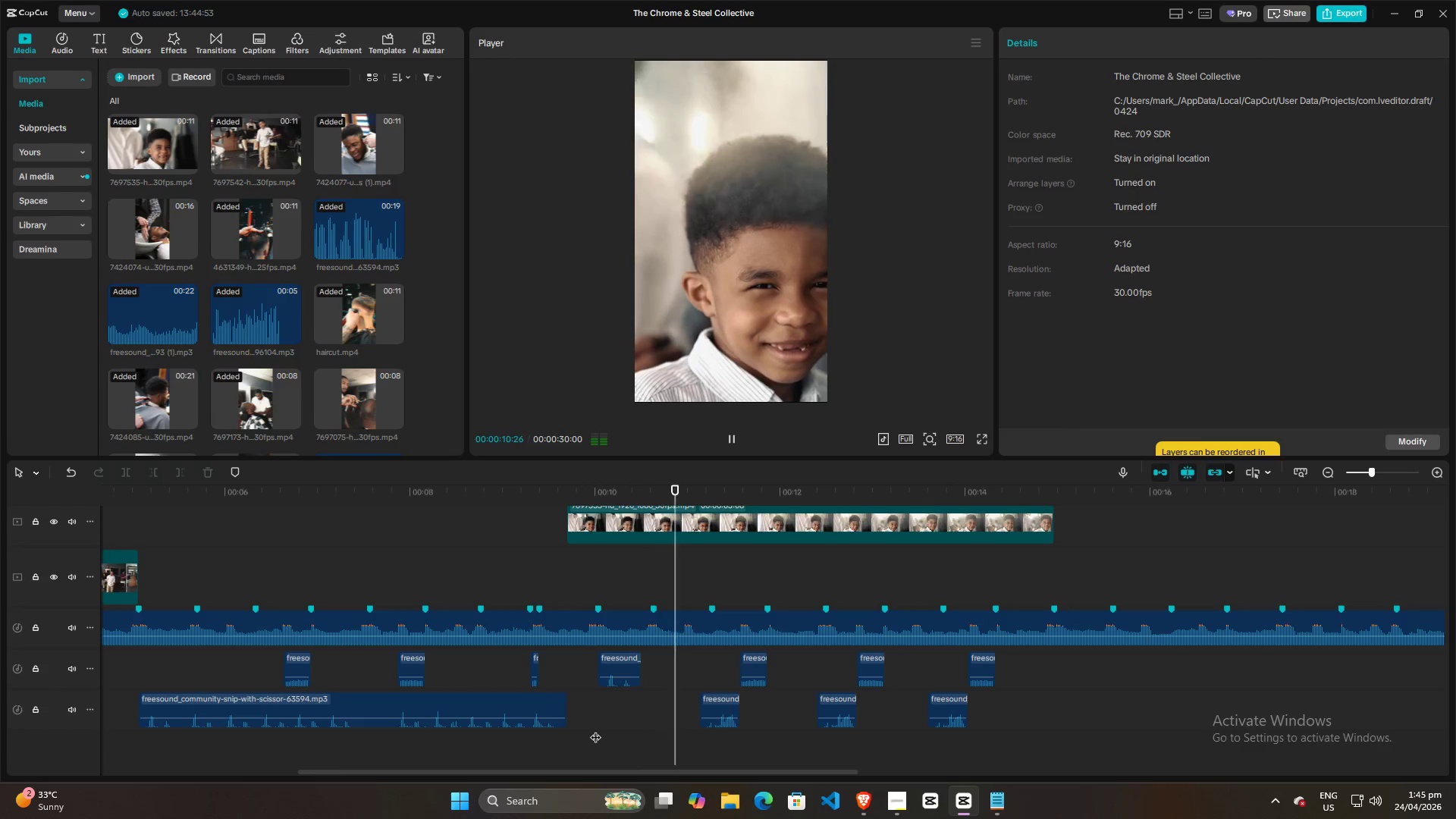 
key(Space)
 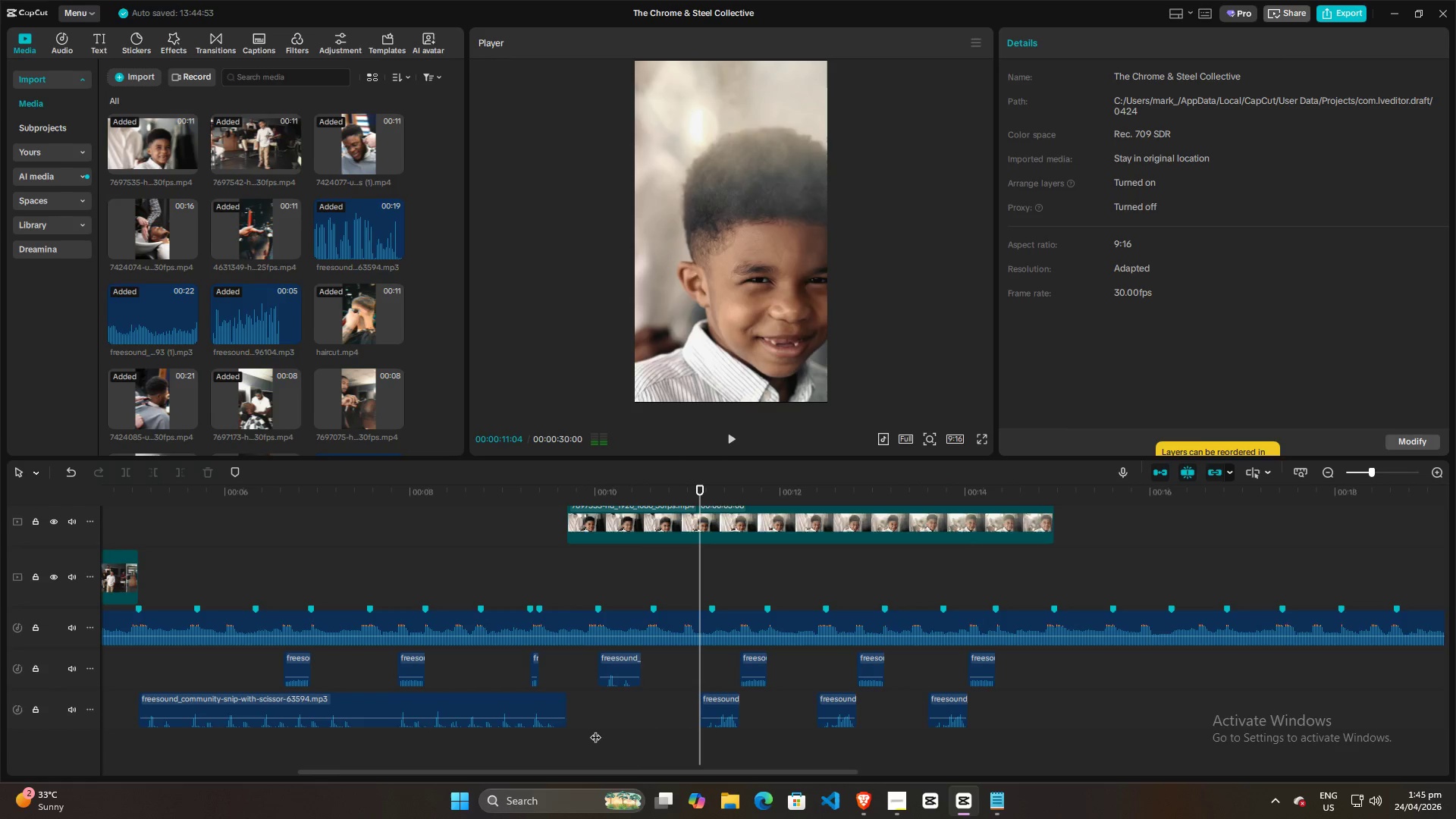 
left_click([595, 730])
 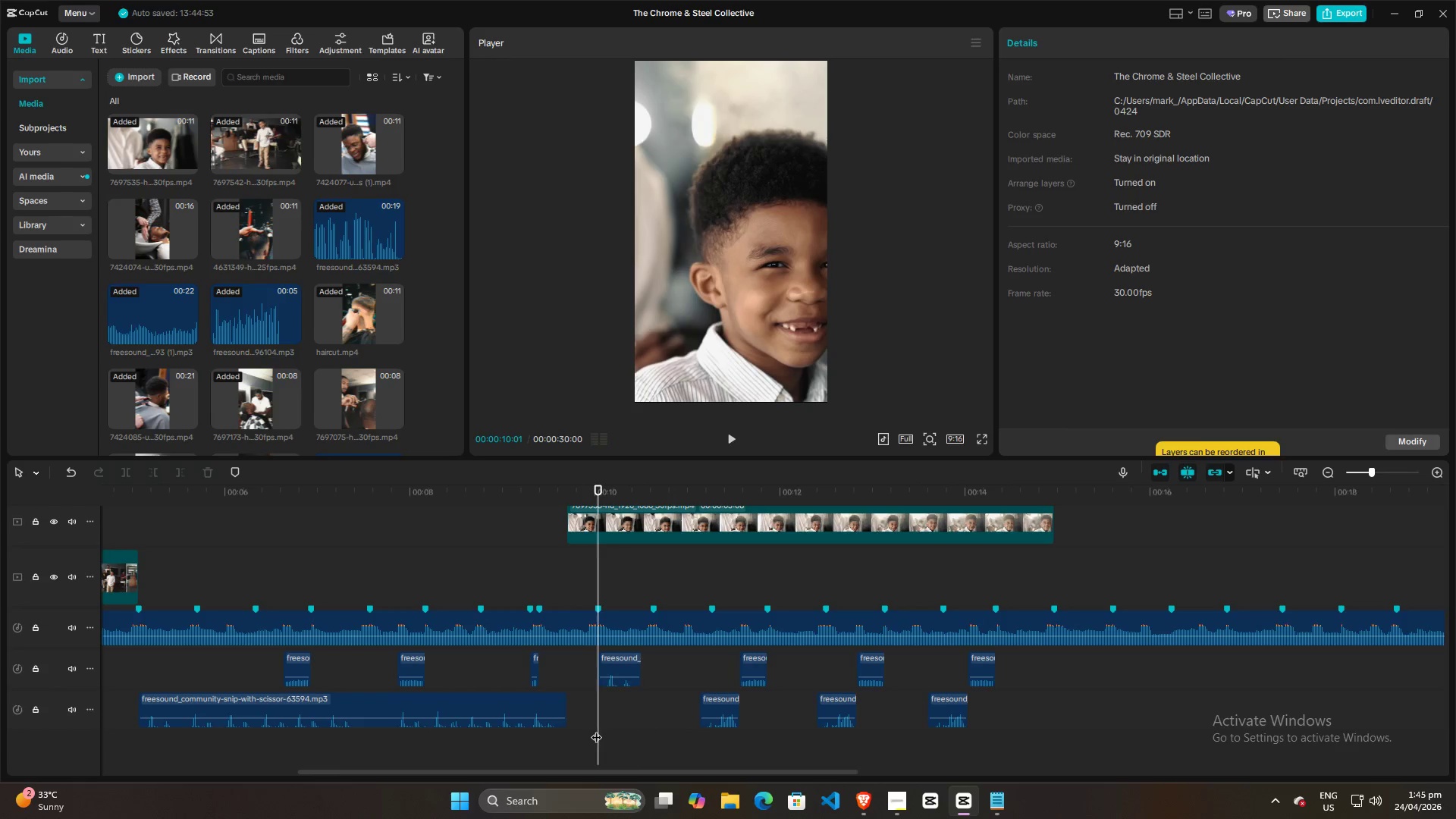 
key(Space)
 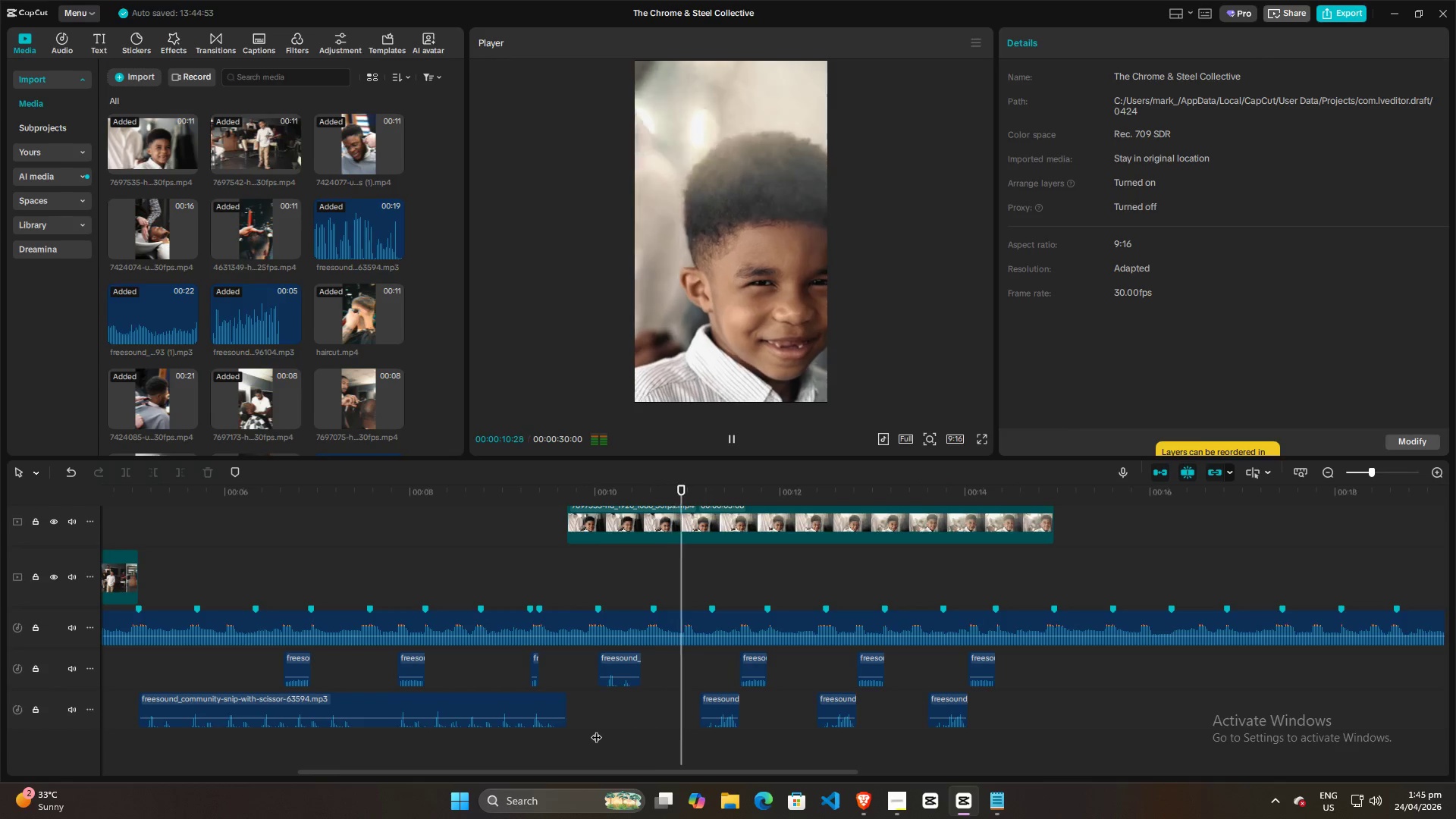 
key(Space)
 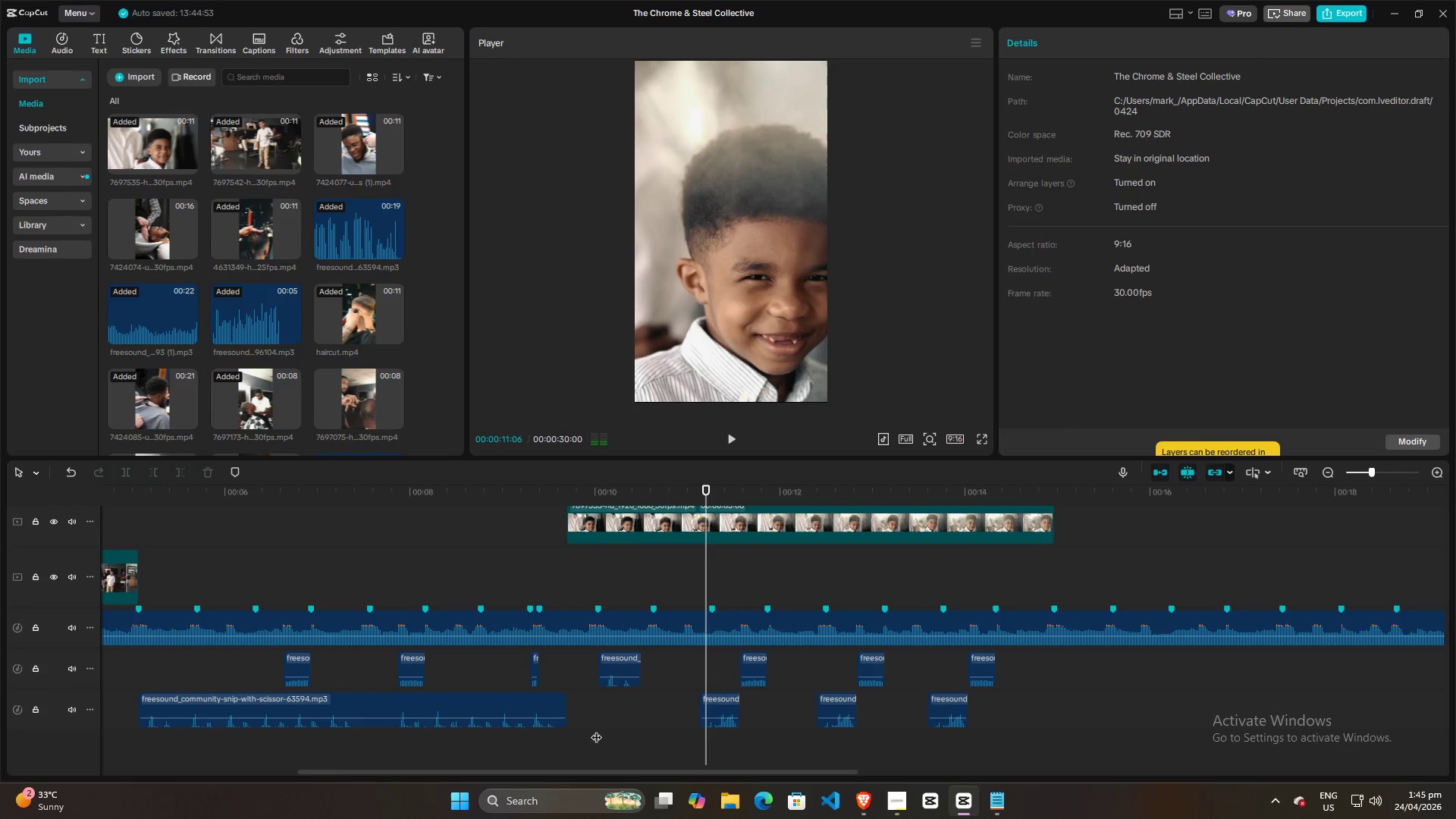 
left_click([596, 730])
 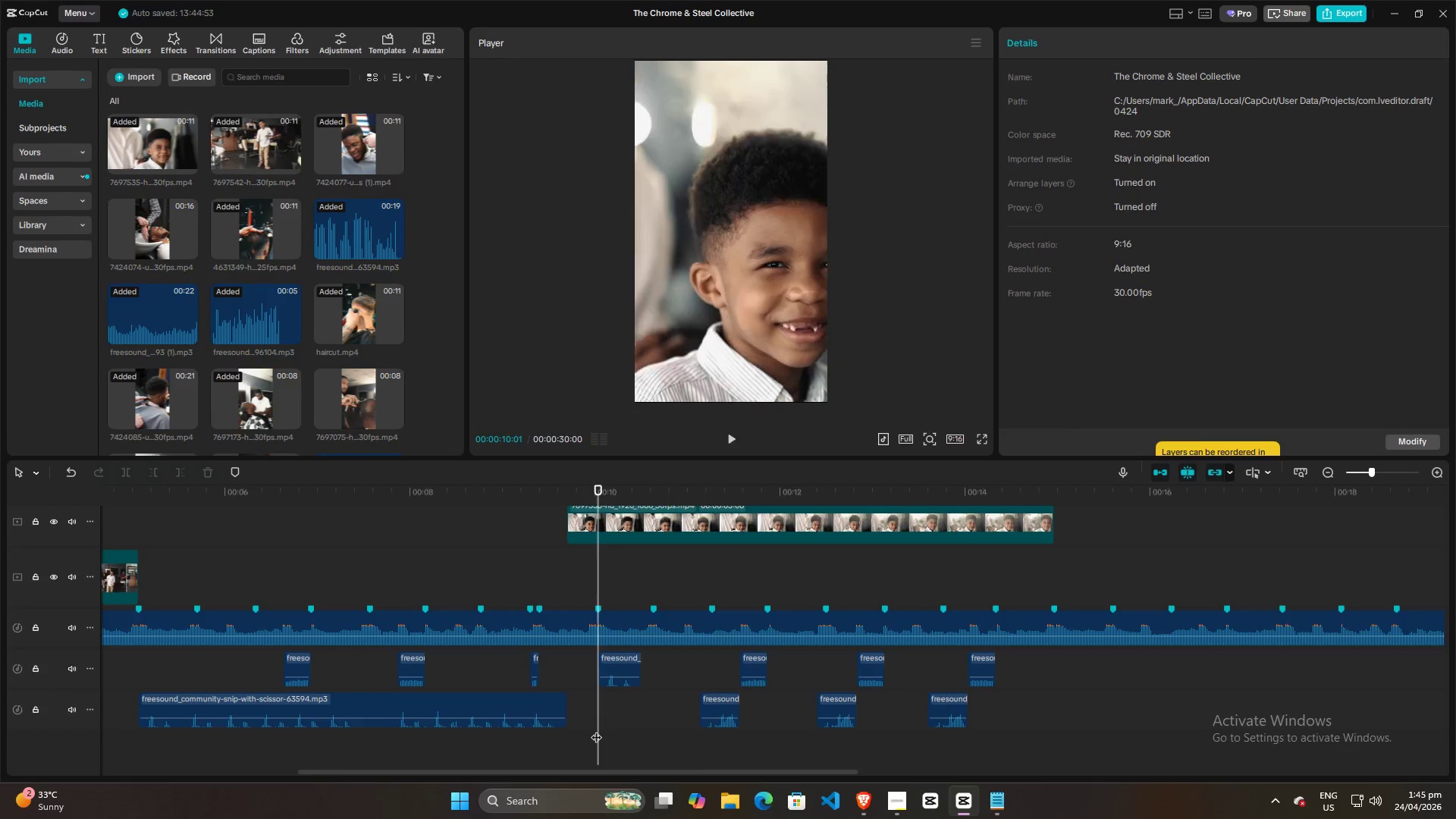 
key(Space)
 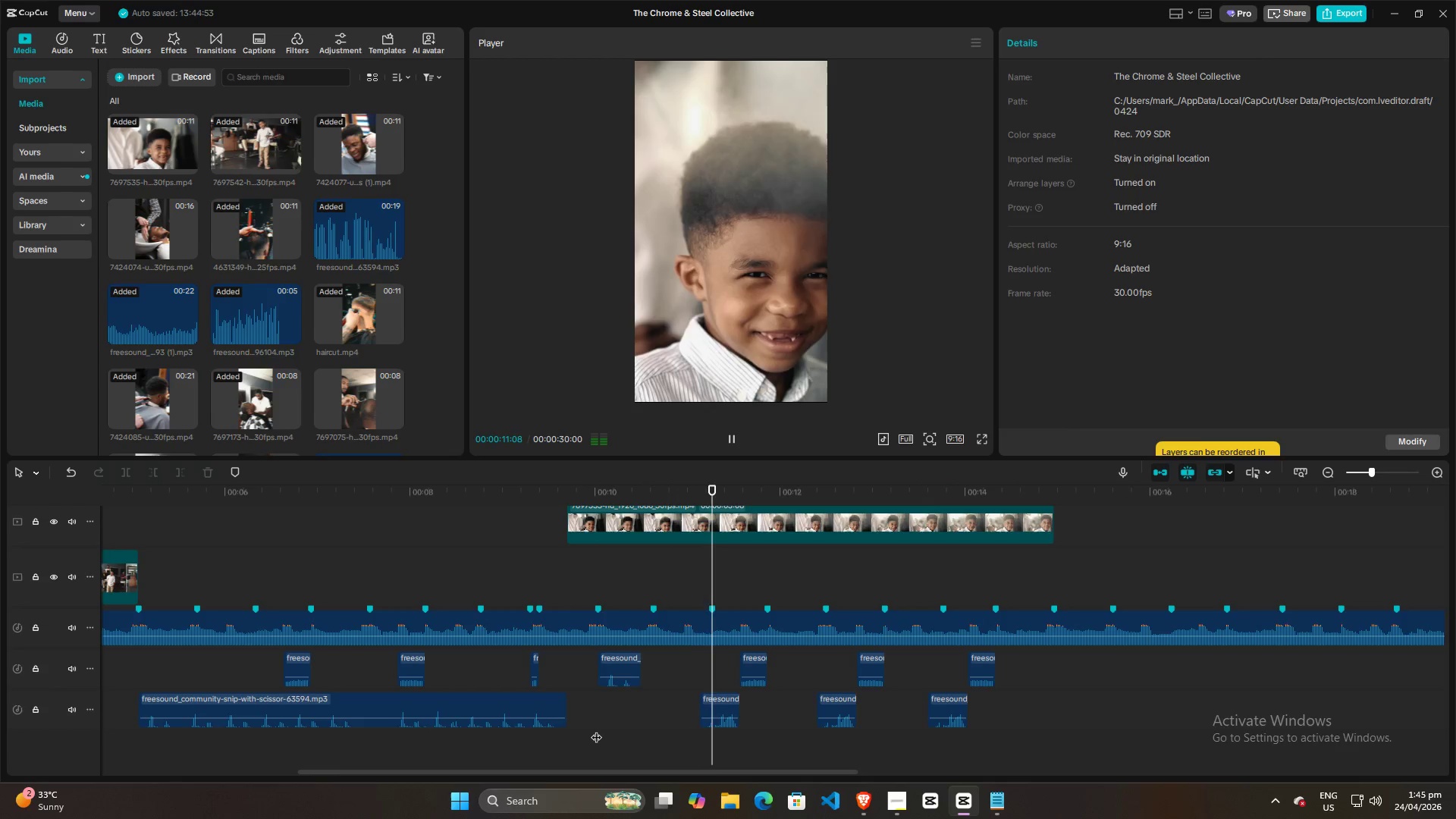 
key(Space)
 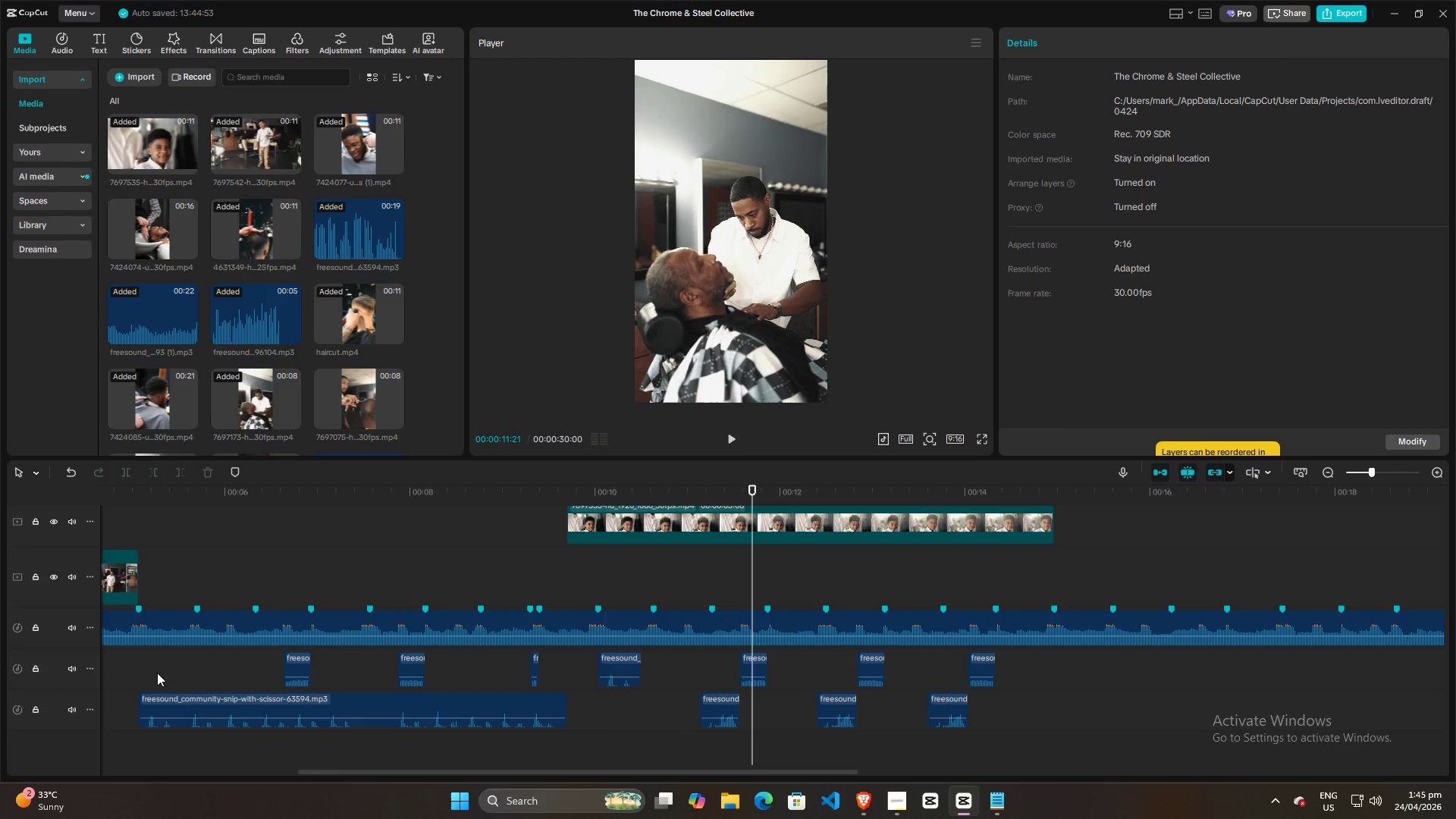 
left_click([144, 673])
 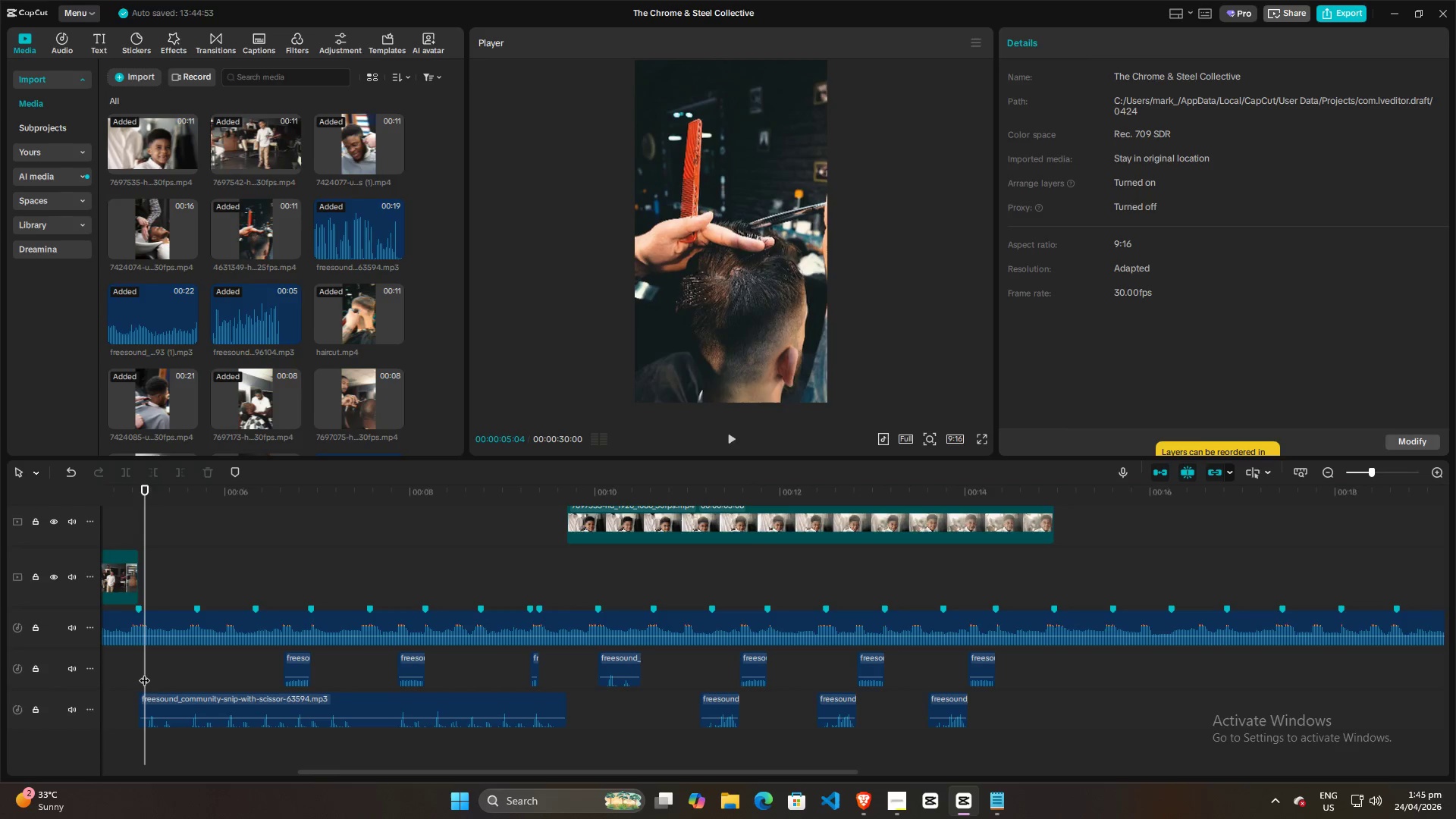 
key(Space)
 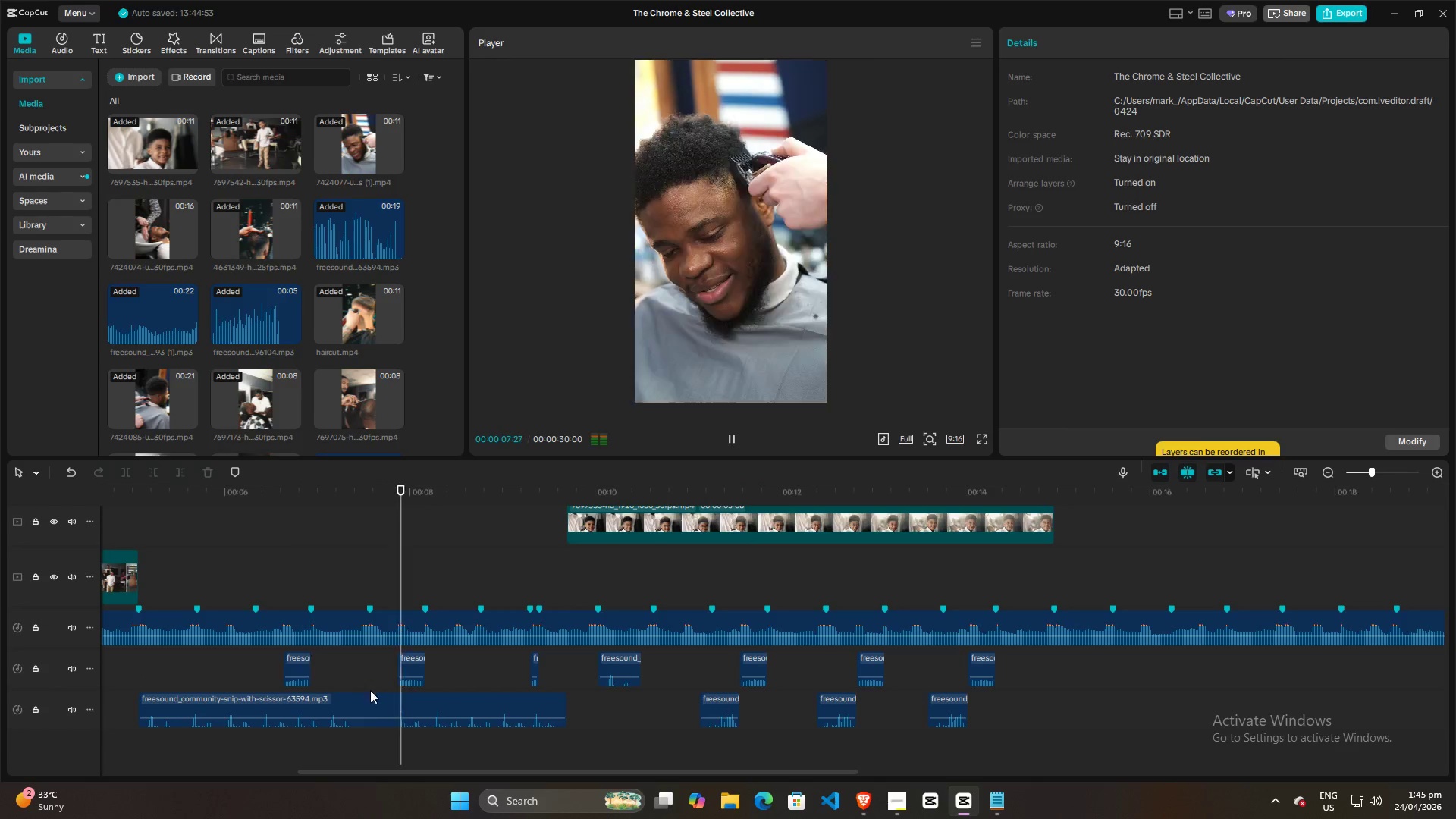 
key(Space)
 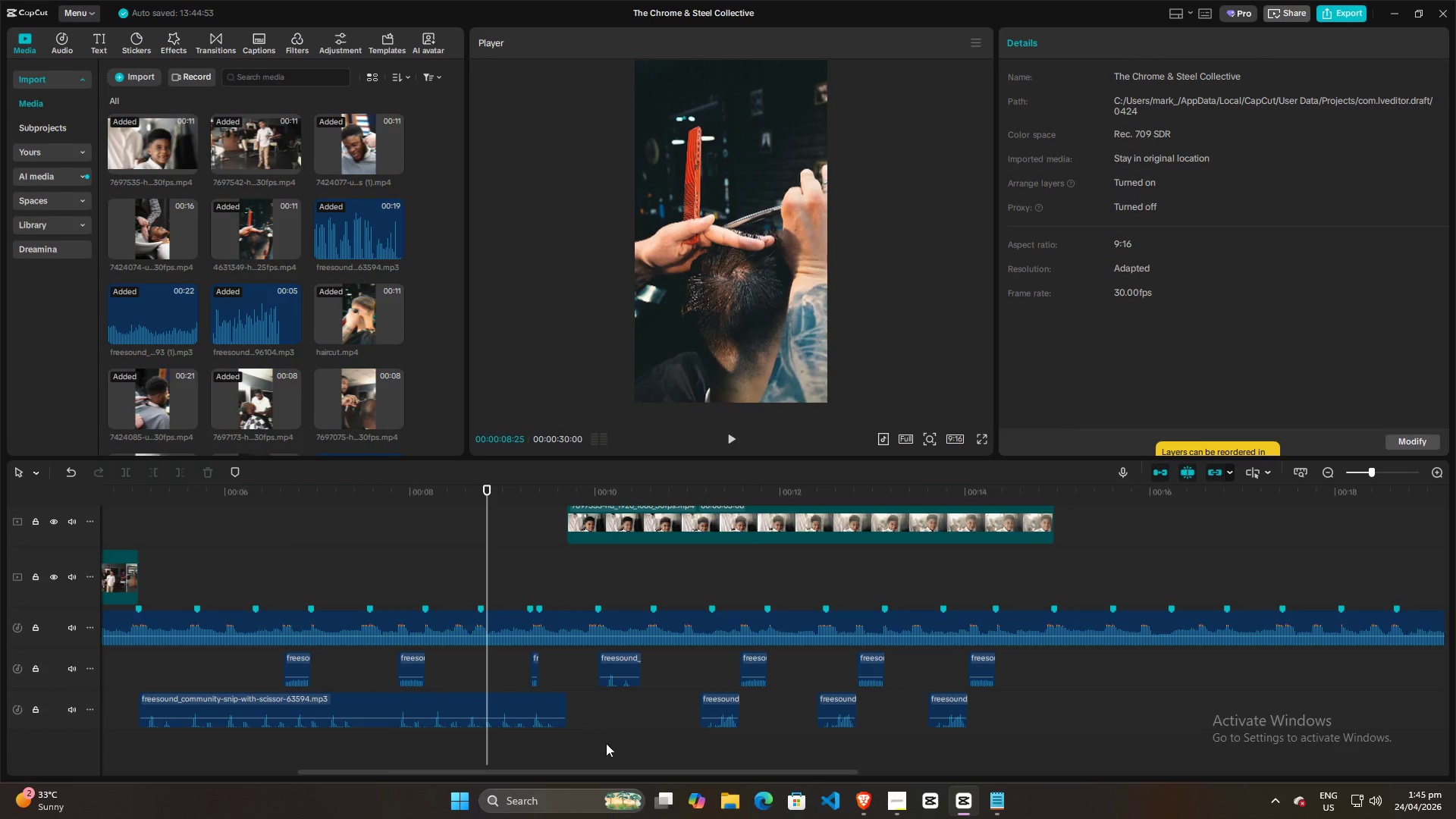 
left_click([564, 740])
 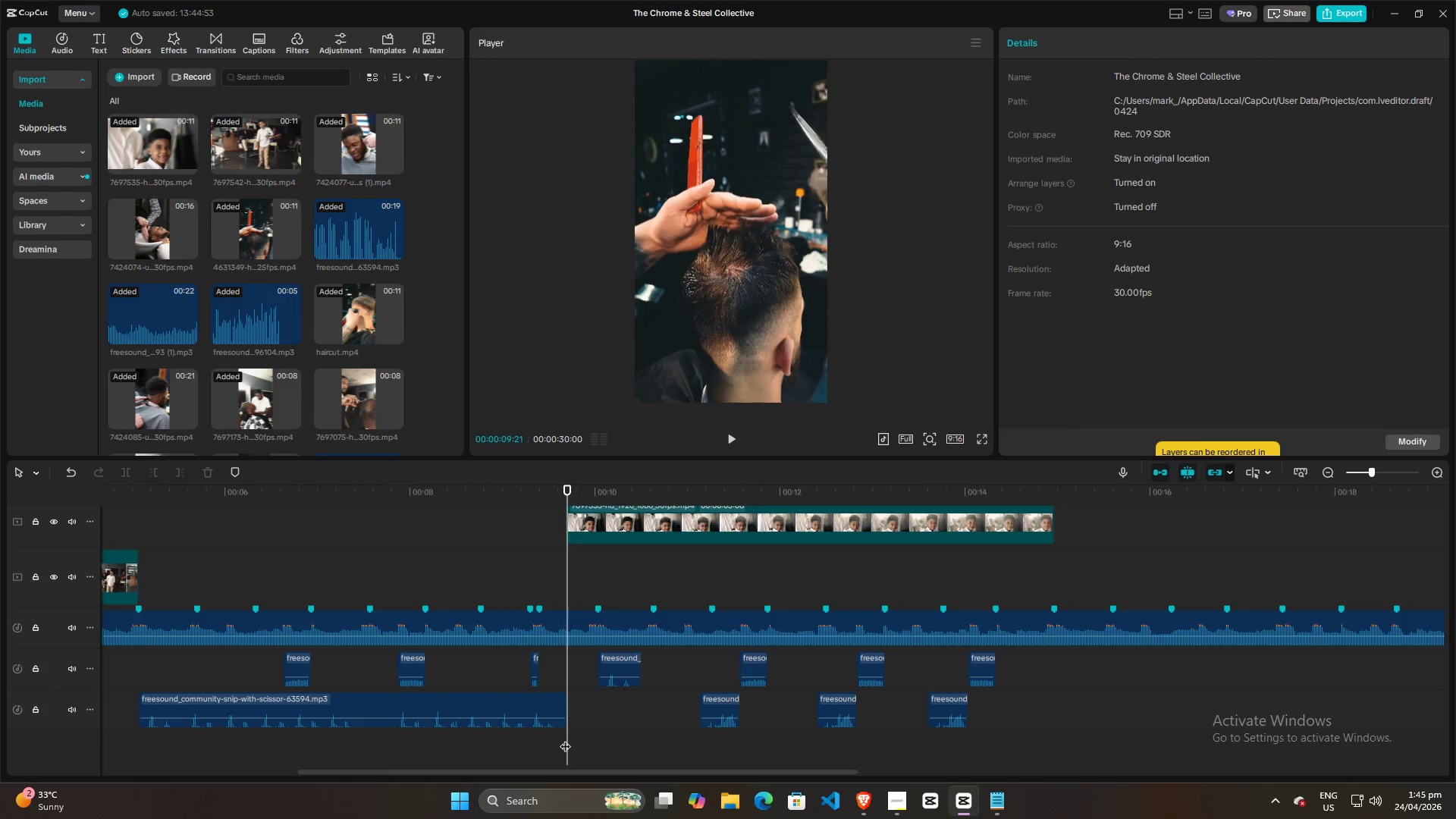 
key(Space)
 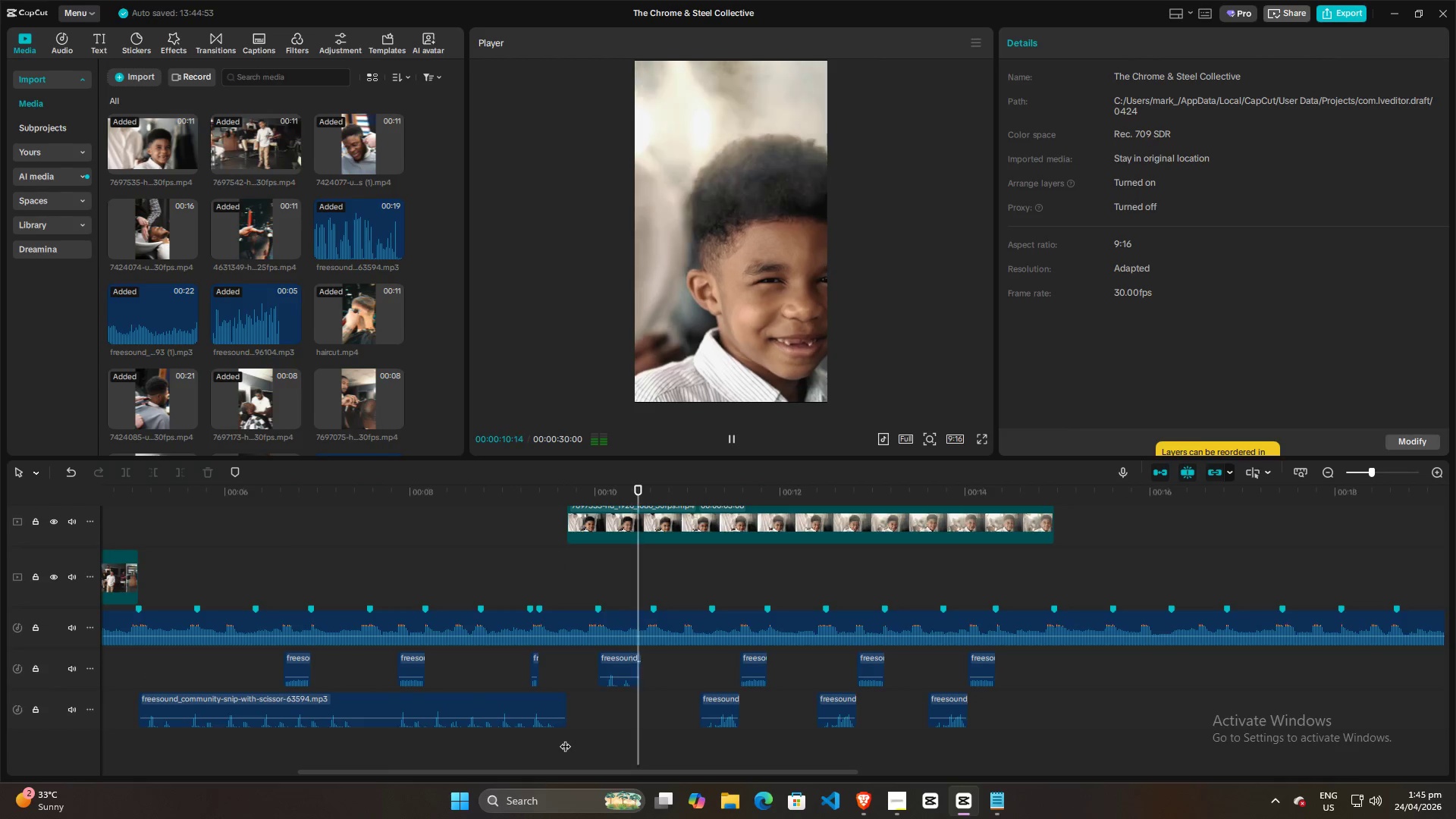 
key(Space)
 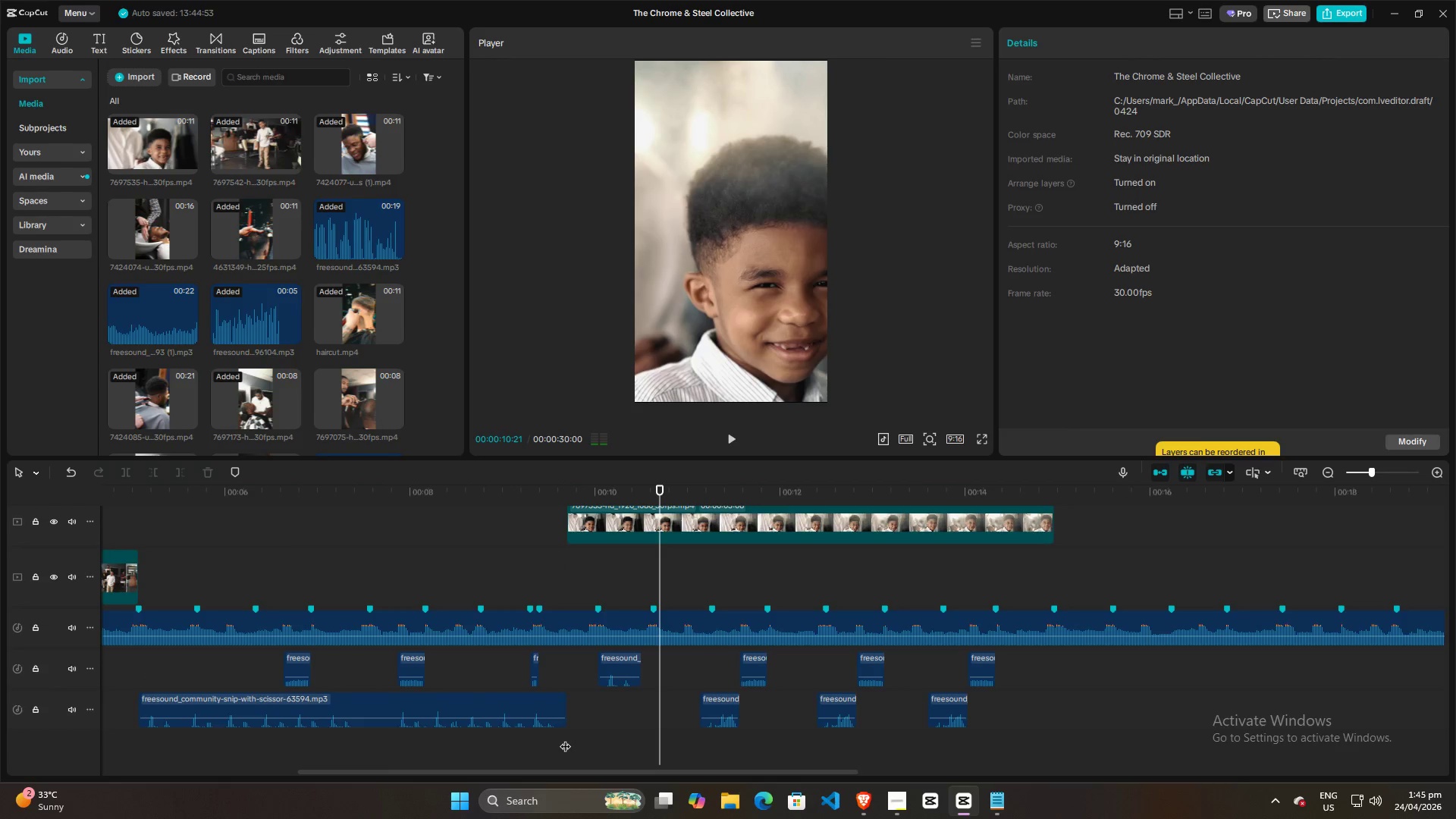 
left_click([565, 739])
 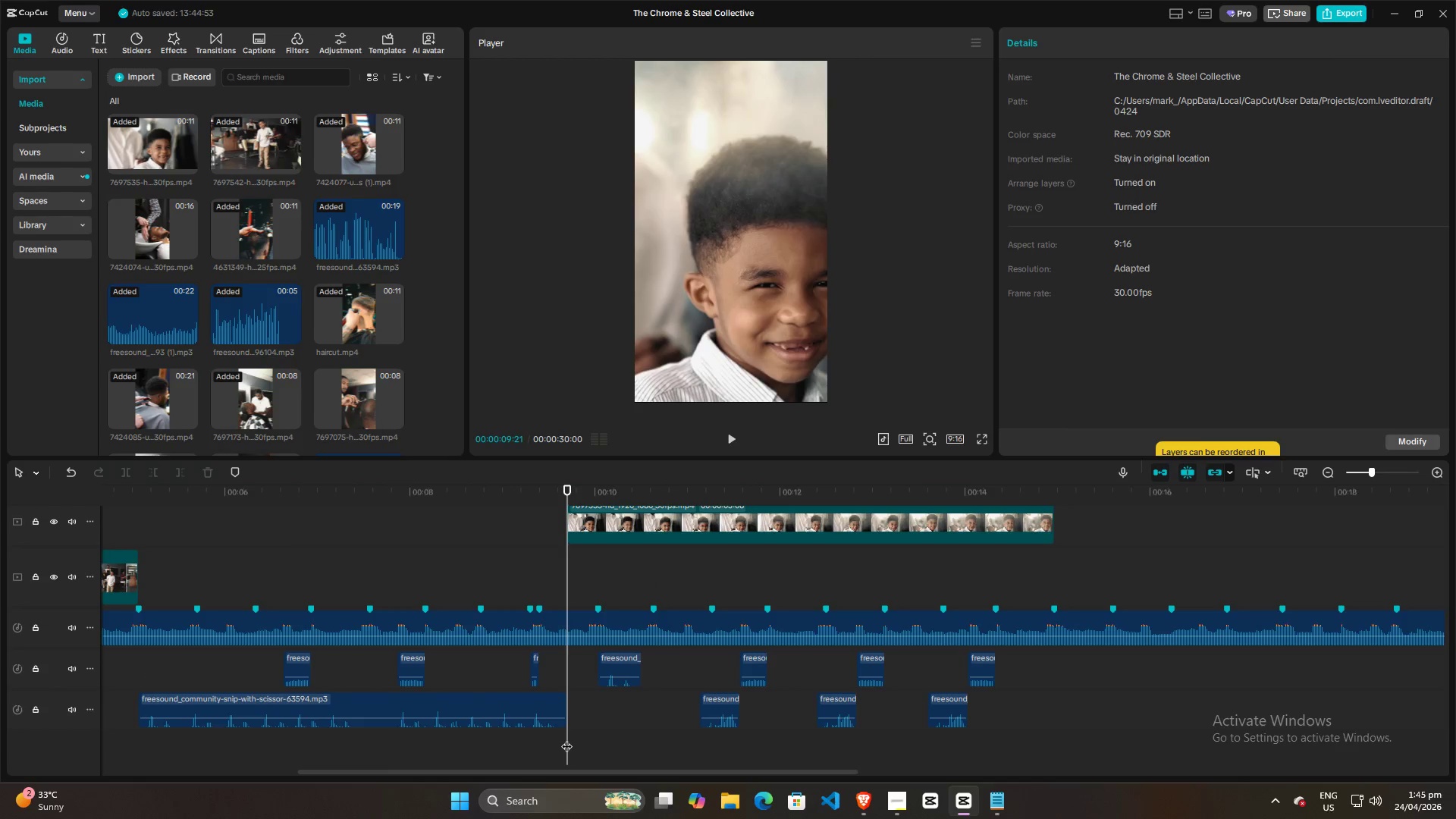 
key(Space)
 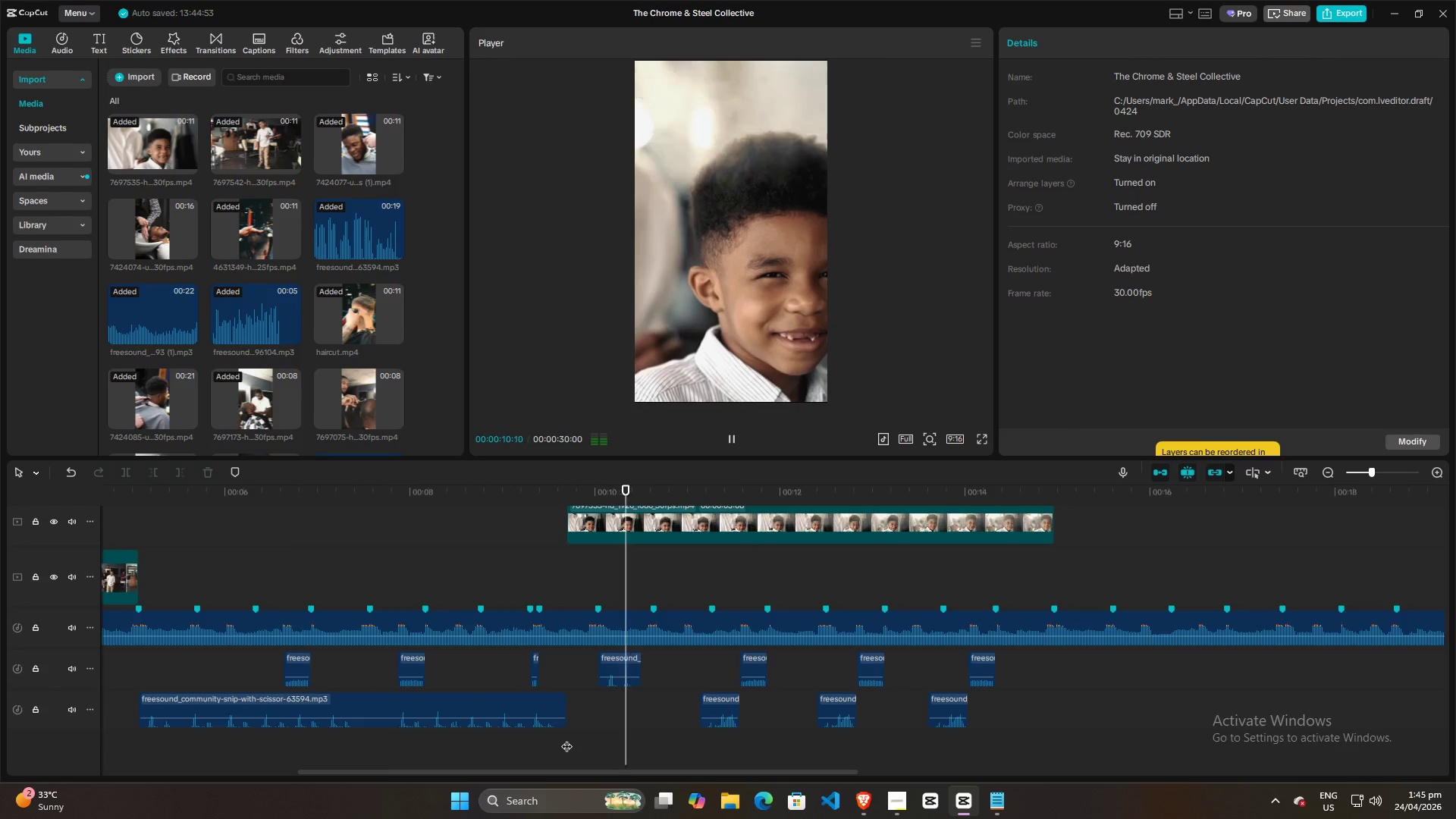 
key(Space)
 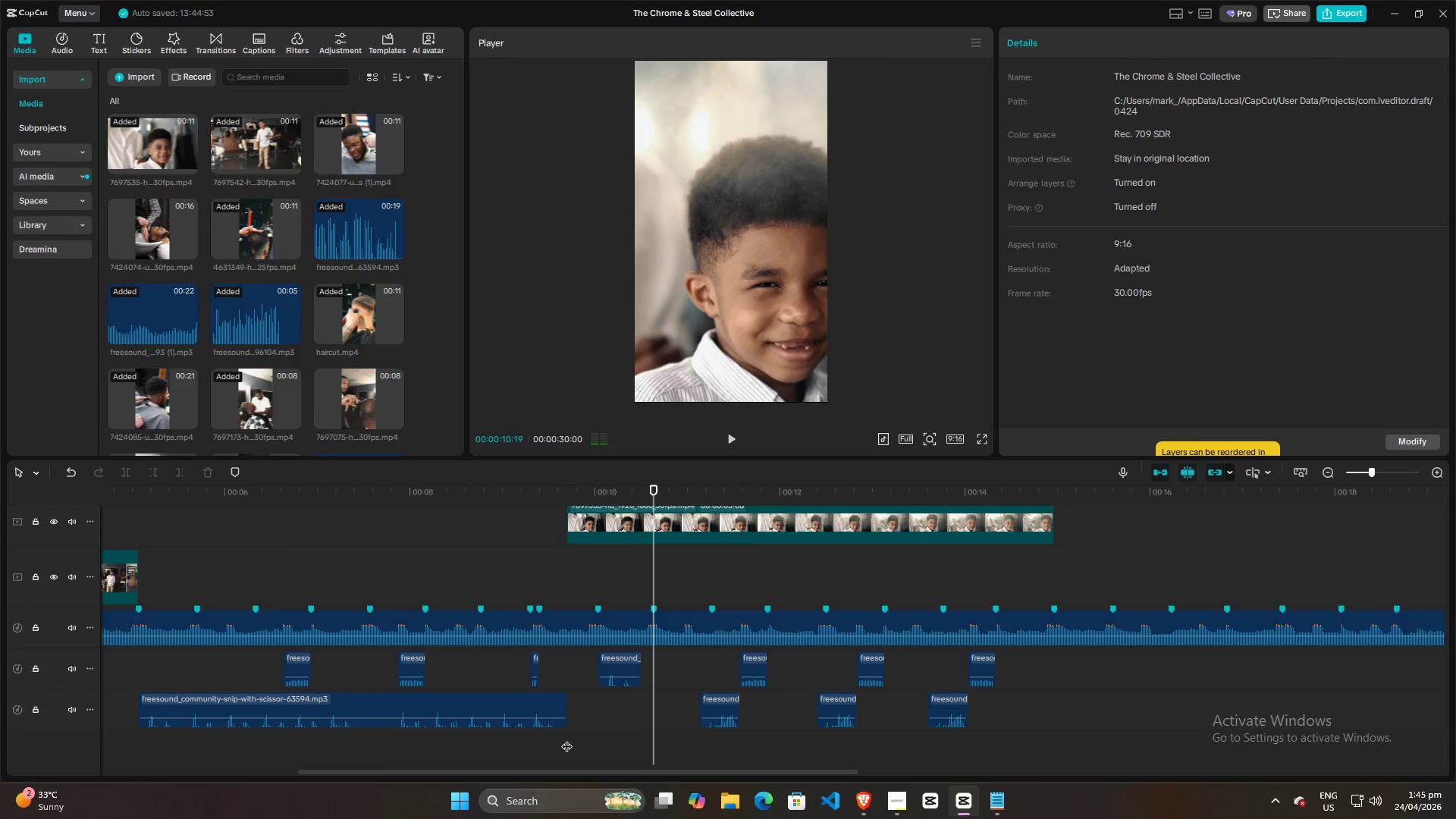 
left_click([566, 739])
 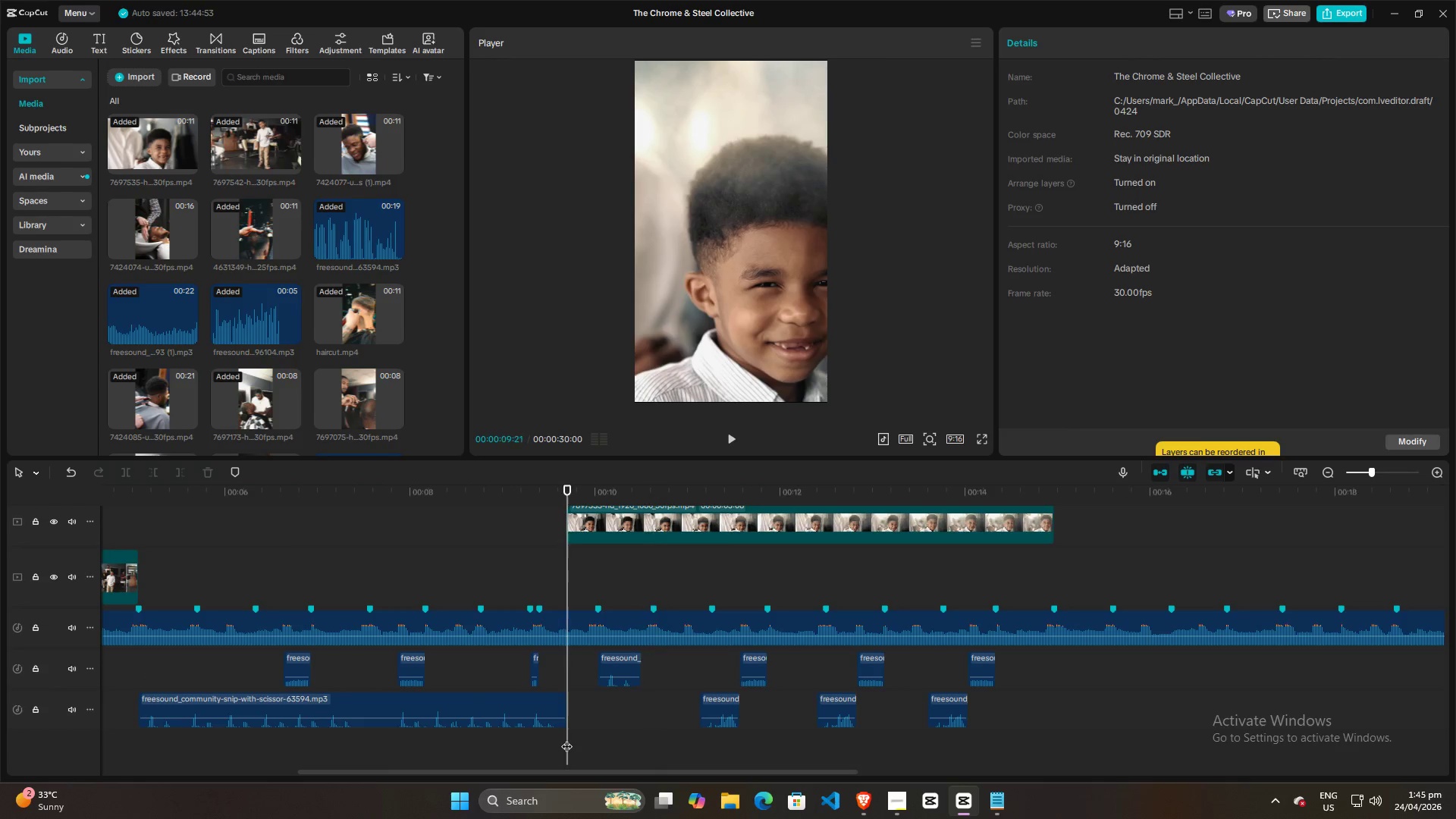 
key(Space)
 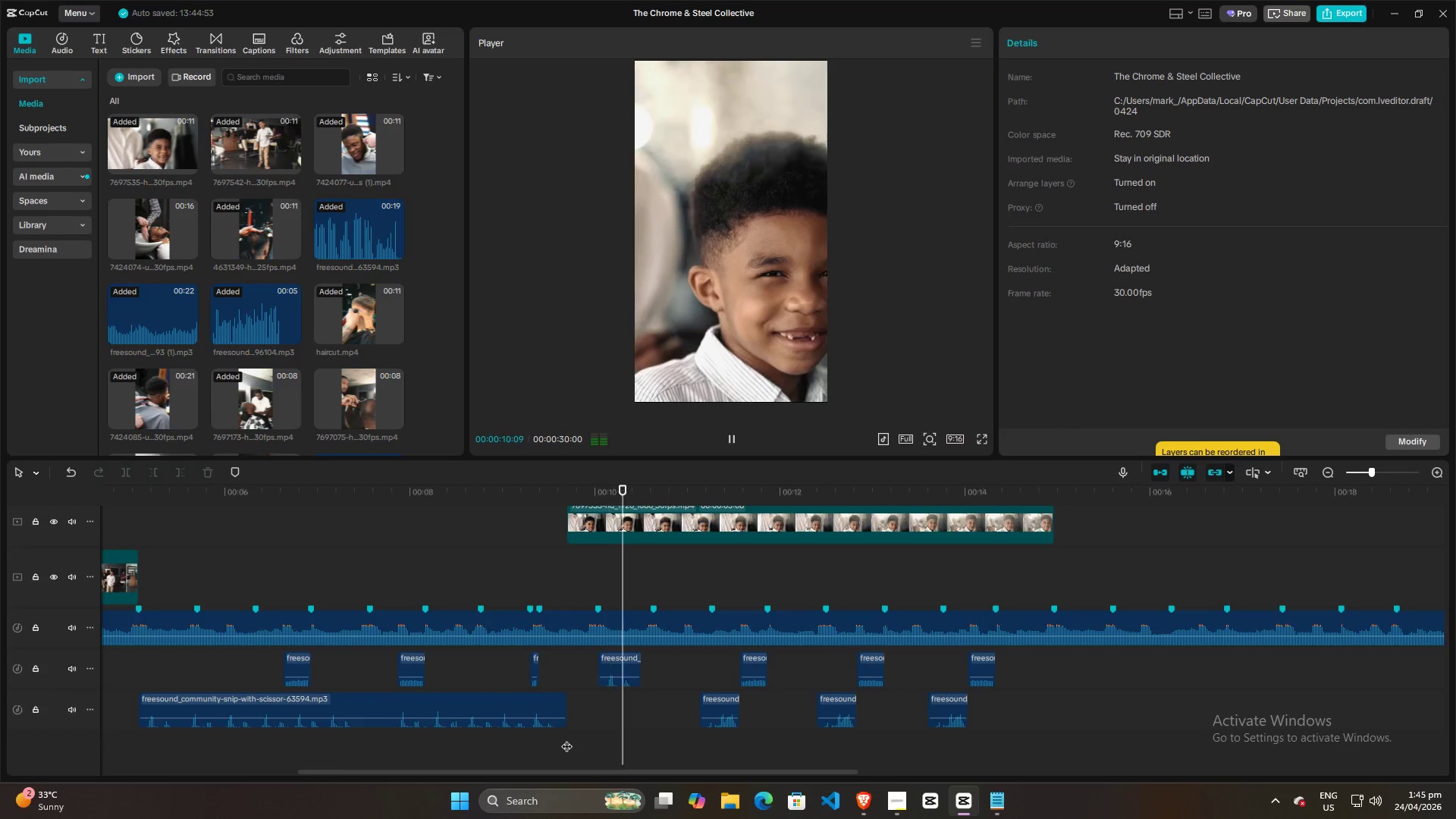 
key(Space)
 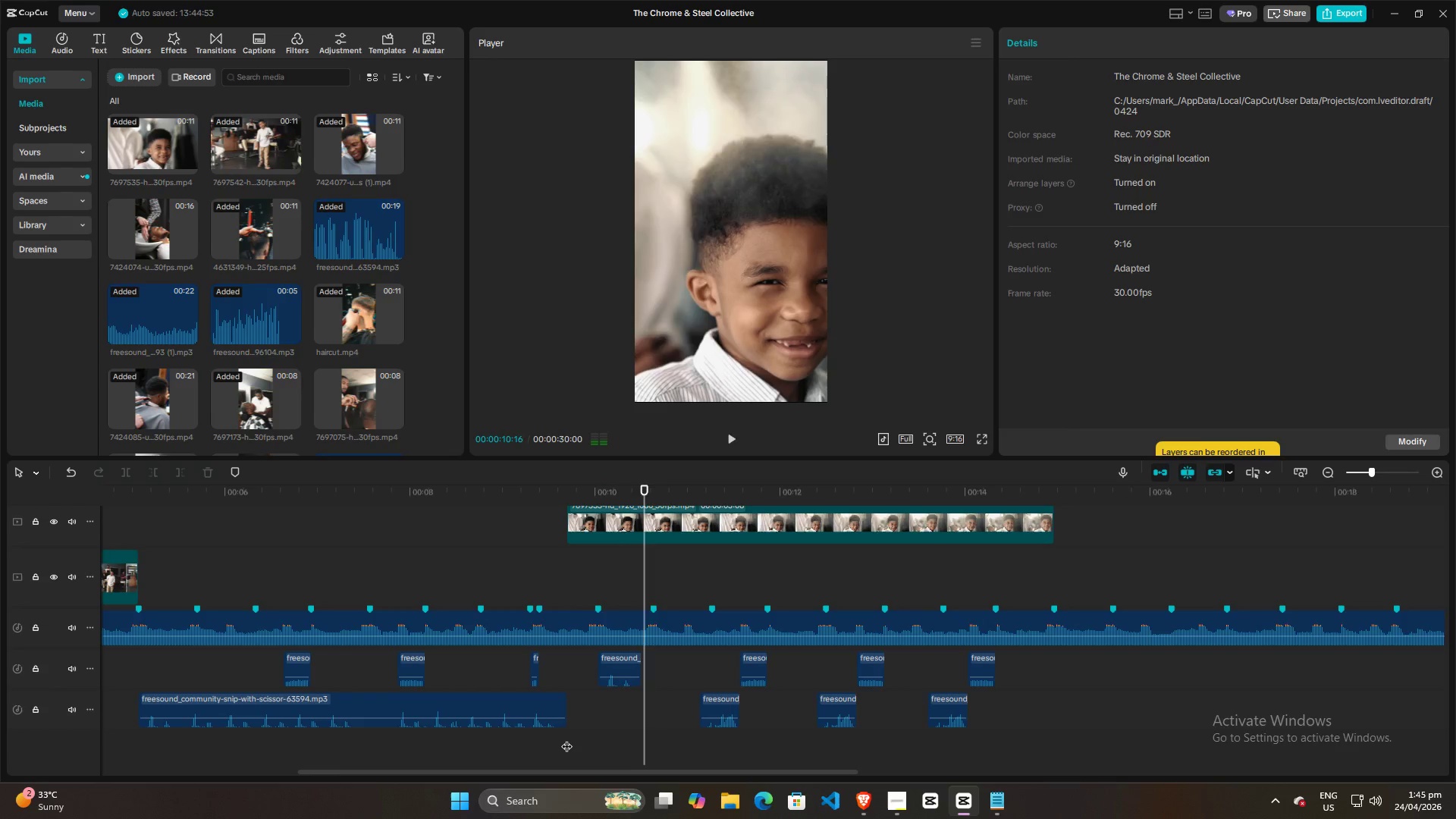 
key(Space)
 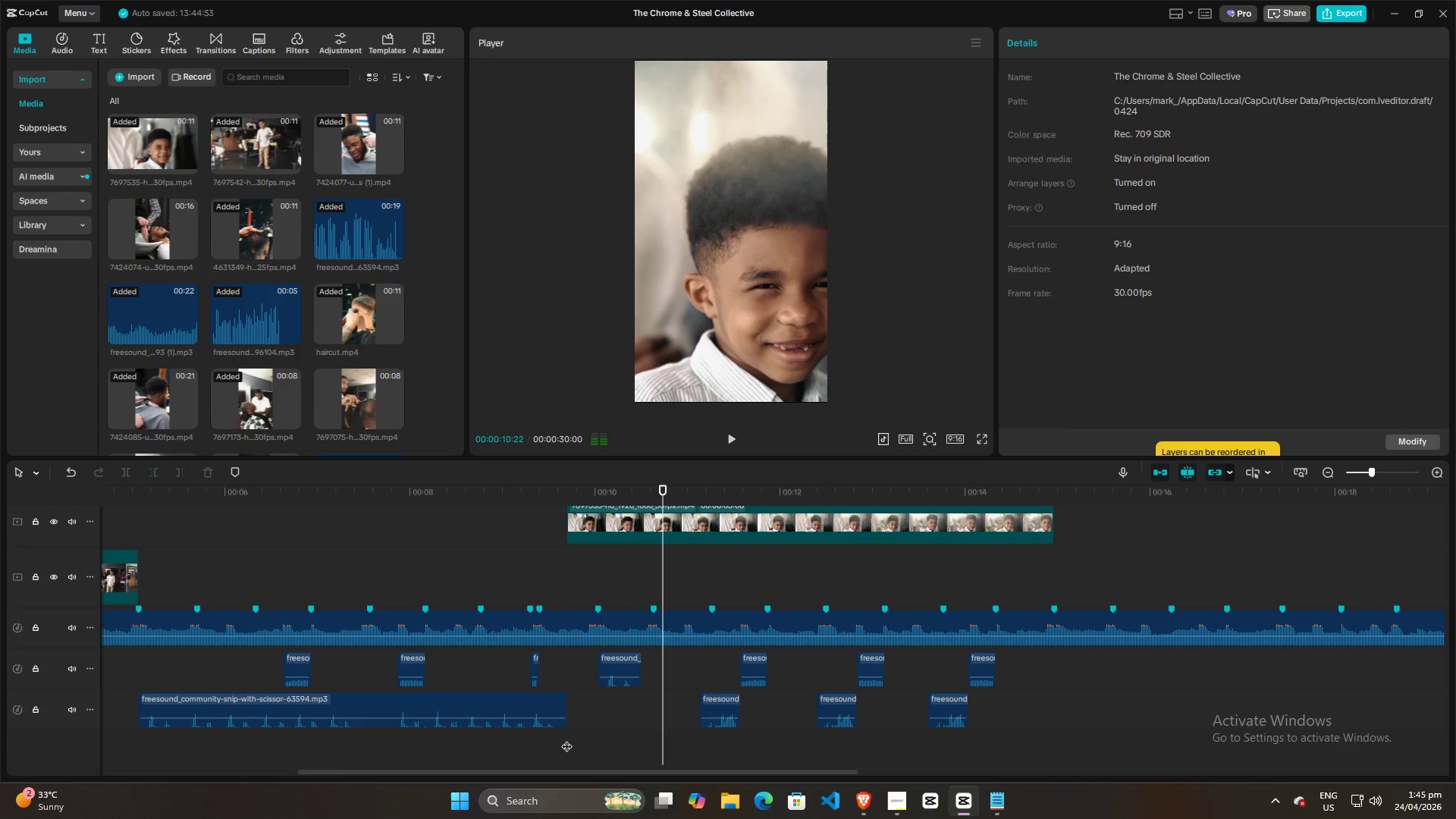 
key(Space)
 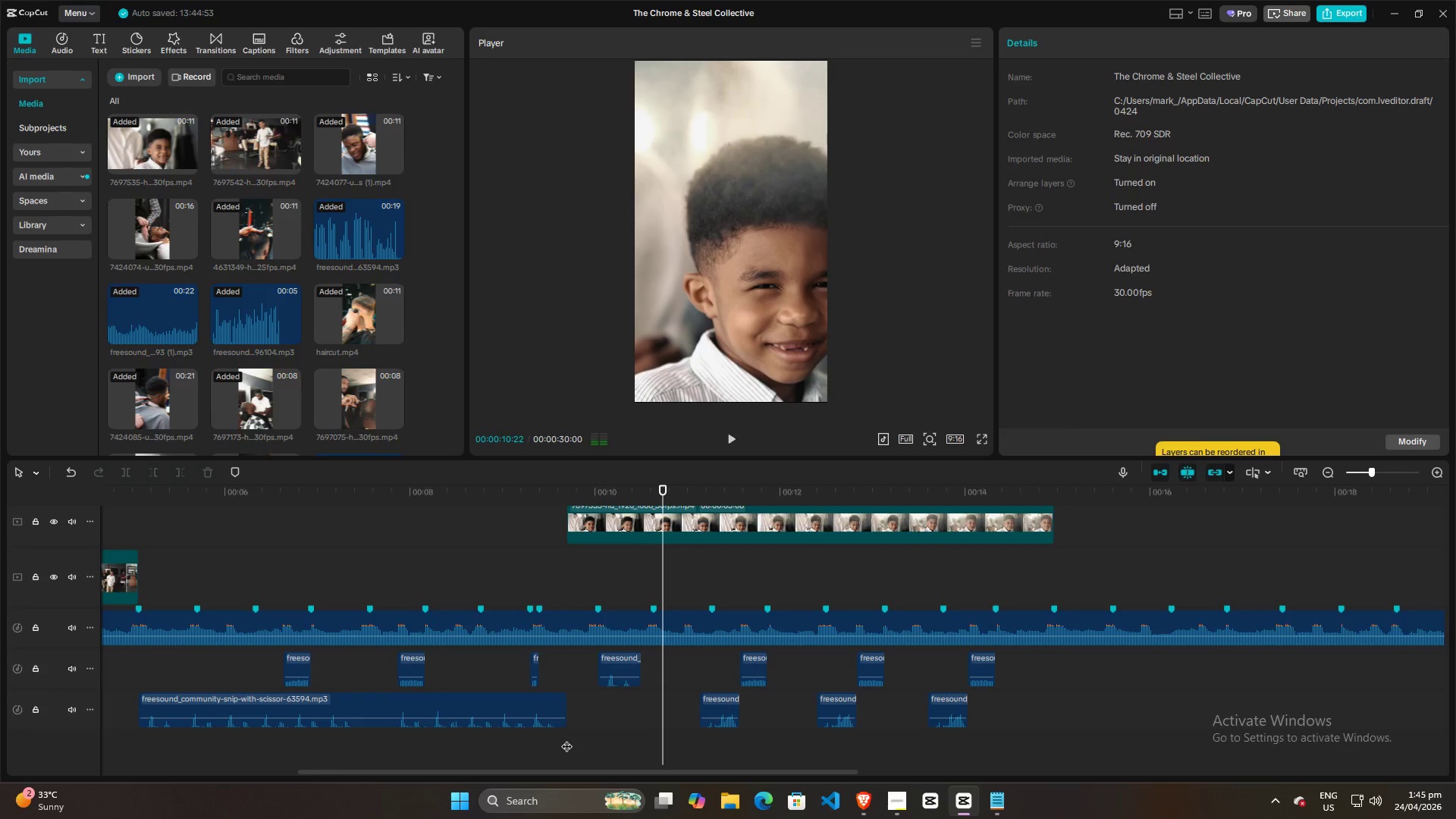 
left_click([566, 739])
 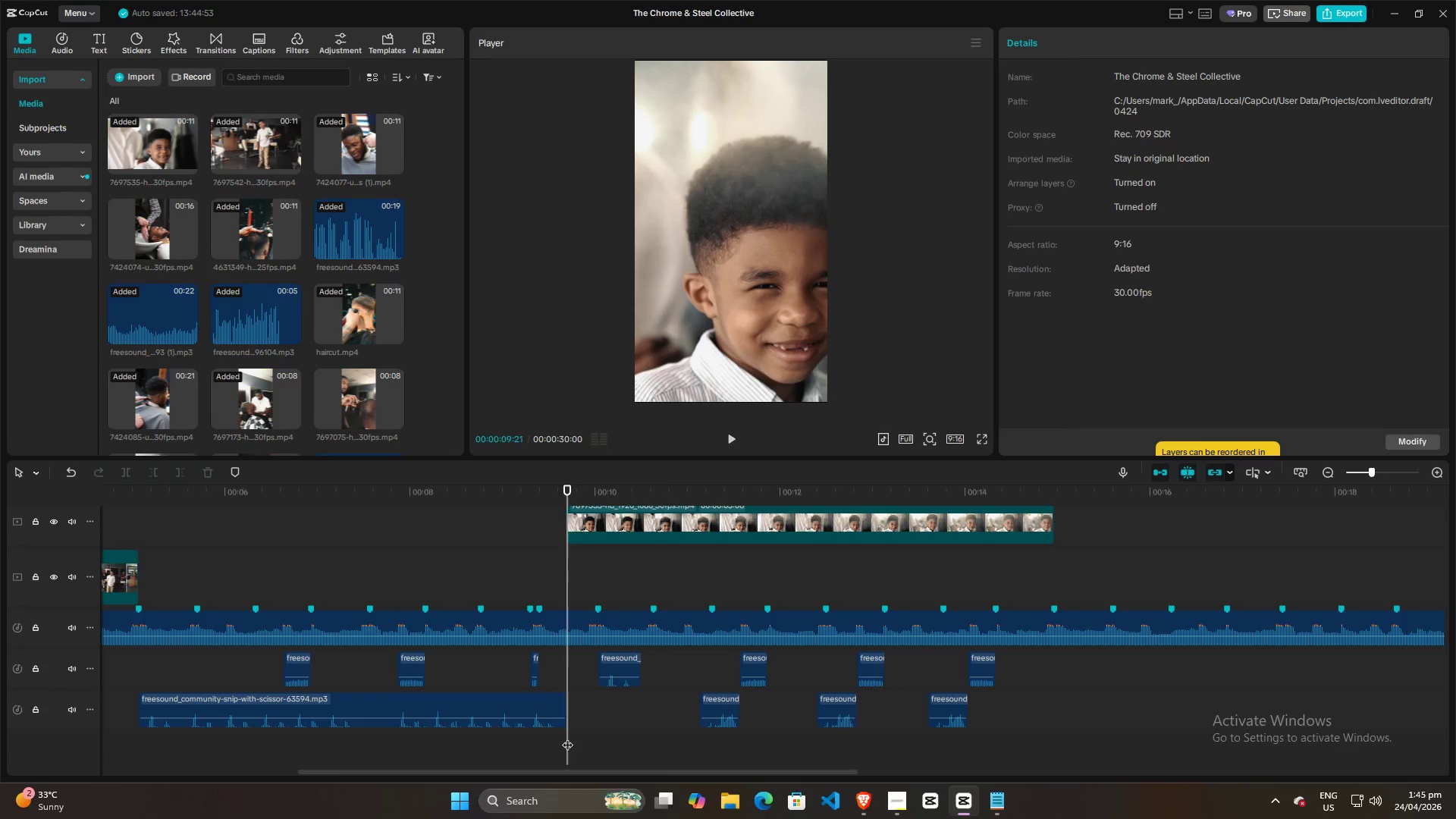 
key(Space)
 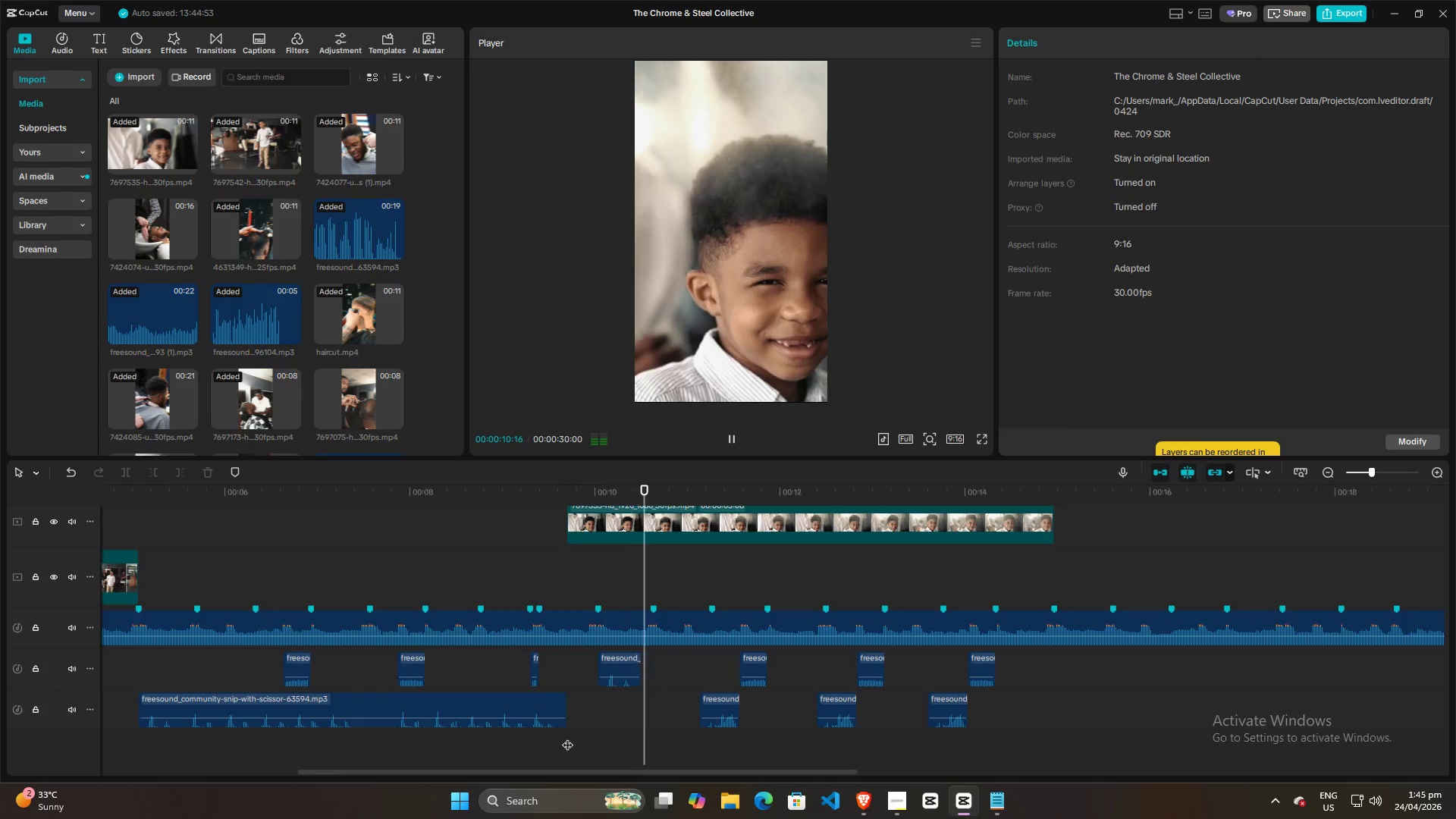 
key(Space)
 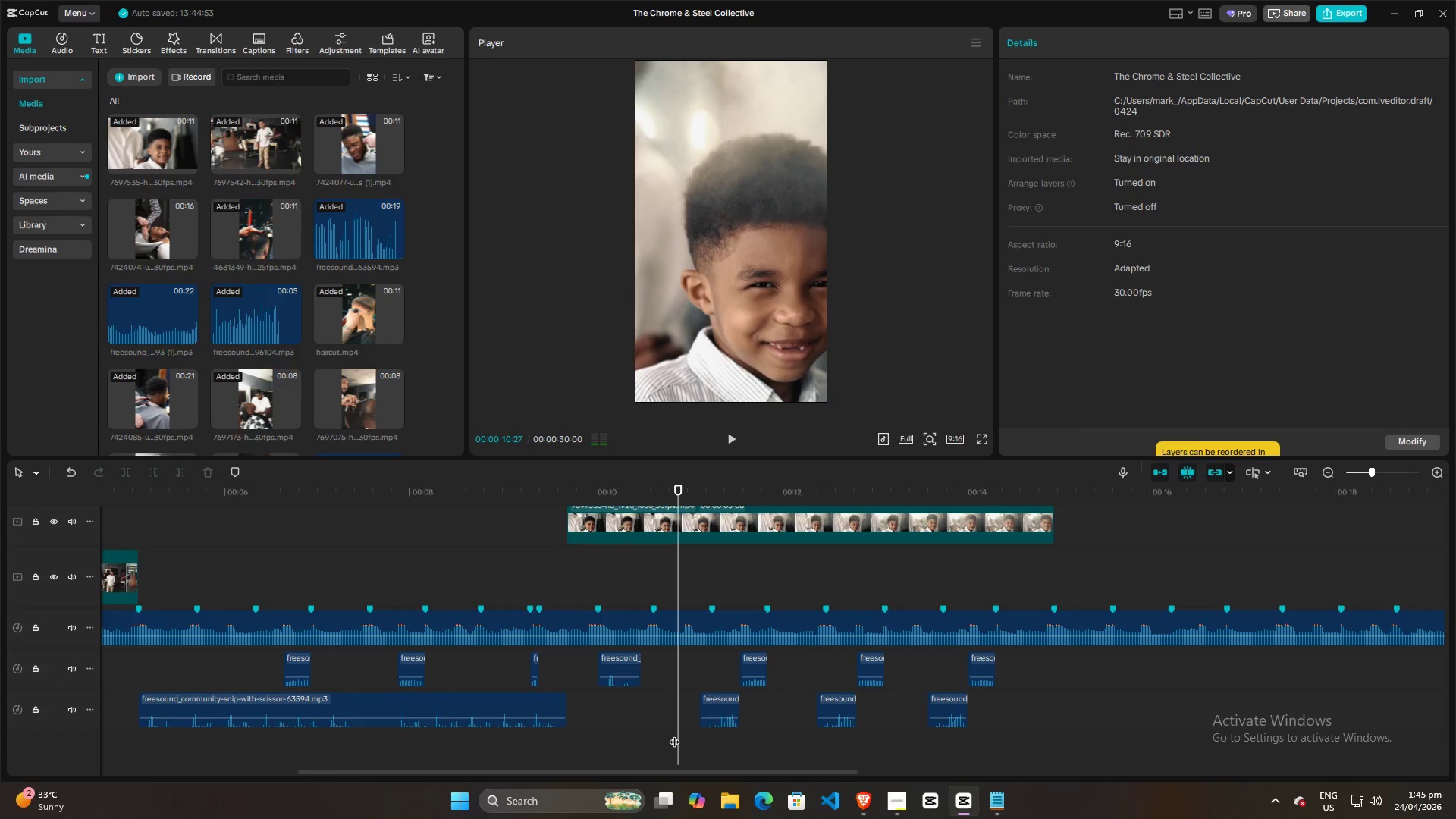 
hold_key(key=ControlLeft, duration=1.08)
scroll: coordinate [674, 734], scroll_direction: up, amount: 15.0
 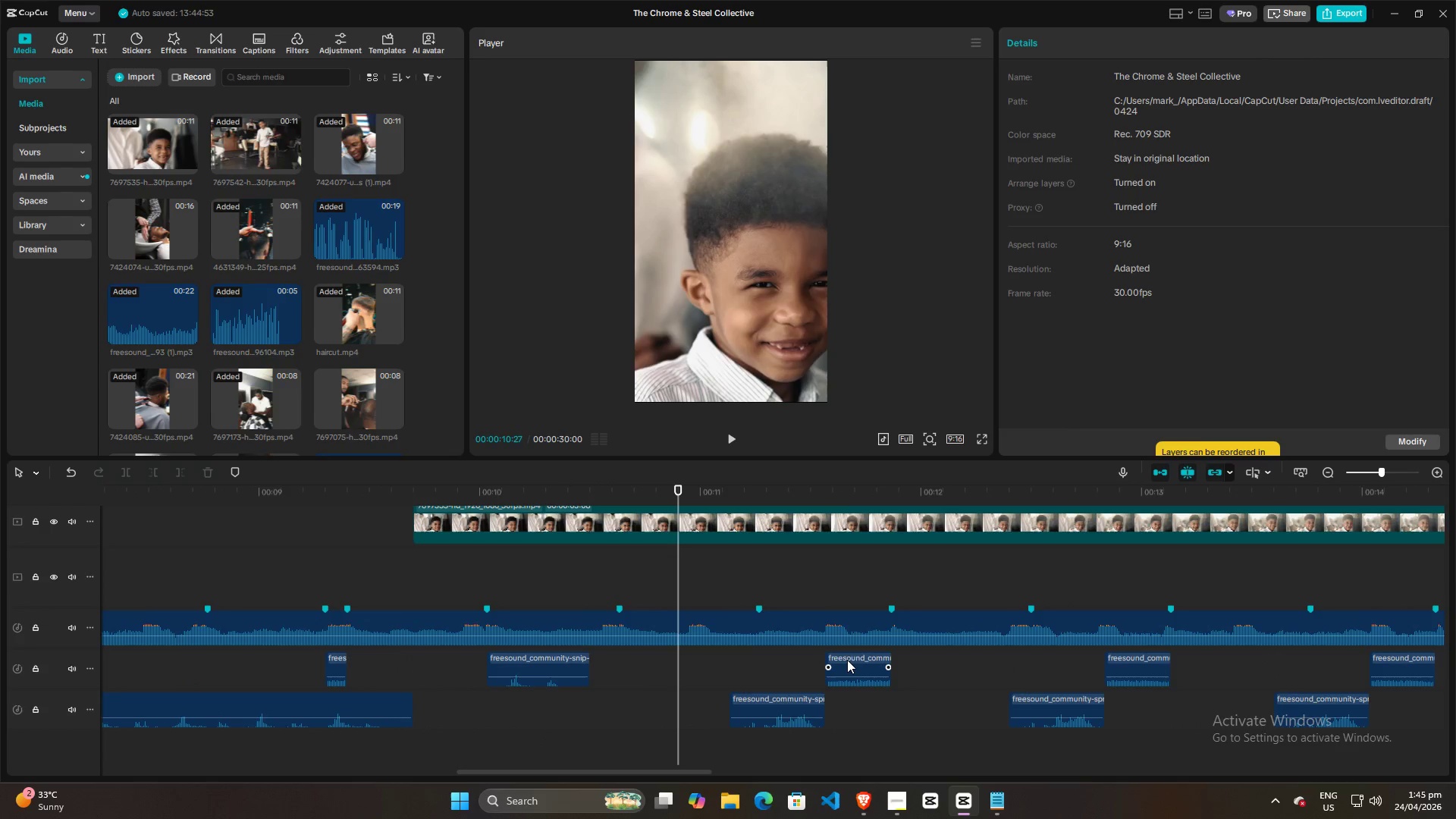 
hold_key(key=AltLeft, duration=1.5)
left_click_drag(start_coordinate=[855, 660], to_coordinate=[579, 702])
 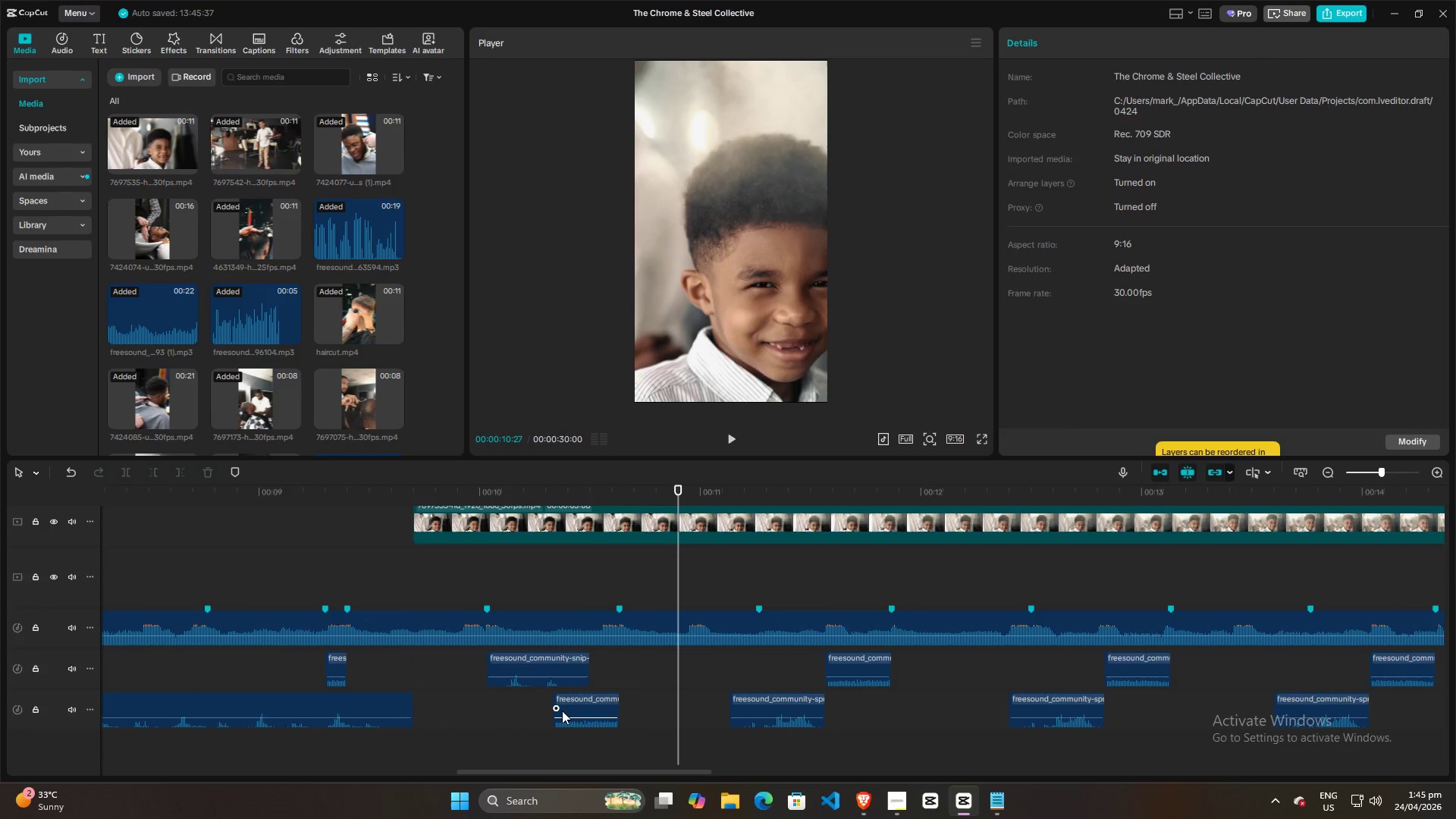 
hold_key(key=AltLeft, duration=0.58)
 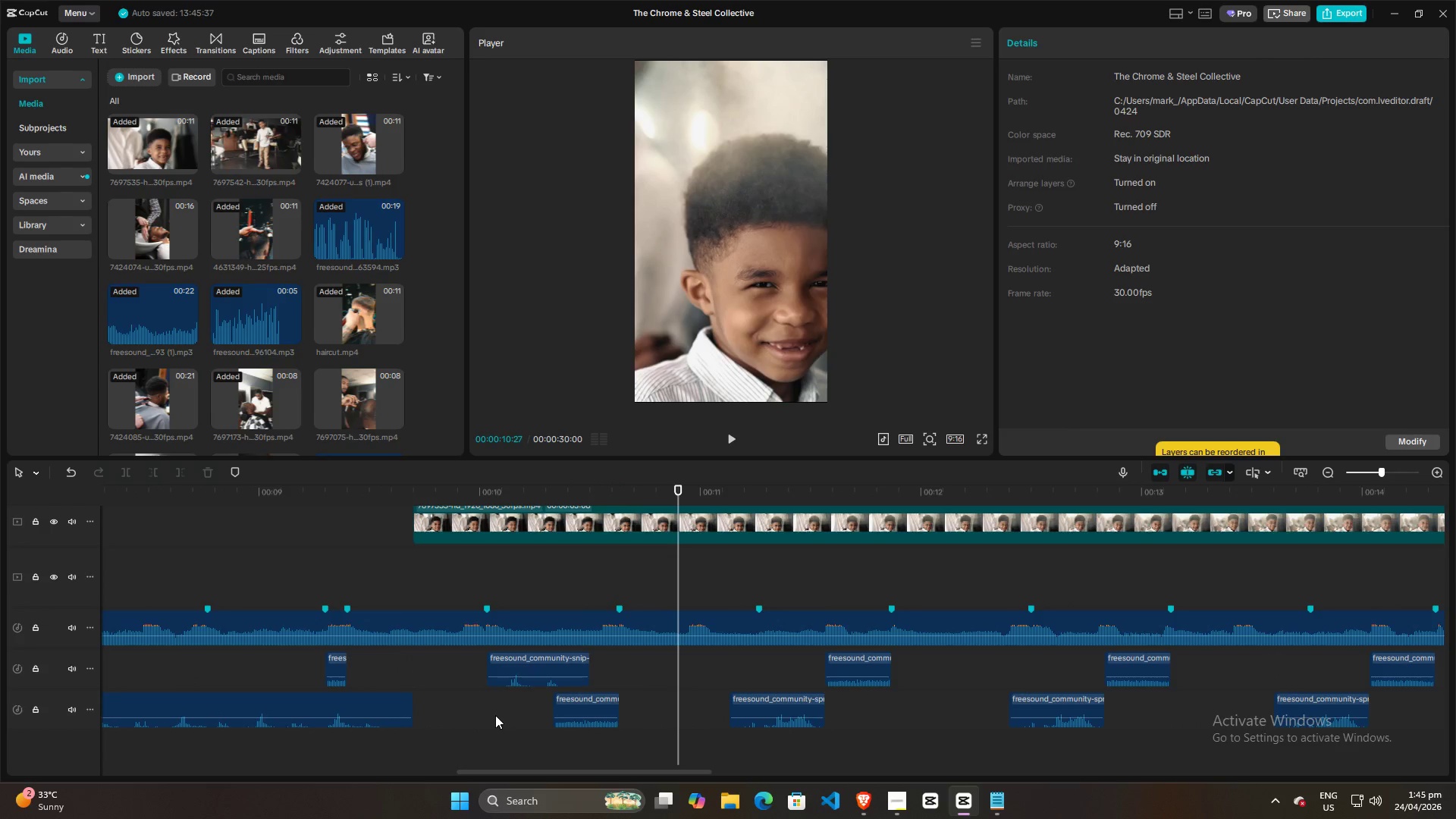 
left_click([494, 716])
 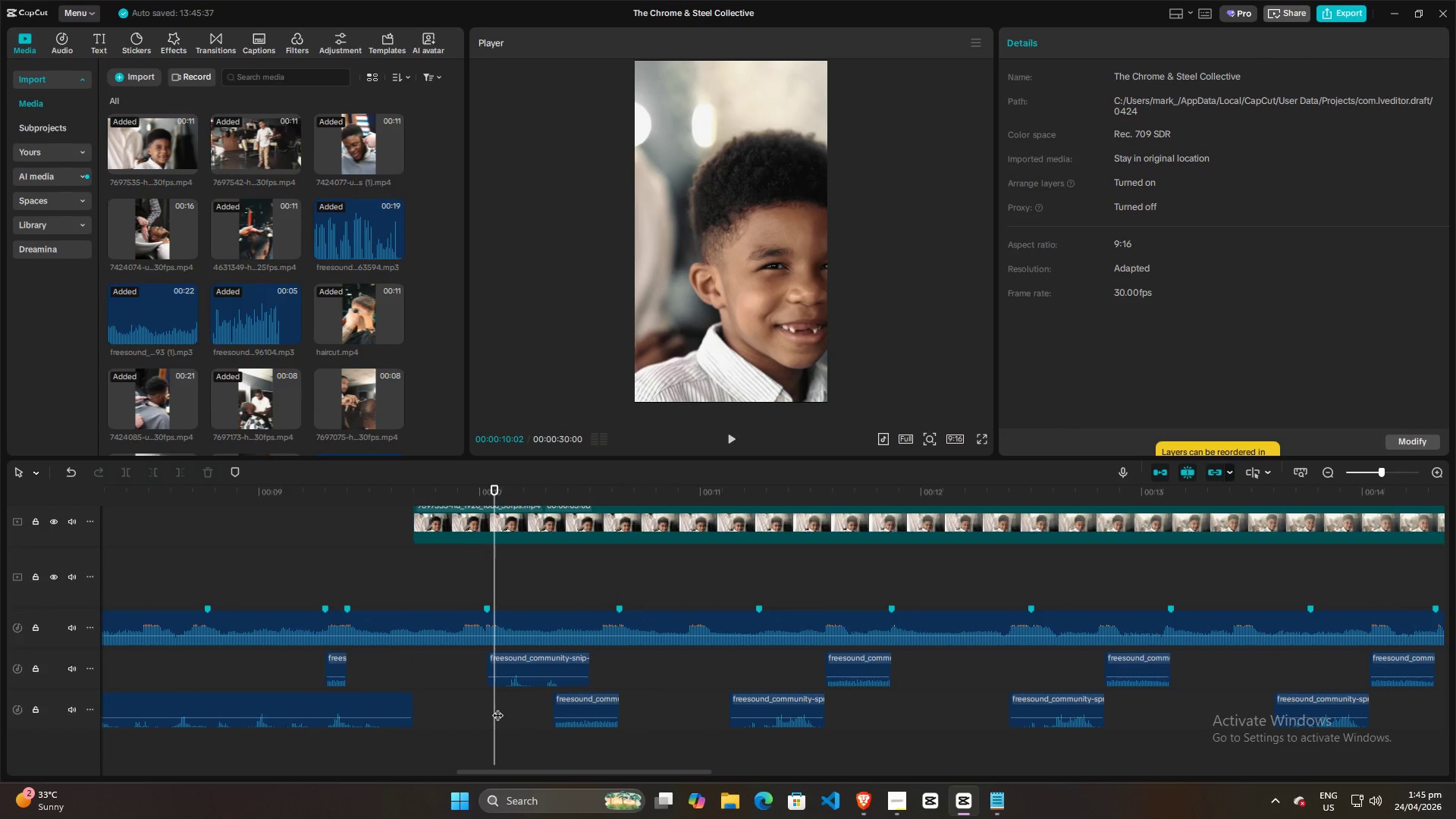 
key(Space)
 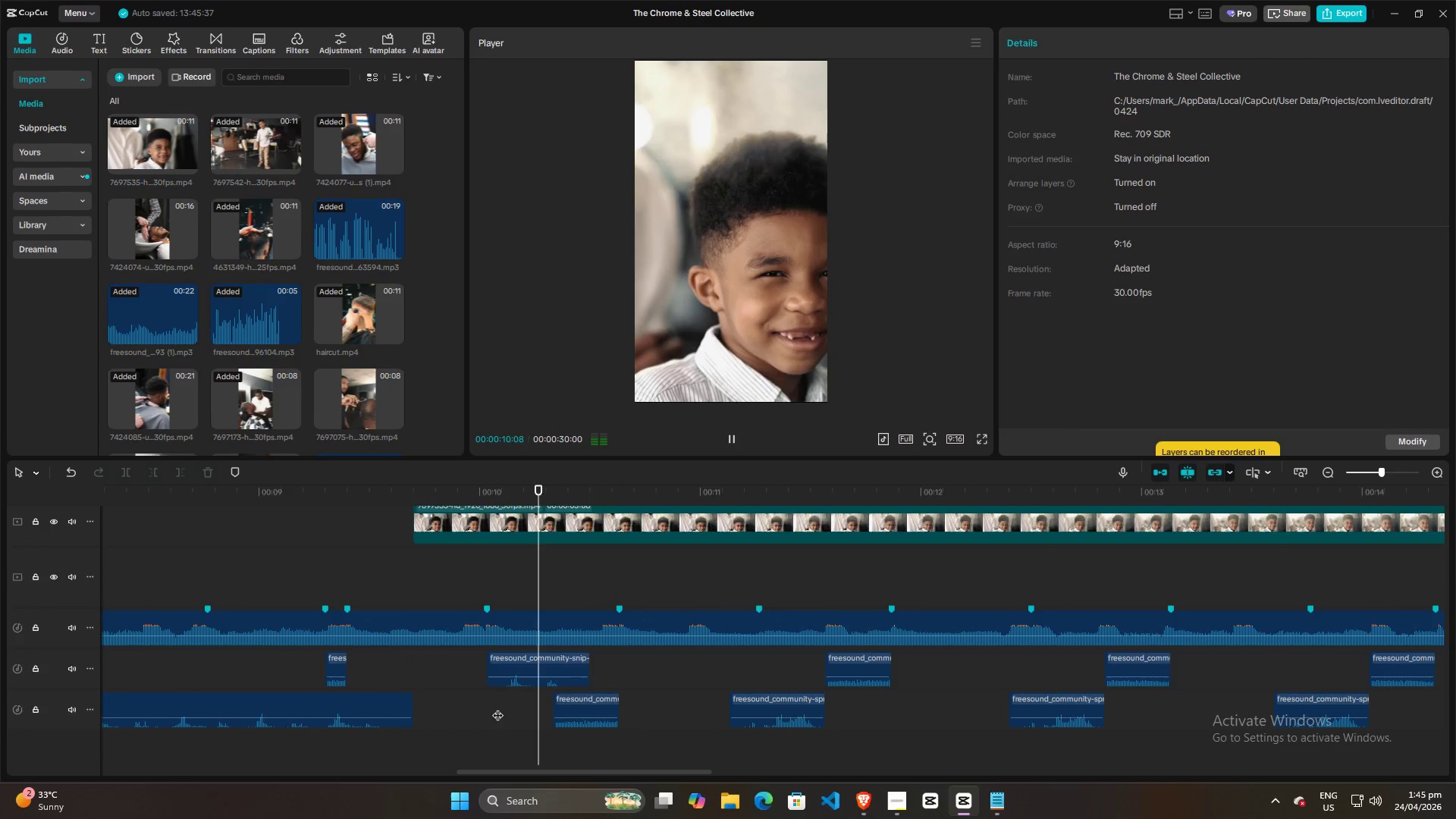 
key(Space)
 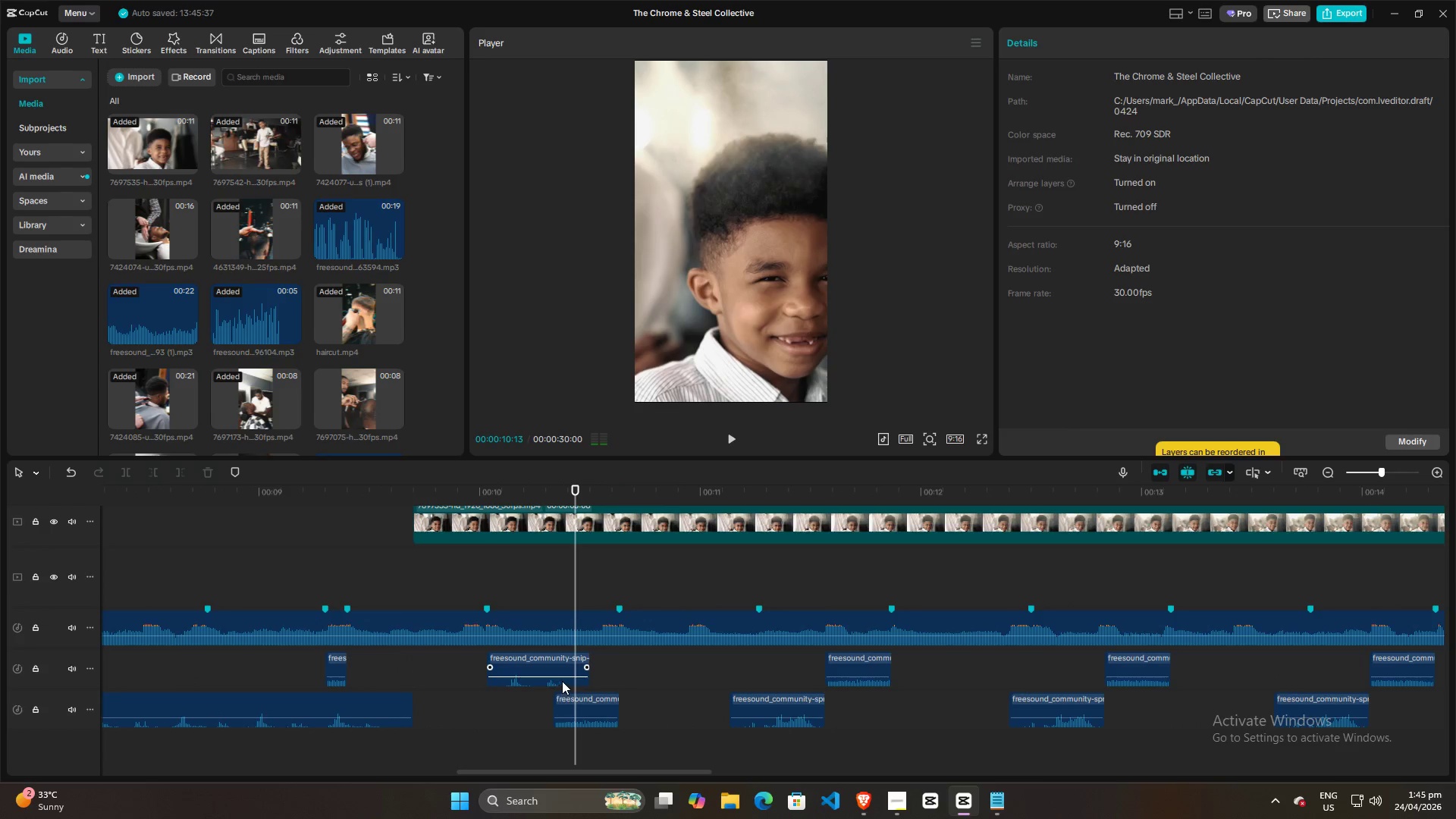 
key(Space)
 